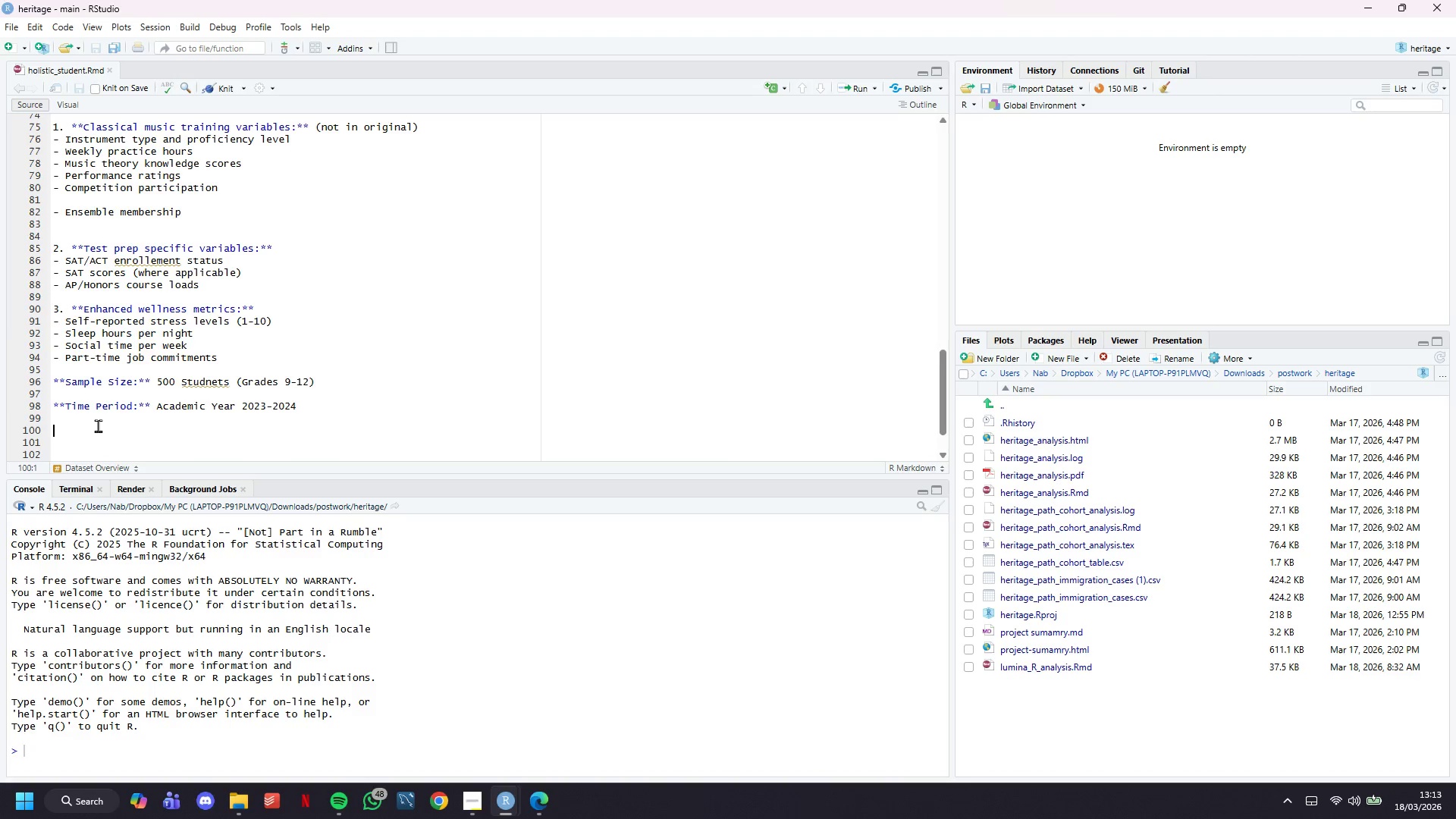 
scroll: coordinate [174, 310], scroll_direction: down, amount: 7.0
 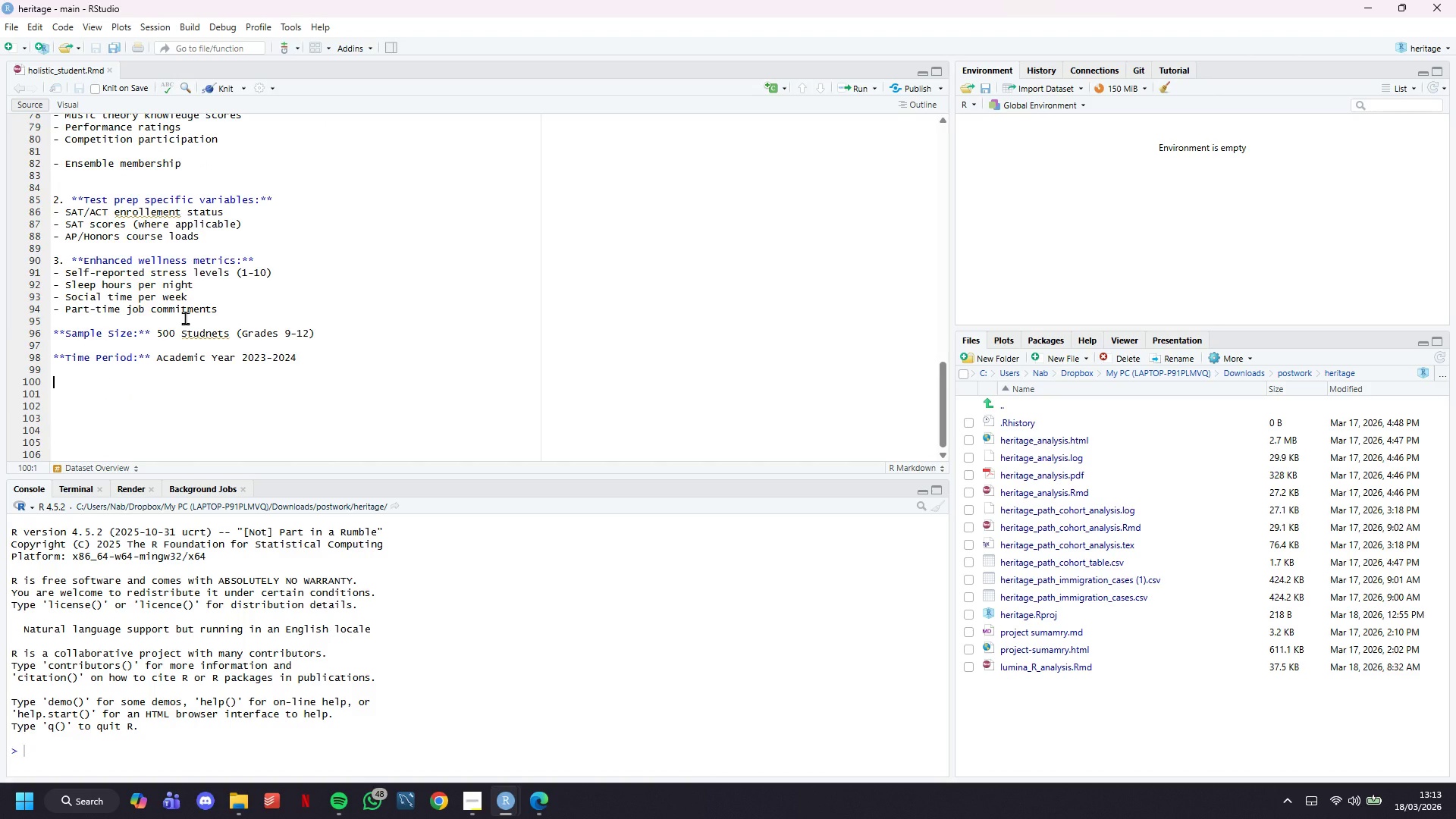 
type(## Clustering Approah)
key(Backspace)
type(ch)
 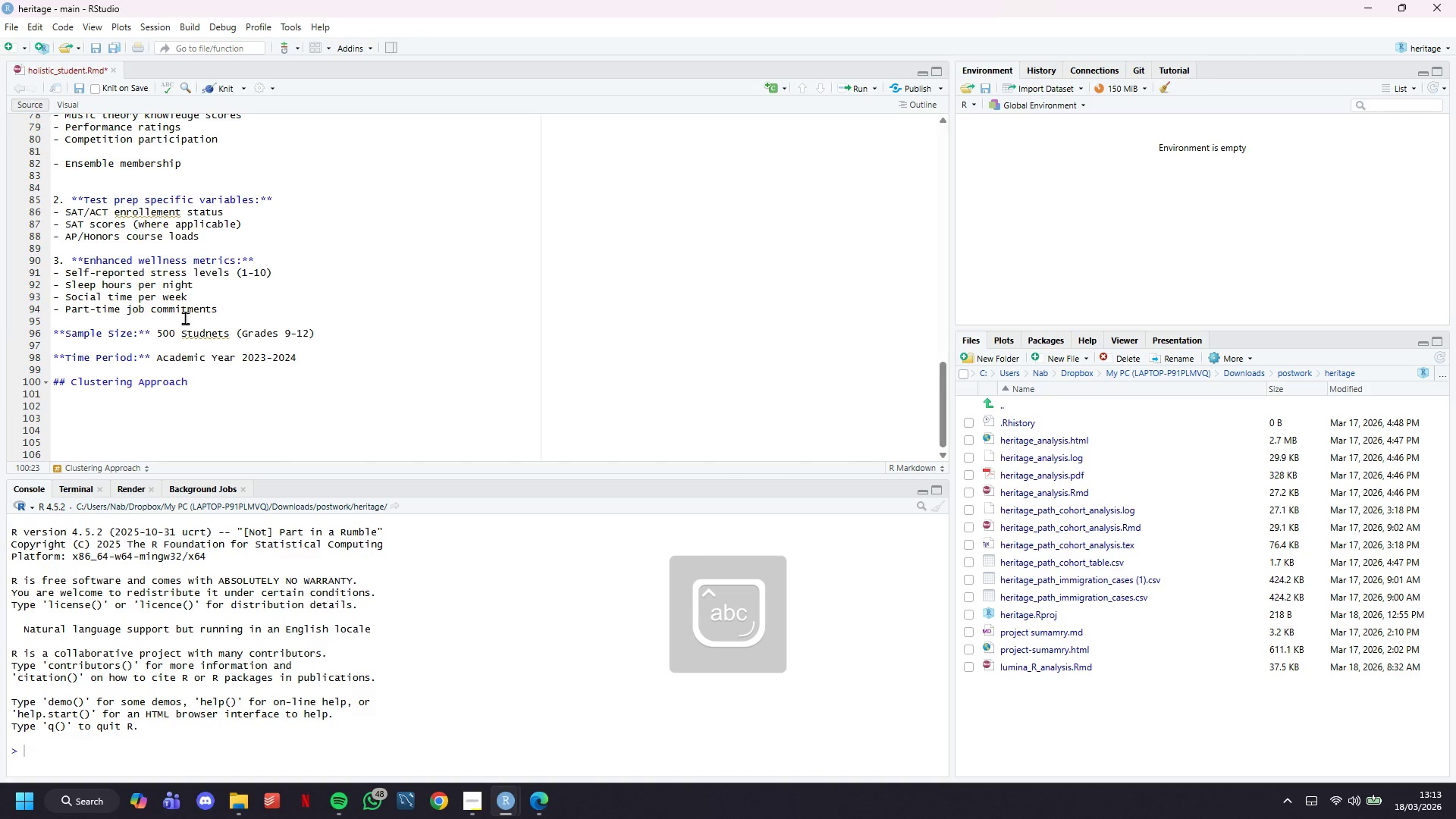 
key(Enter)
 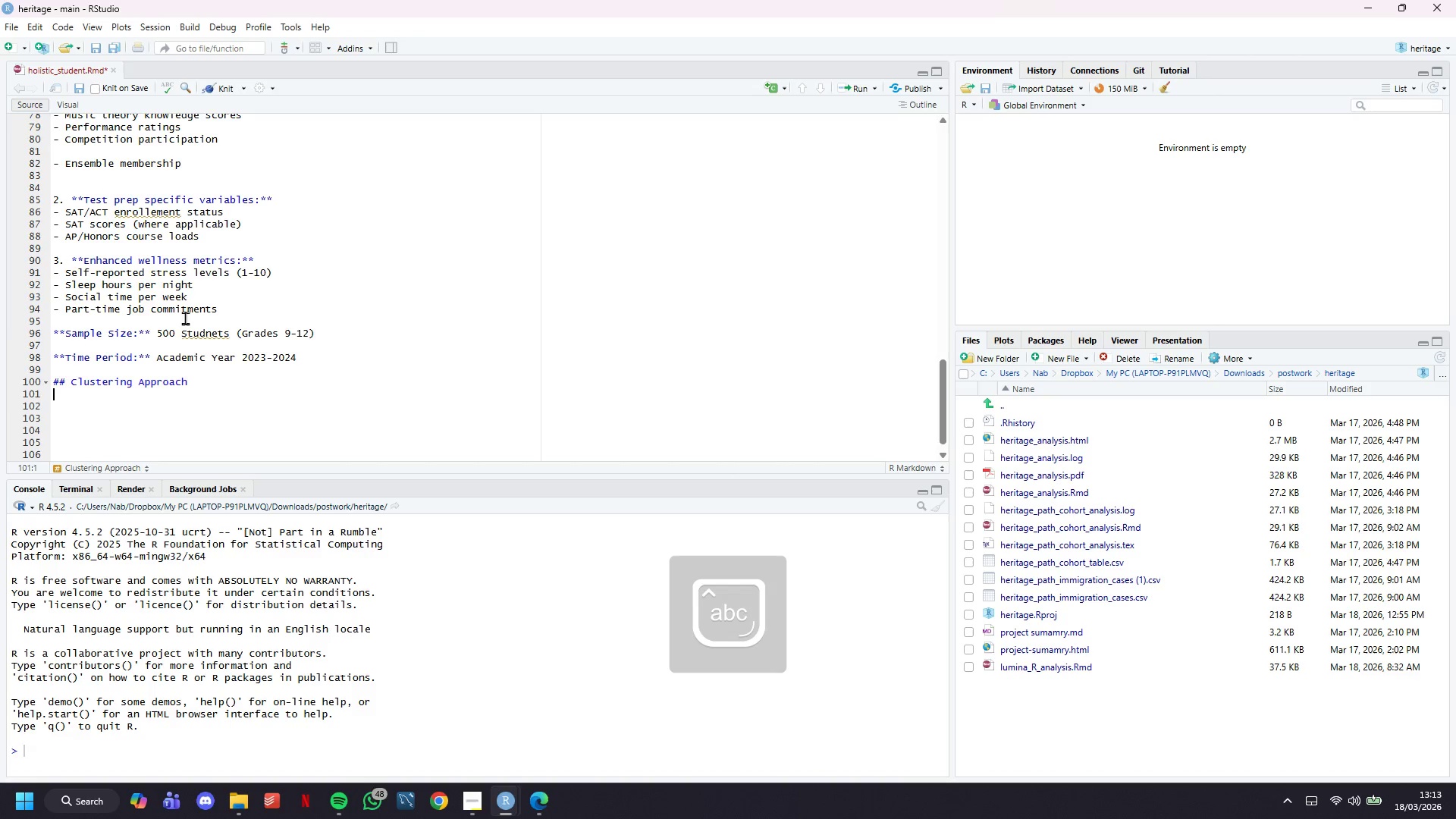 
key(Enter)
 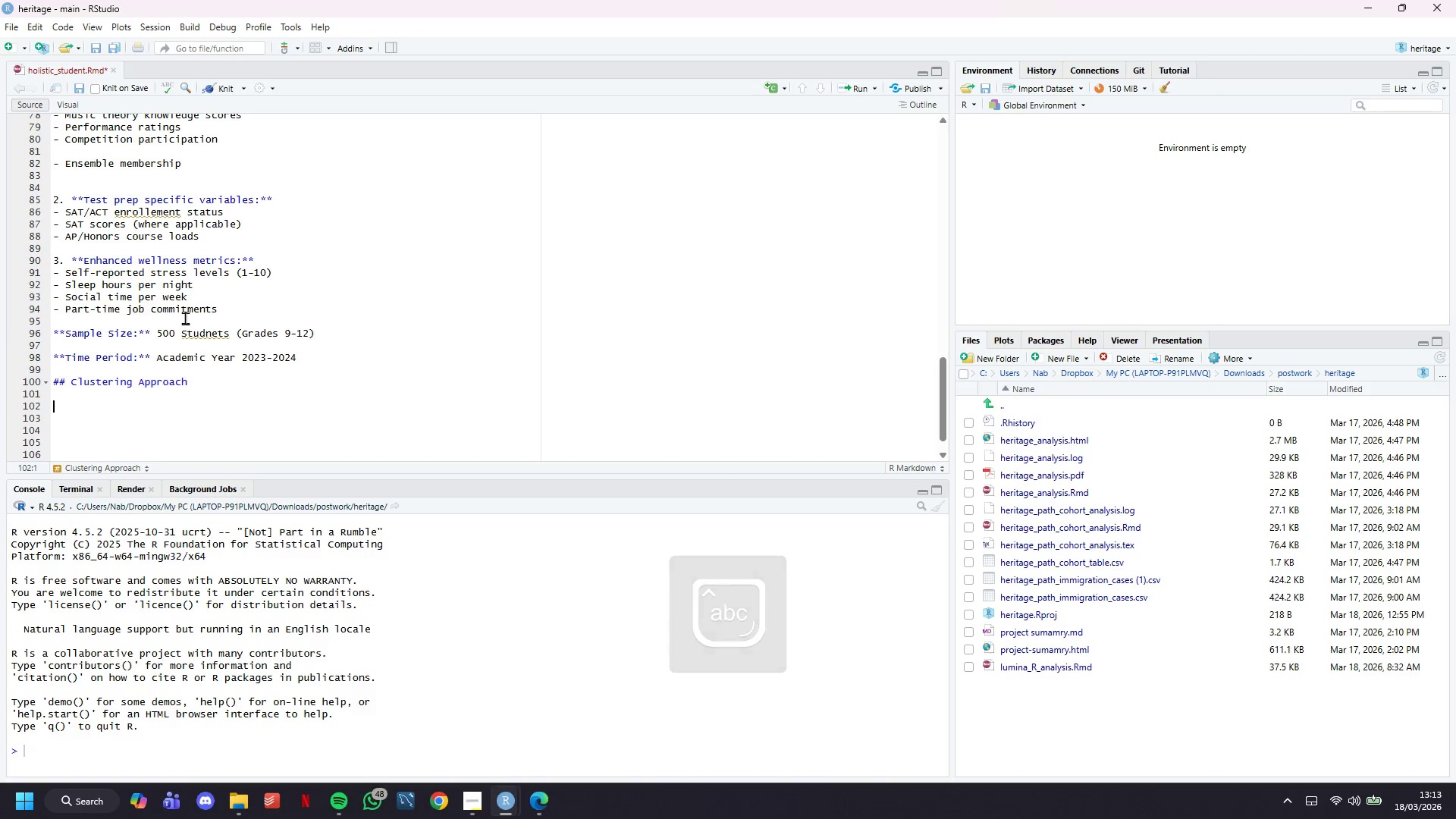 
type(Method )
key(Backspace)
key(Backspace)
key(Backspace)
key(Backspace)
key(Backspace)
key(Backspace)
key(Backspace)
type(1. ****)
 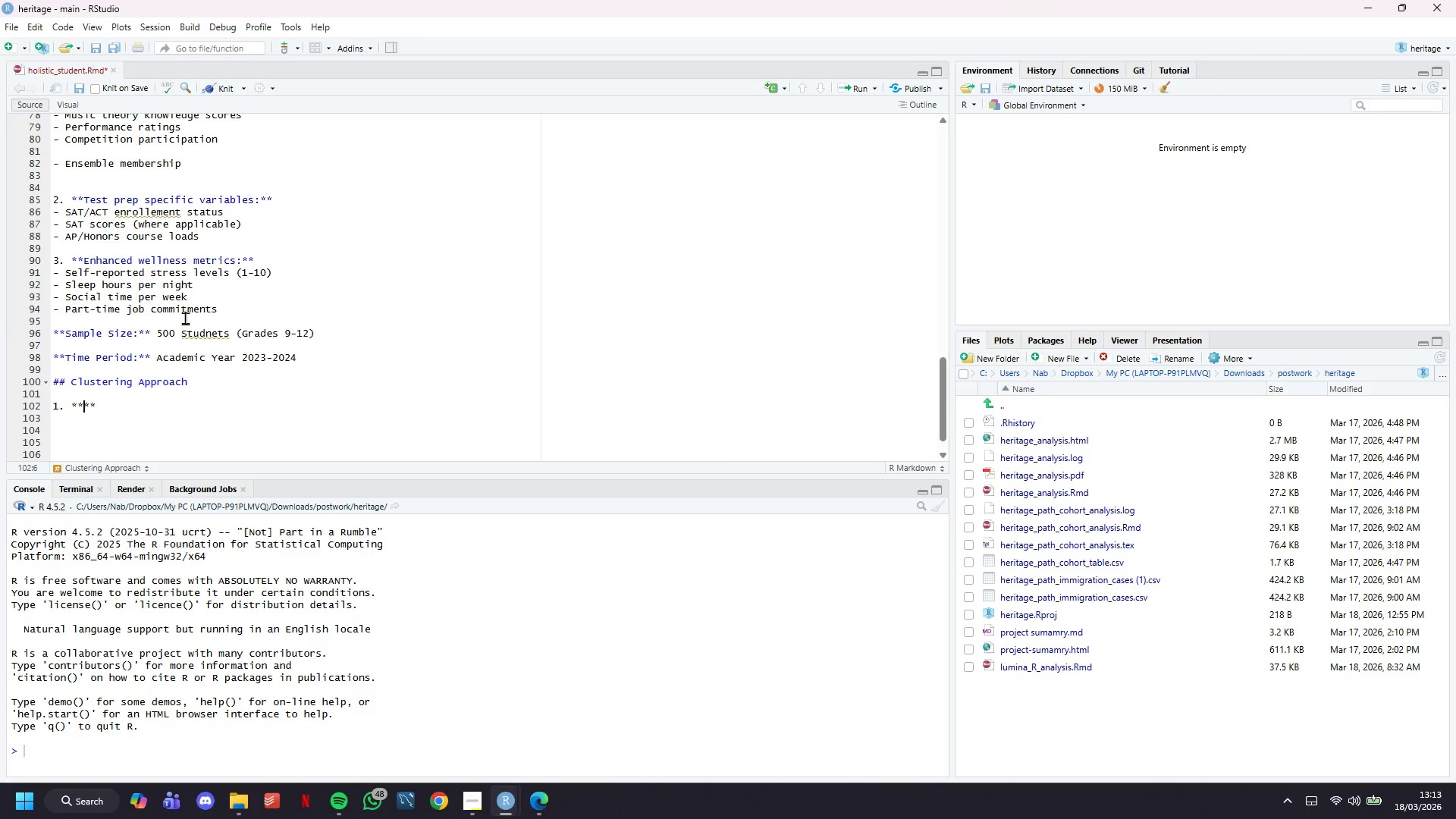 
 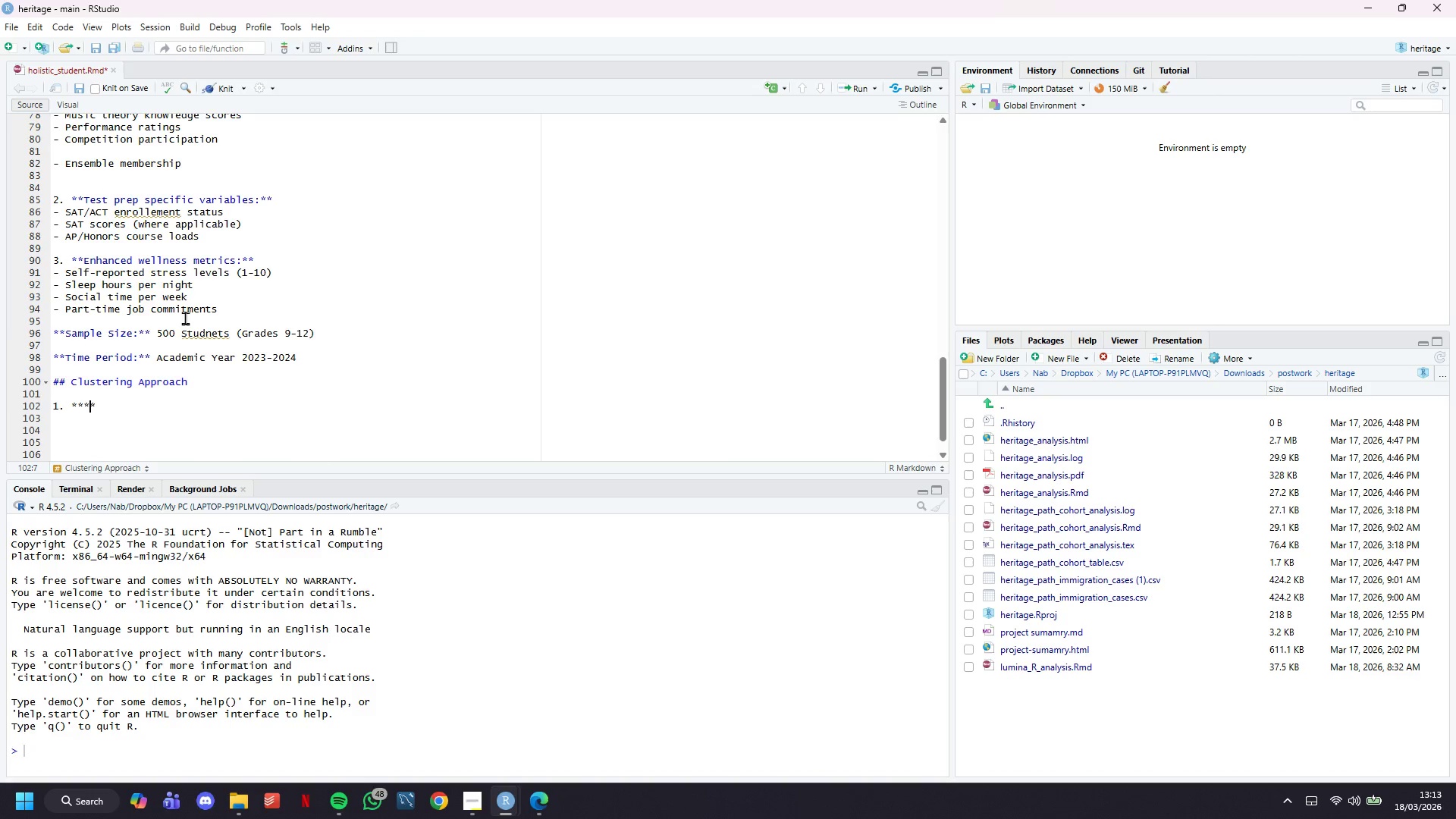 
key(ArrowLeft)
 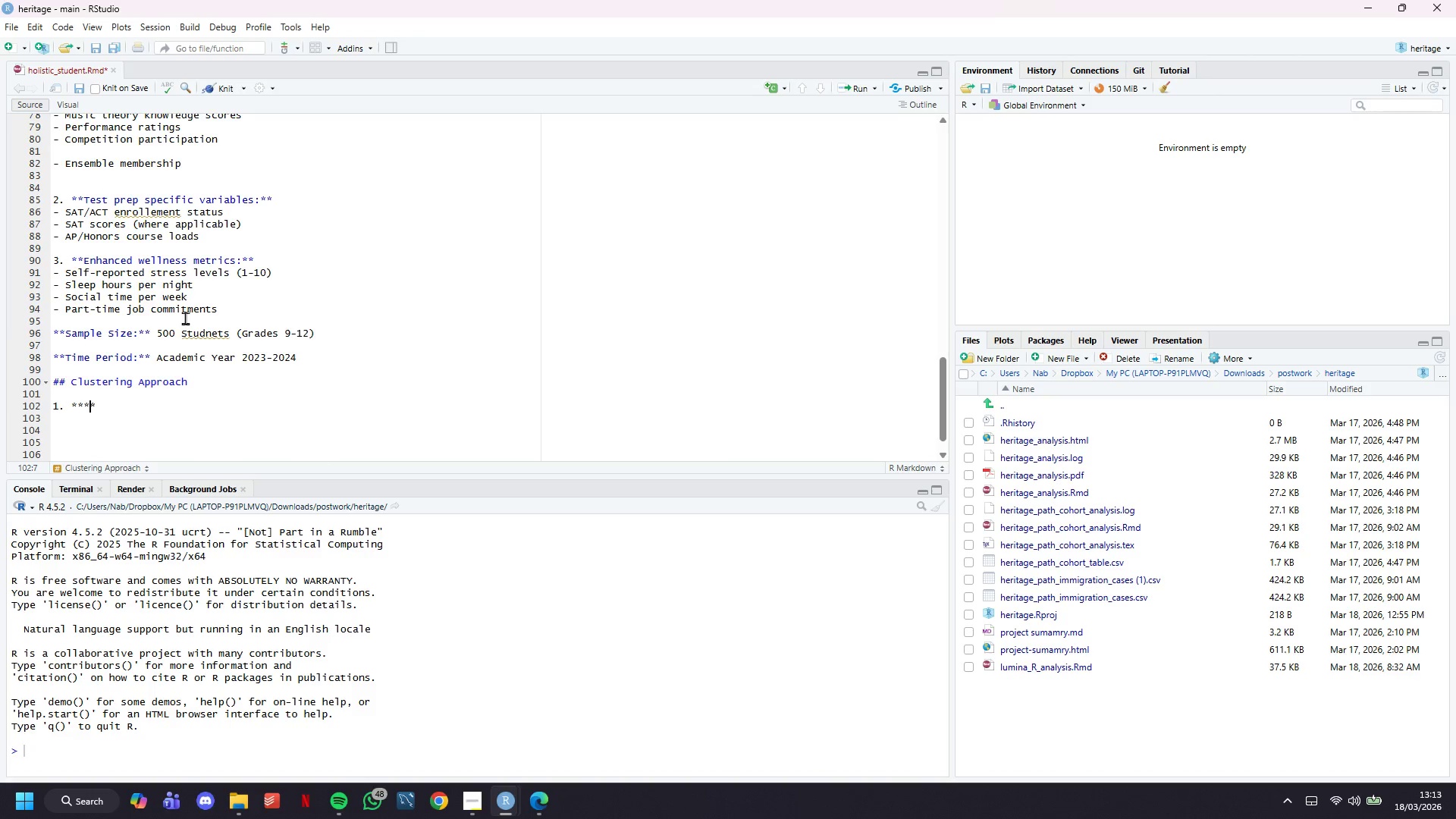 
key(ArrowLeft)
 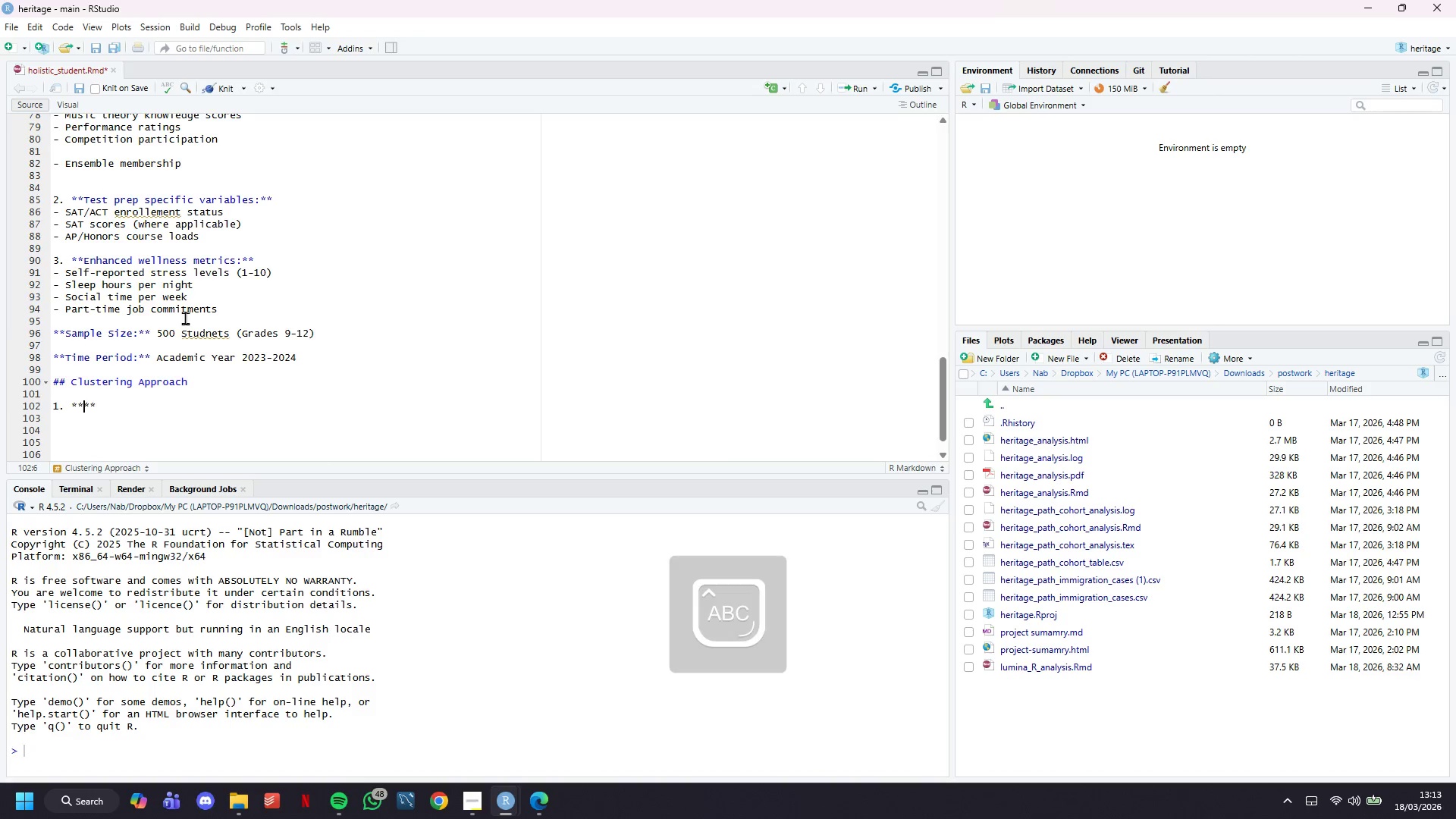 
type(Method:)
 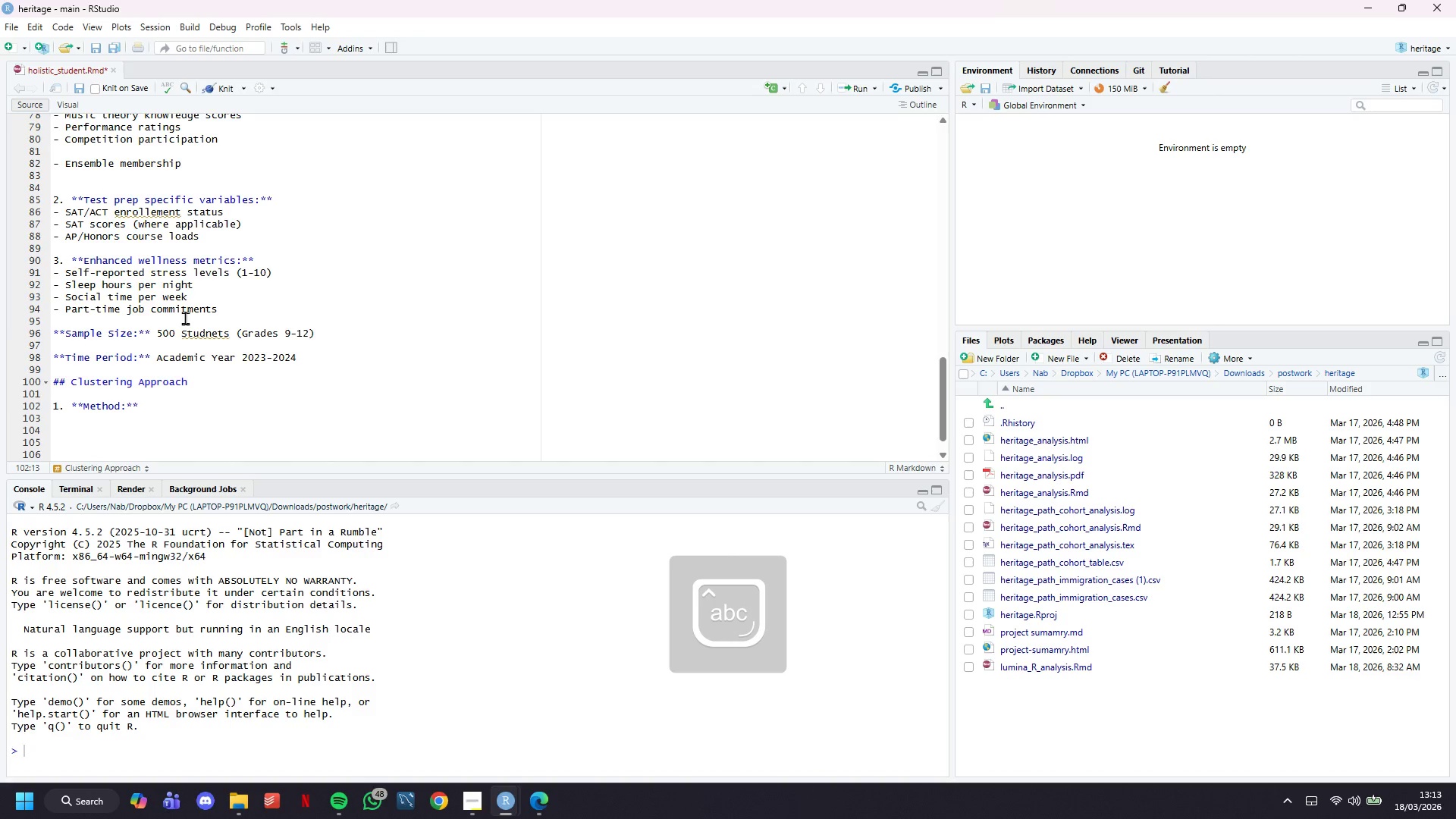 
key(ArrowRight)
 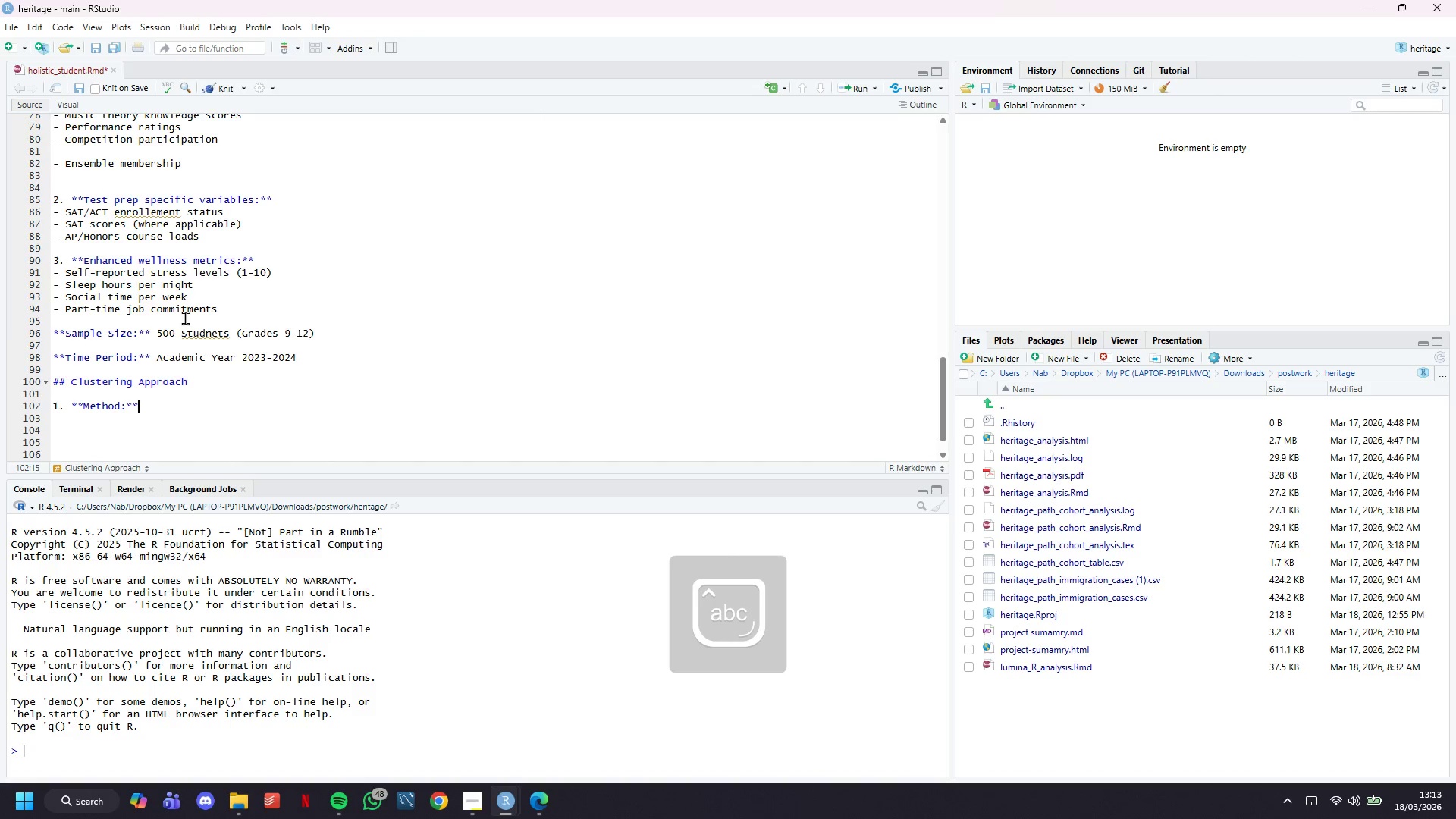 
key(ArrowRight)
 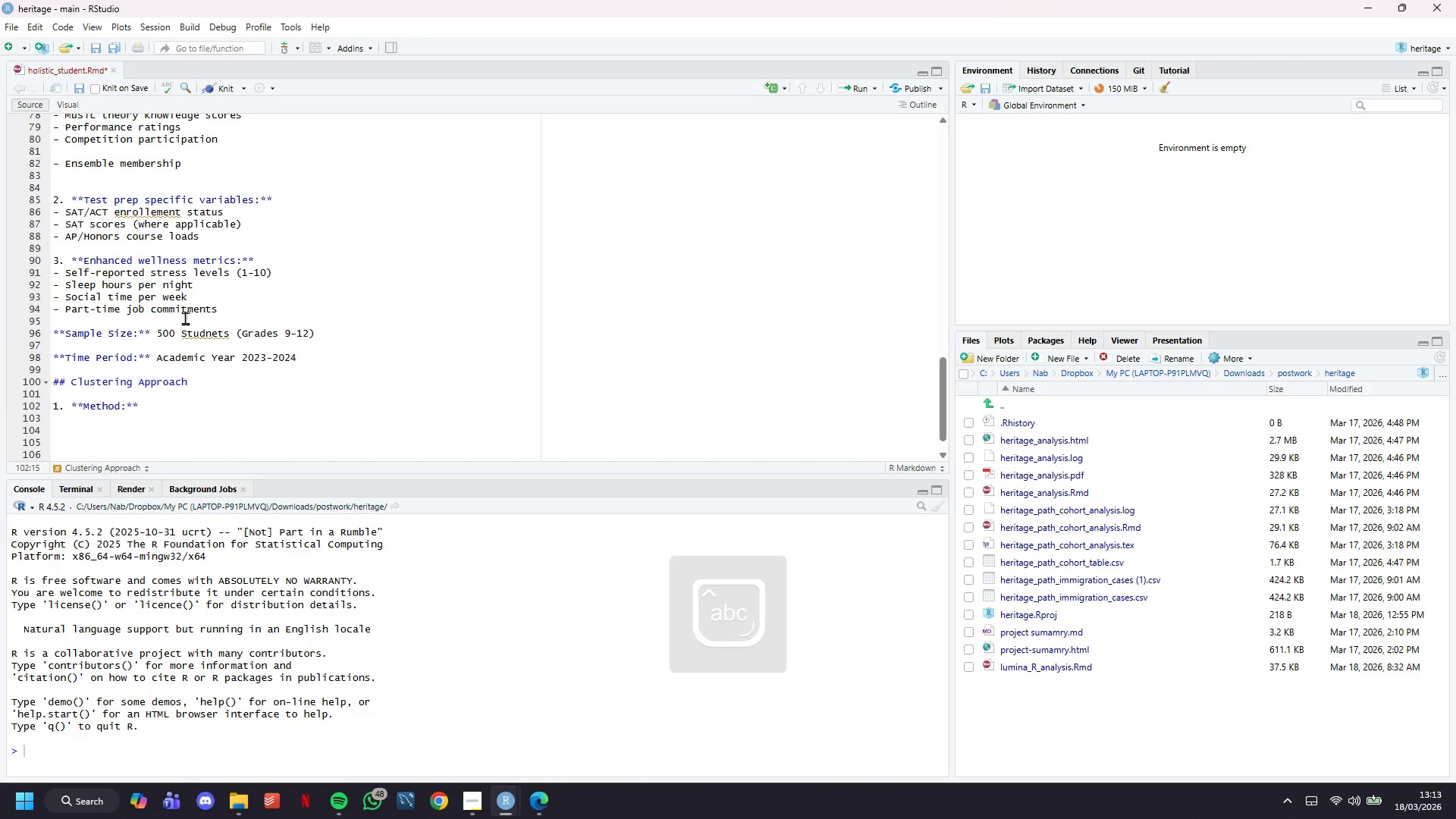 
type( K-Means Clustering)
 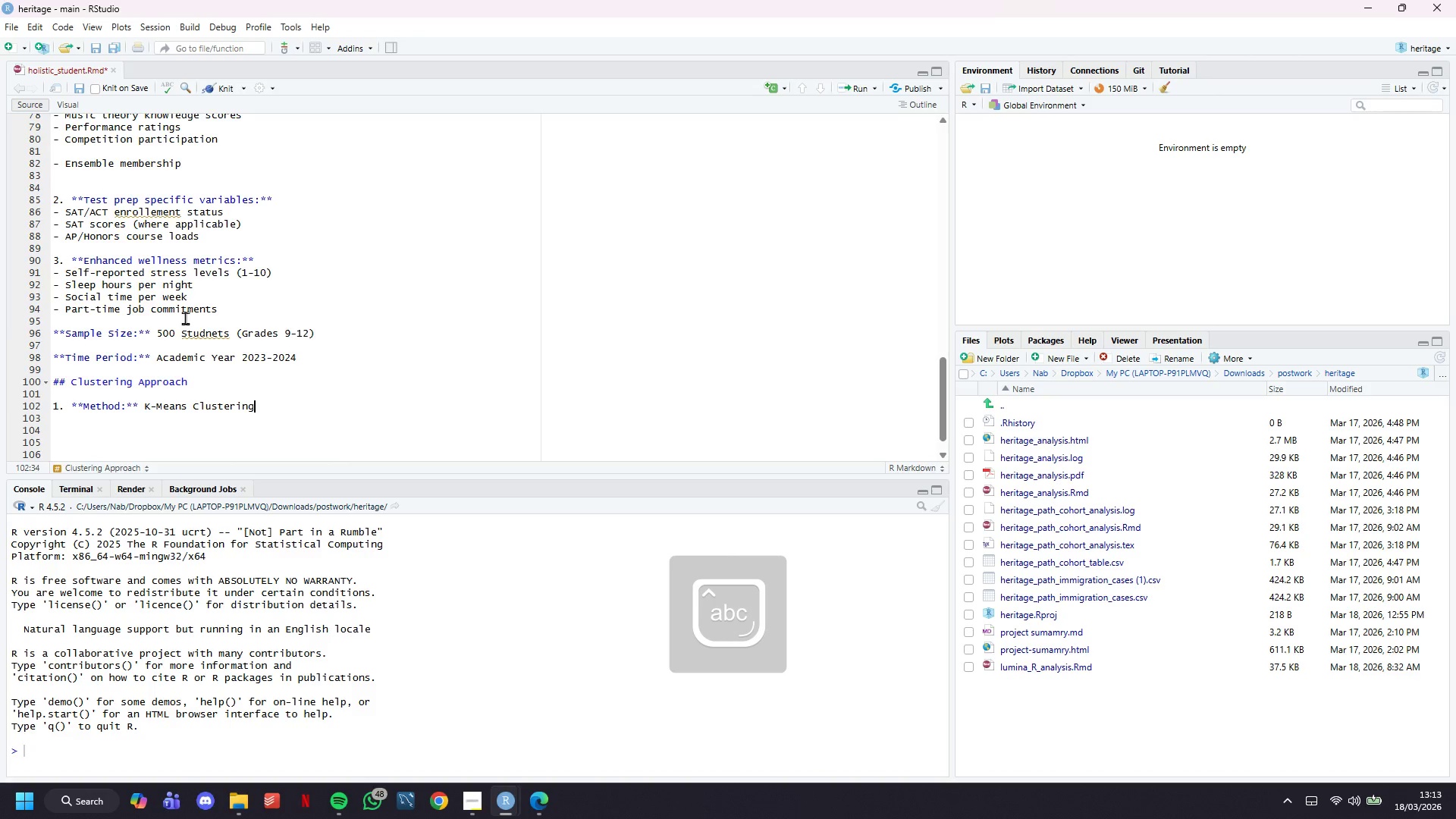 
key(Enter)
 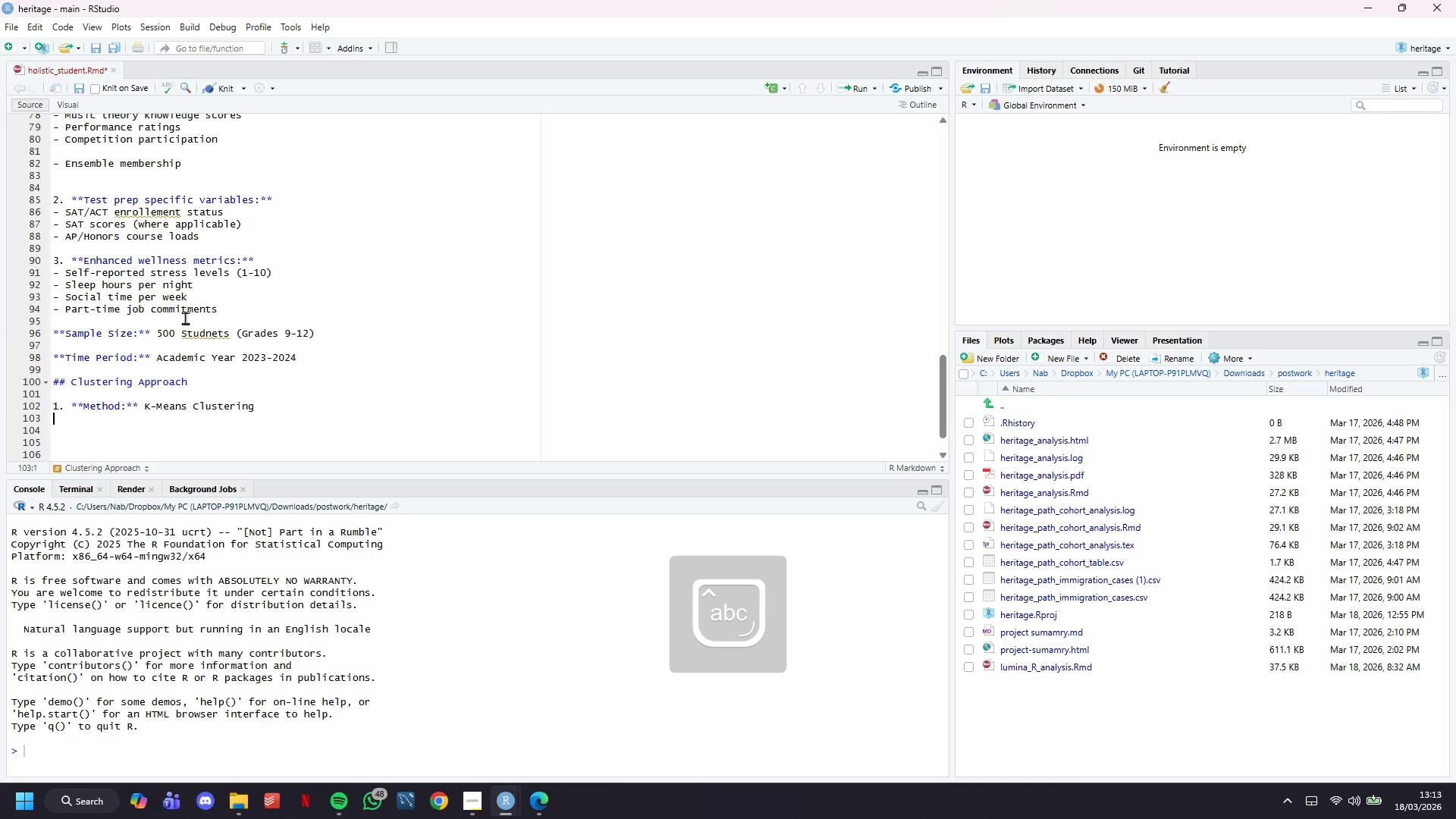 
type(2. ****)
 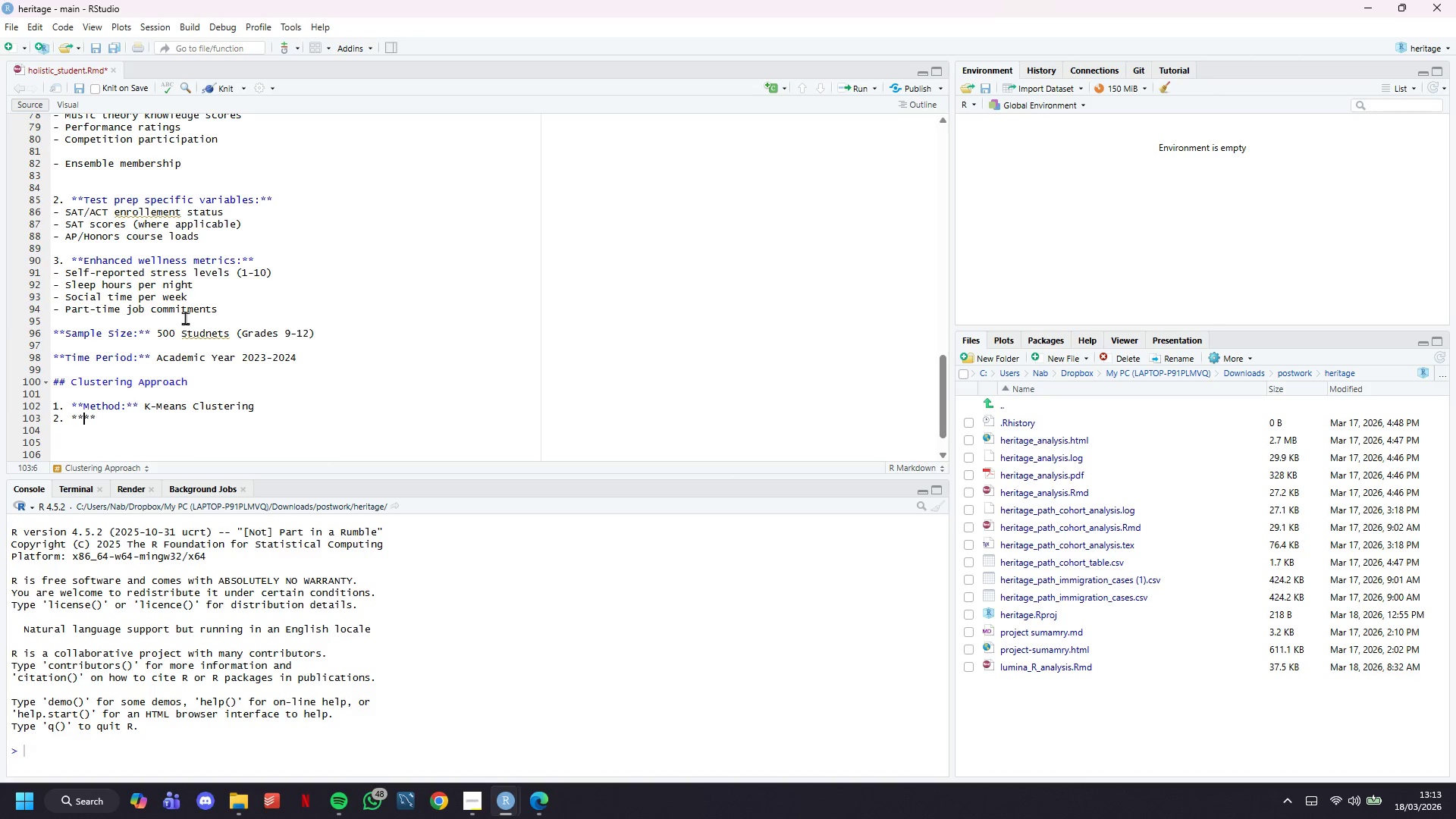 
 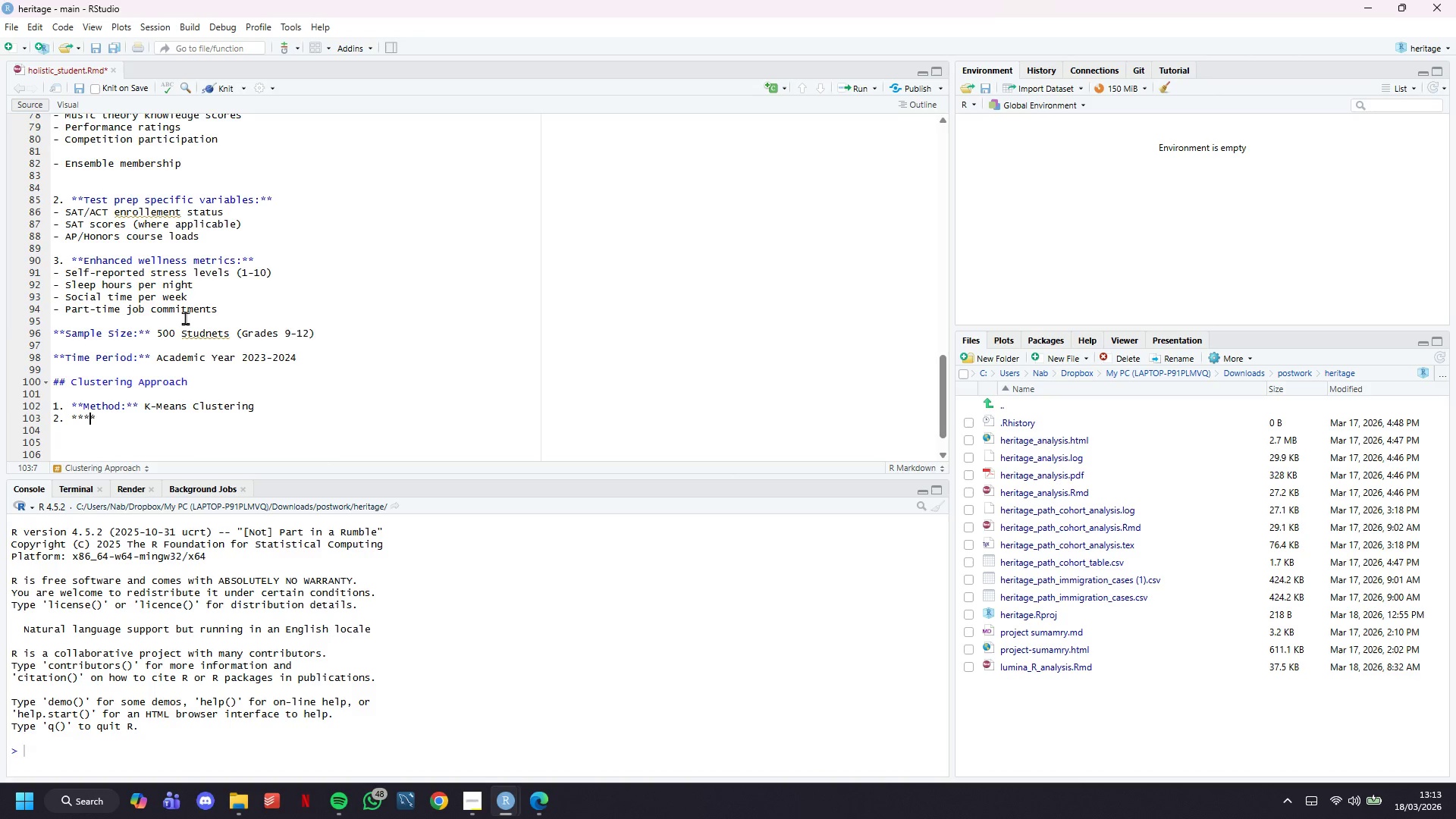 
key(ArrowLeft)
 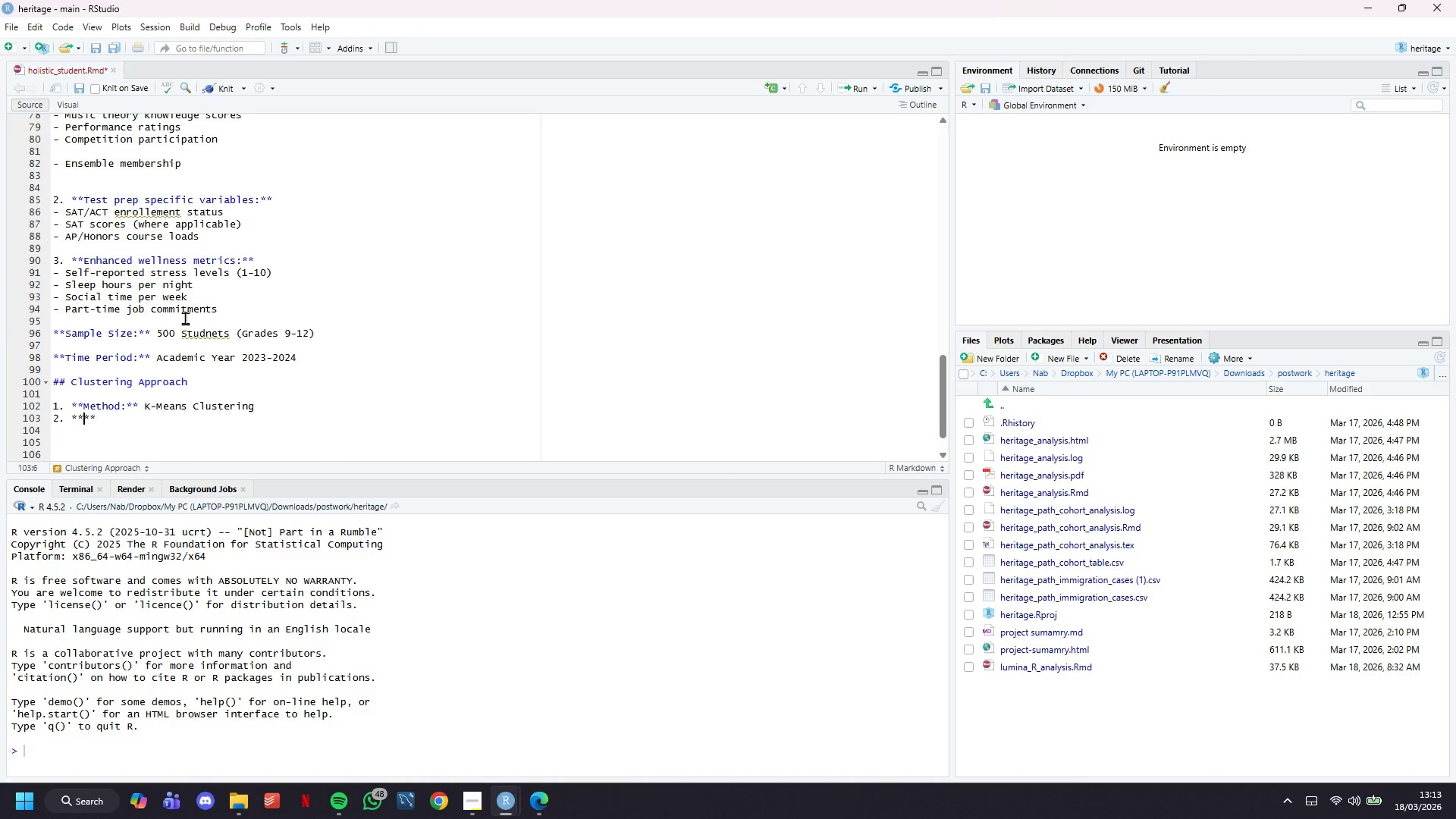 
key(ArrowLeft)
 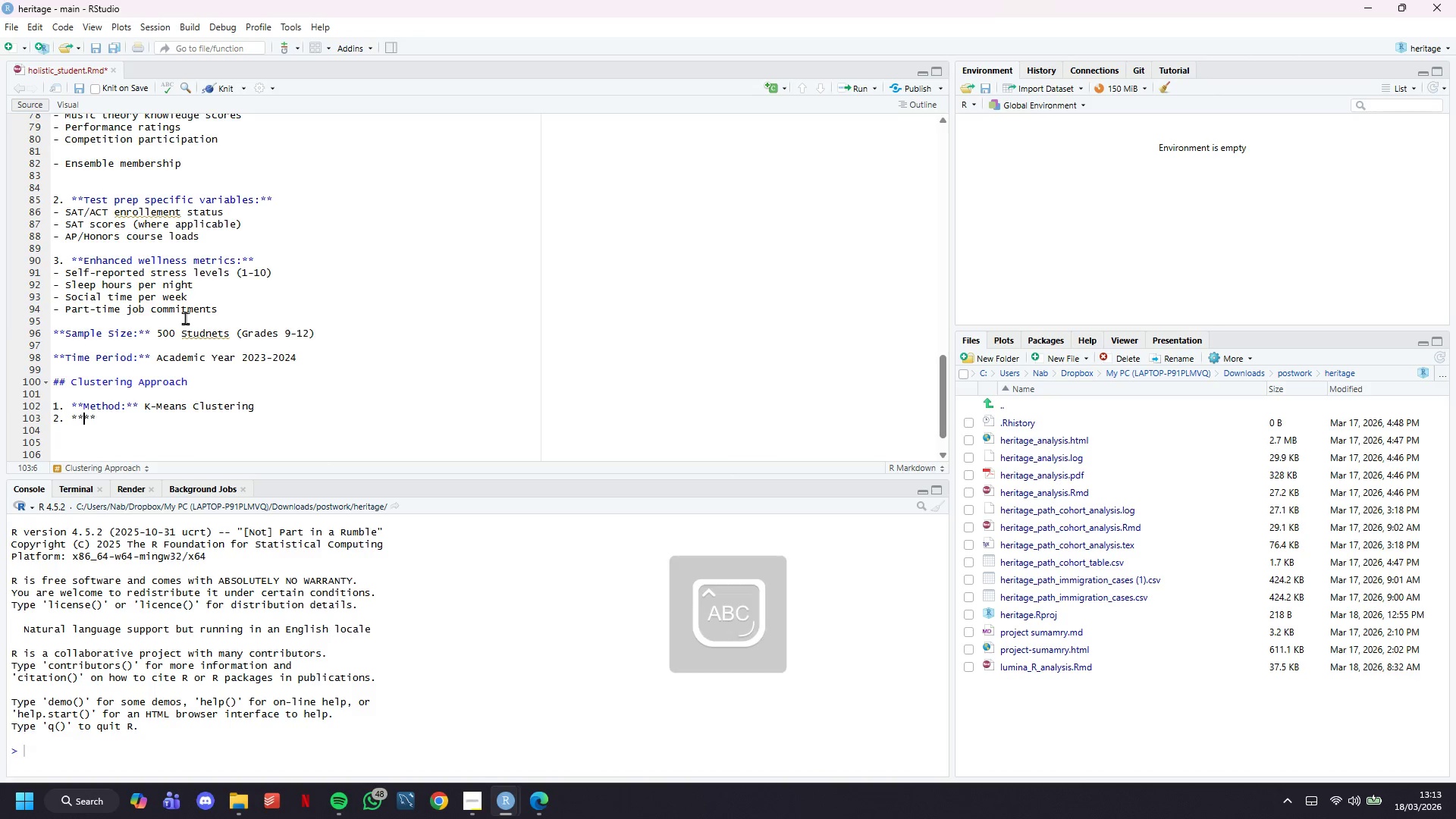 
type(Features)
 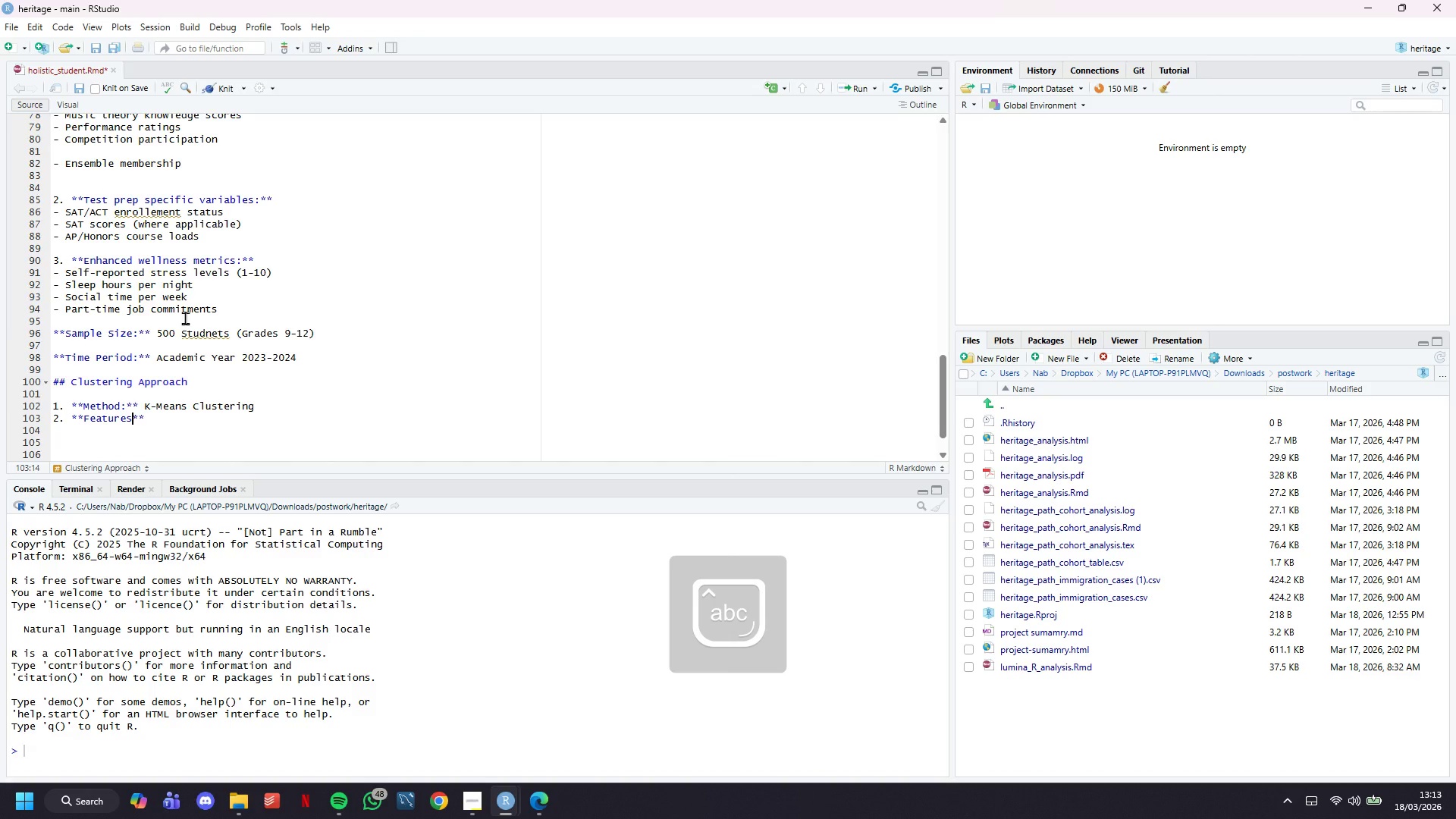 
key(ArrowRight)
 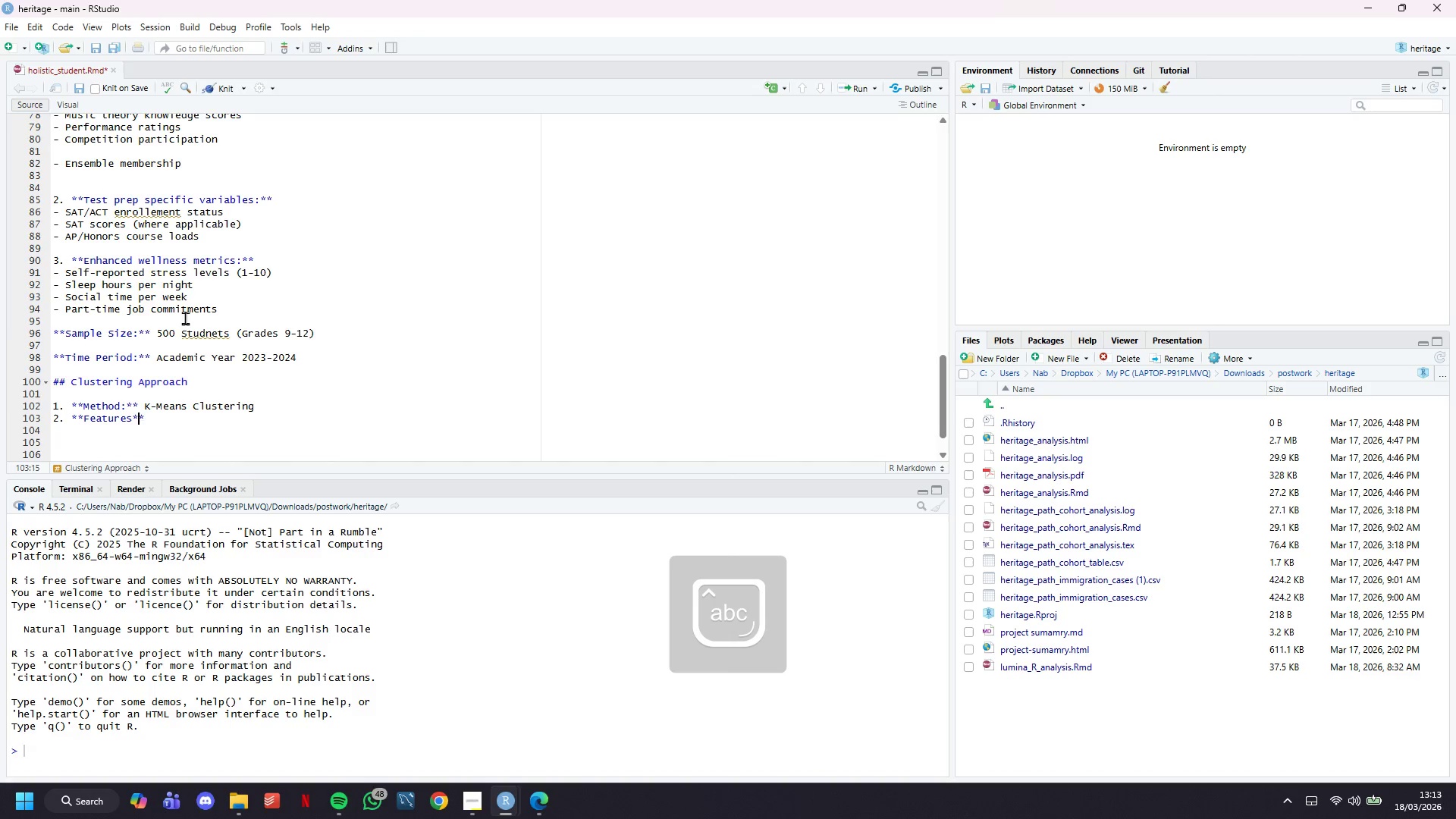 
key(ArrowLeft)
 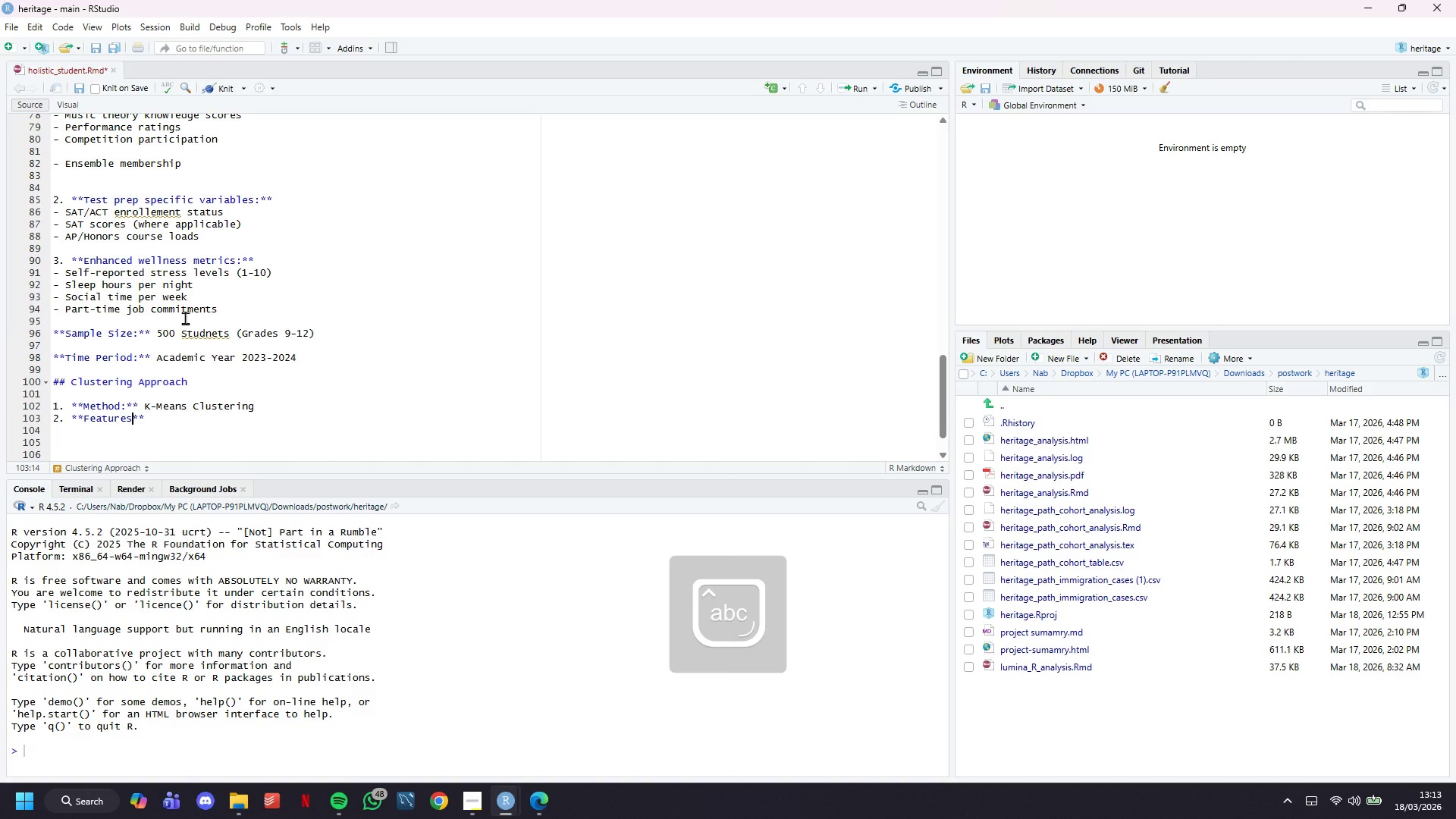 
key(Shift+Semicolon)
 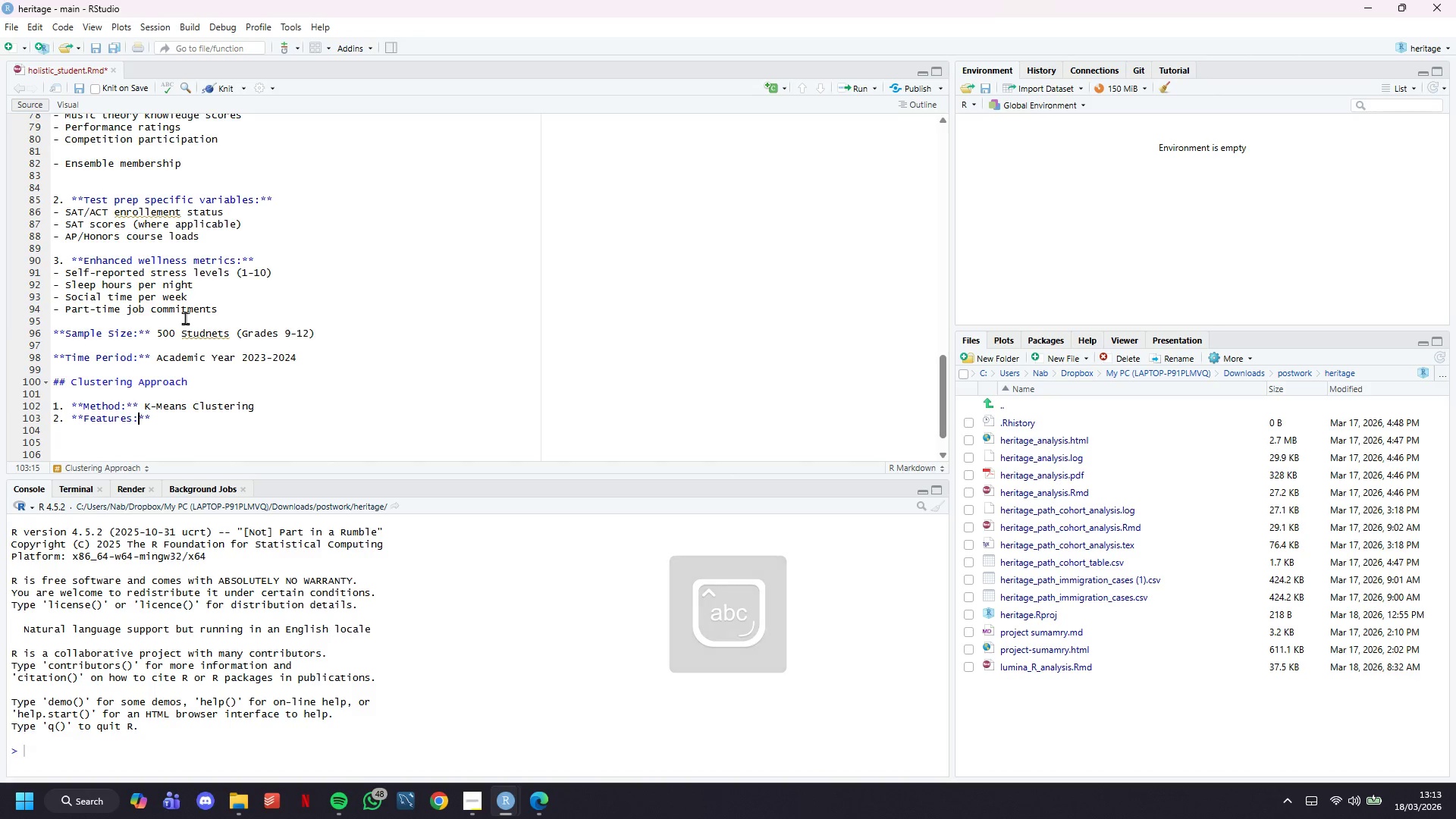 
key(ArrowRight)
 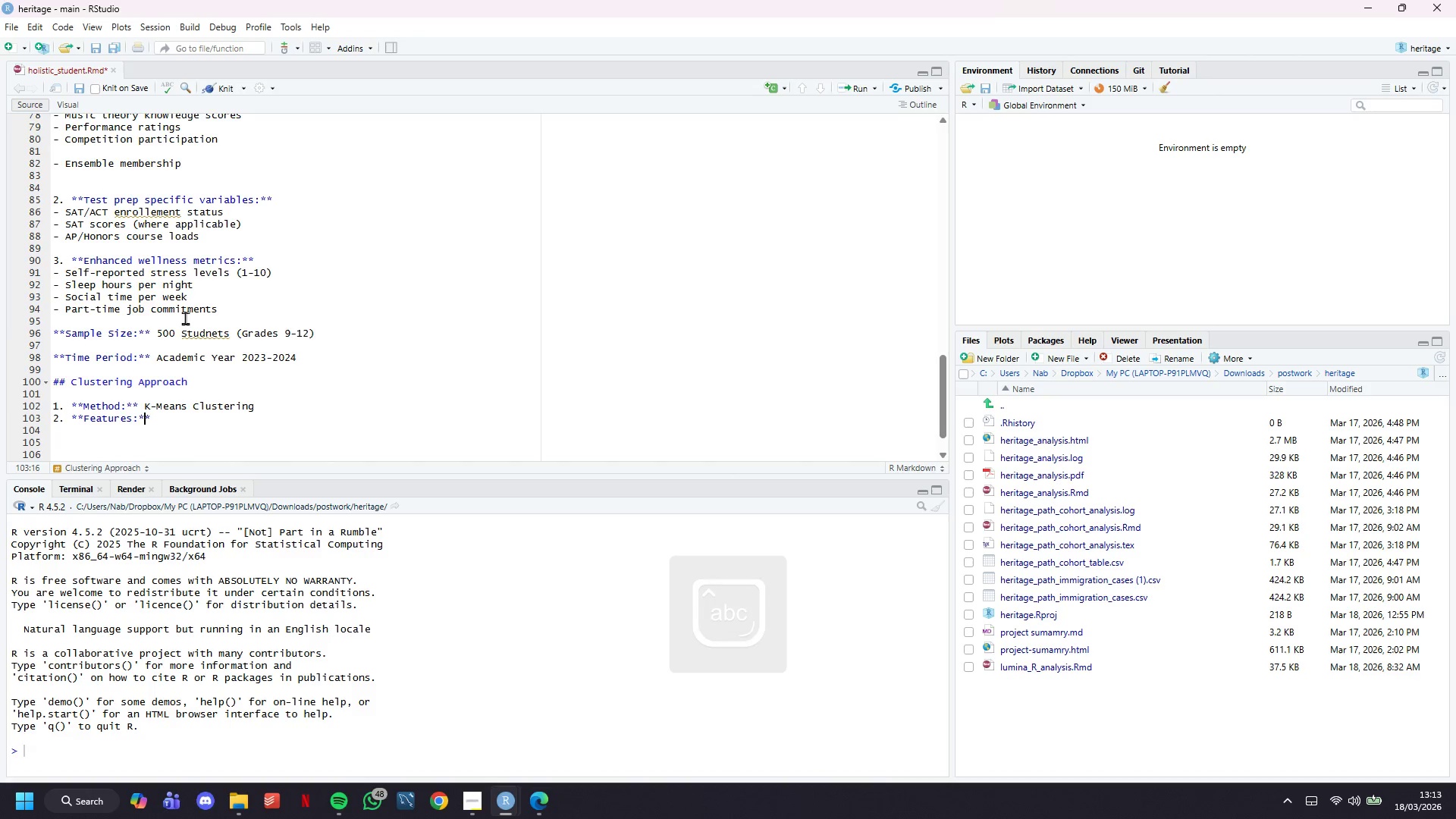 
key(ArrowRight)
 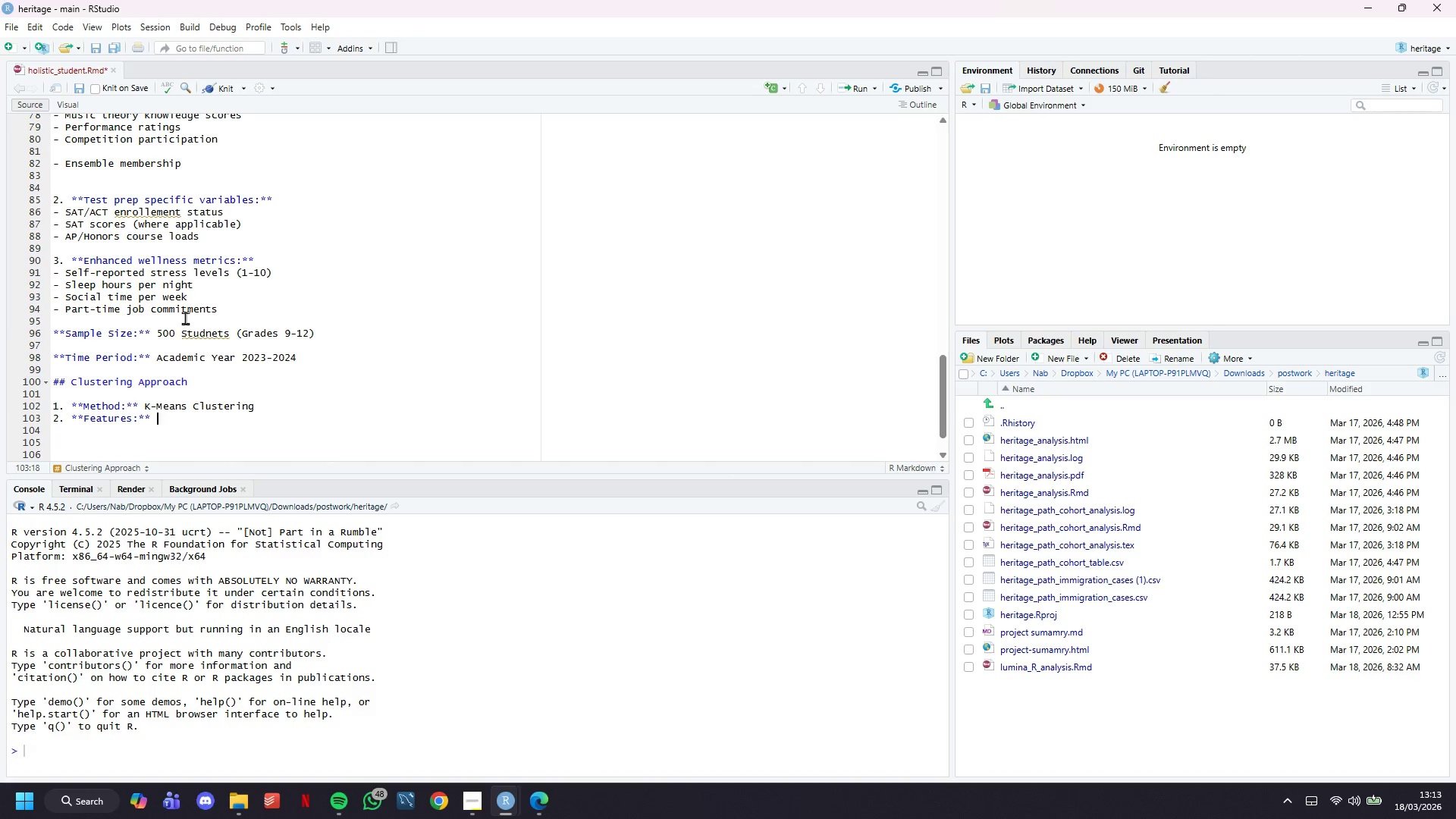 
type( 3 composite indices (Acedemic Rigor, Creative CO)
key(Backspace)
type(ommitment, Wellness Balance)
 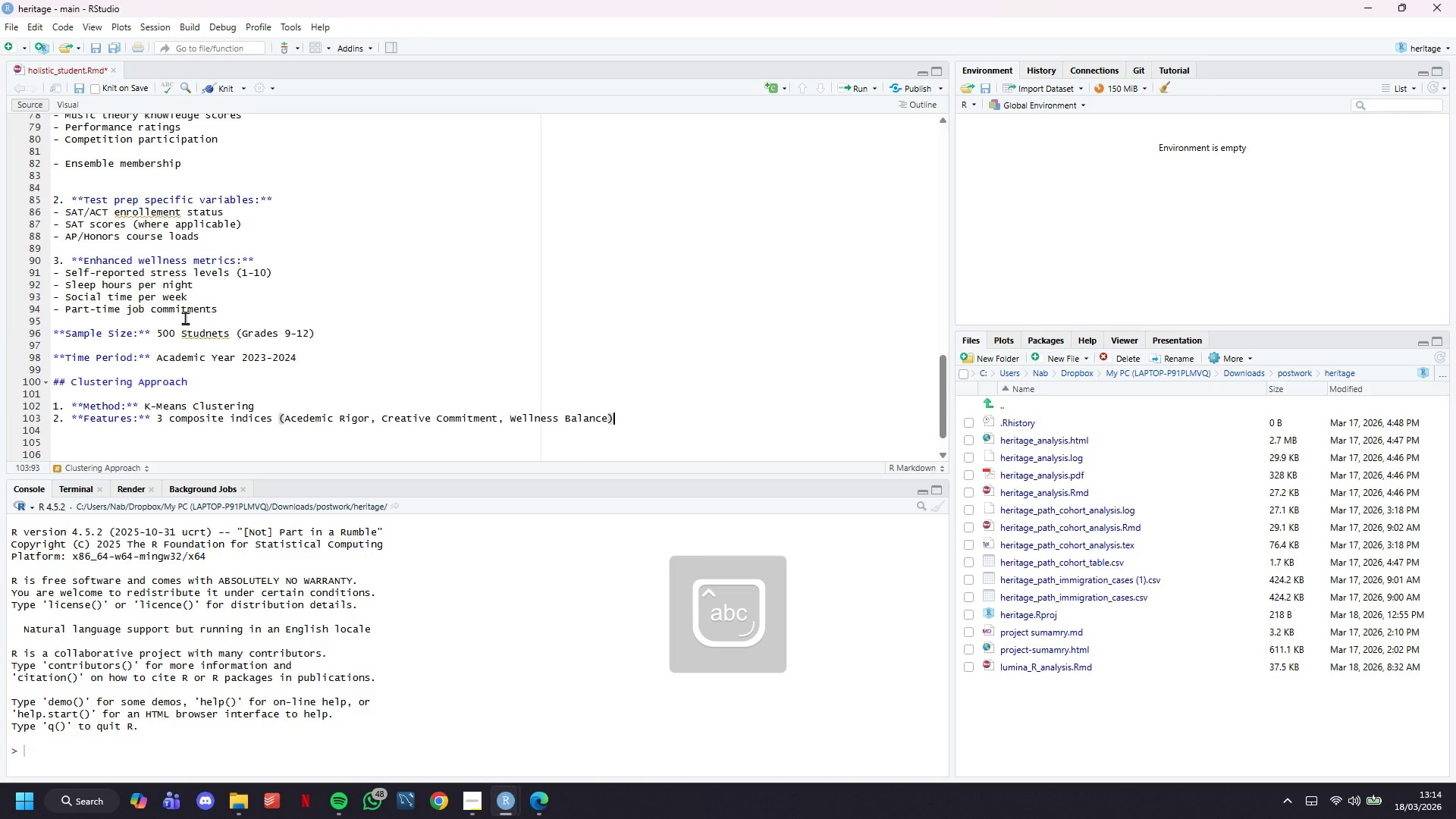 
 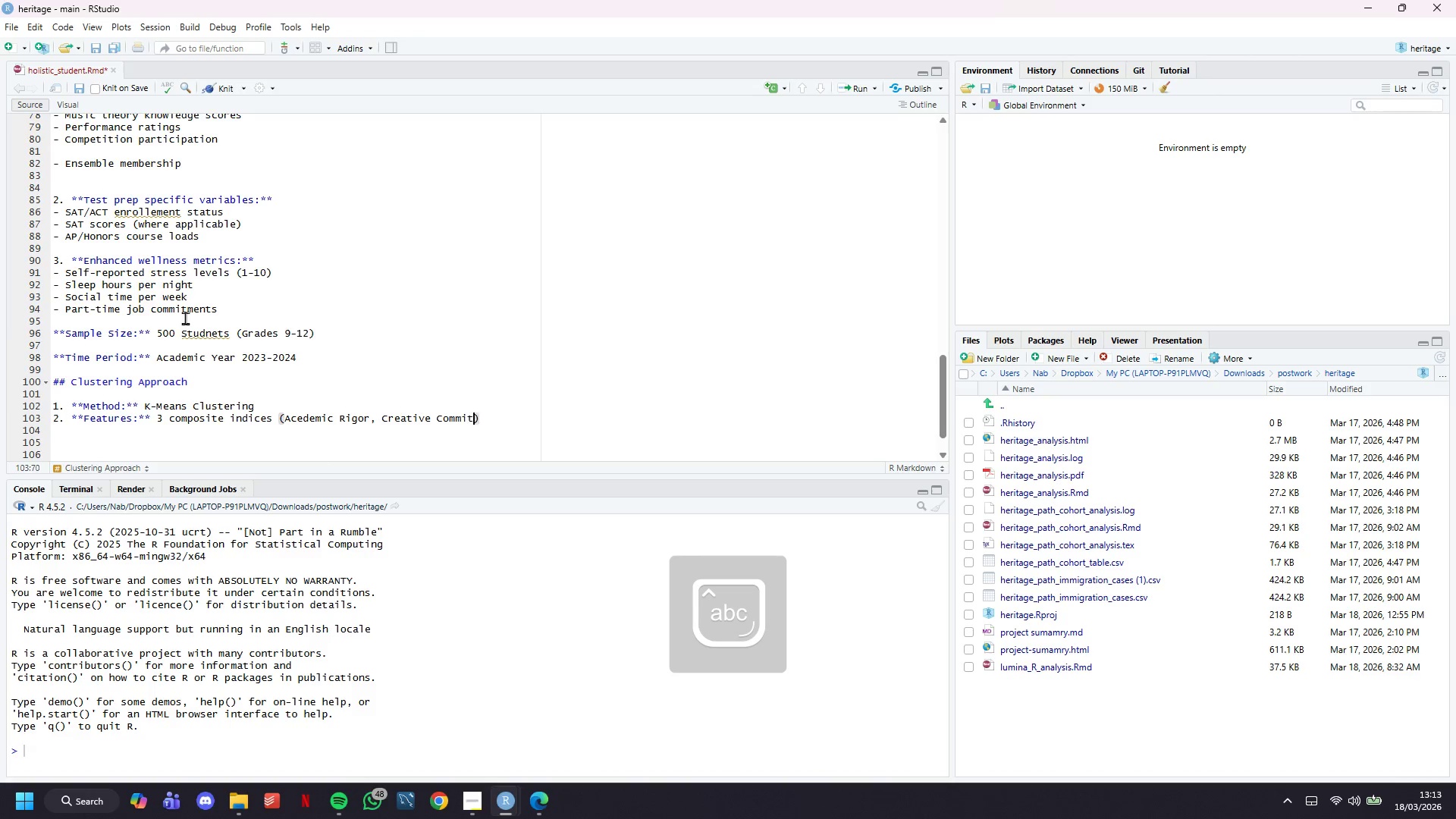 
key(ArrowRight)
 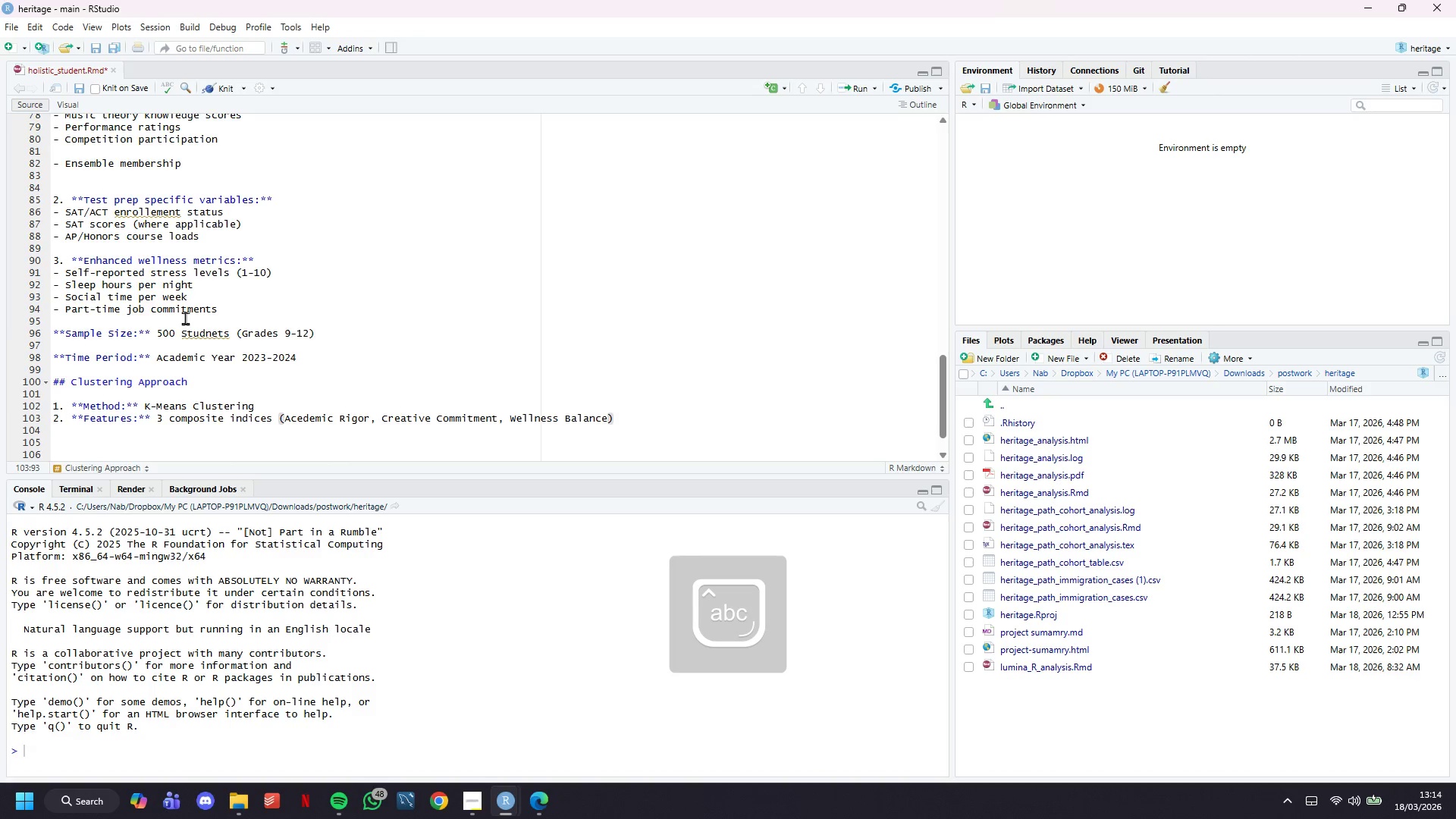 
key(Enter)
 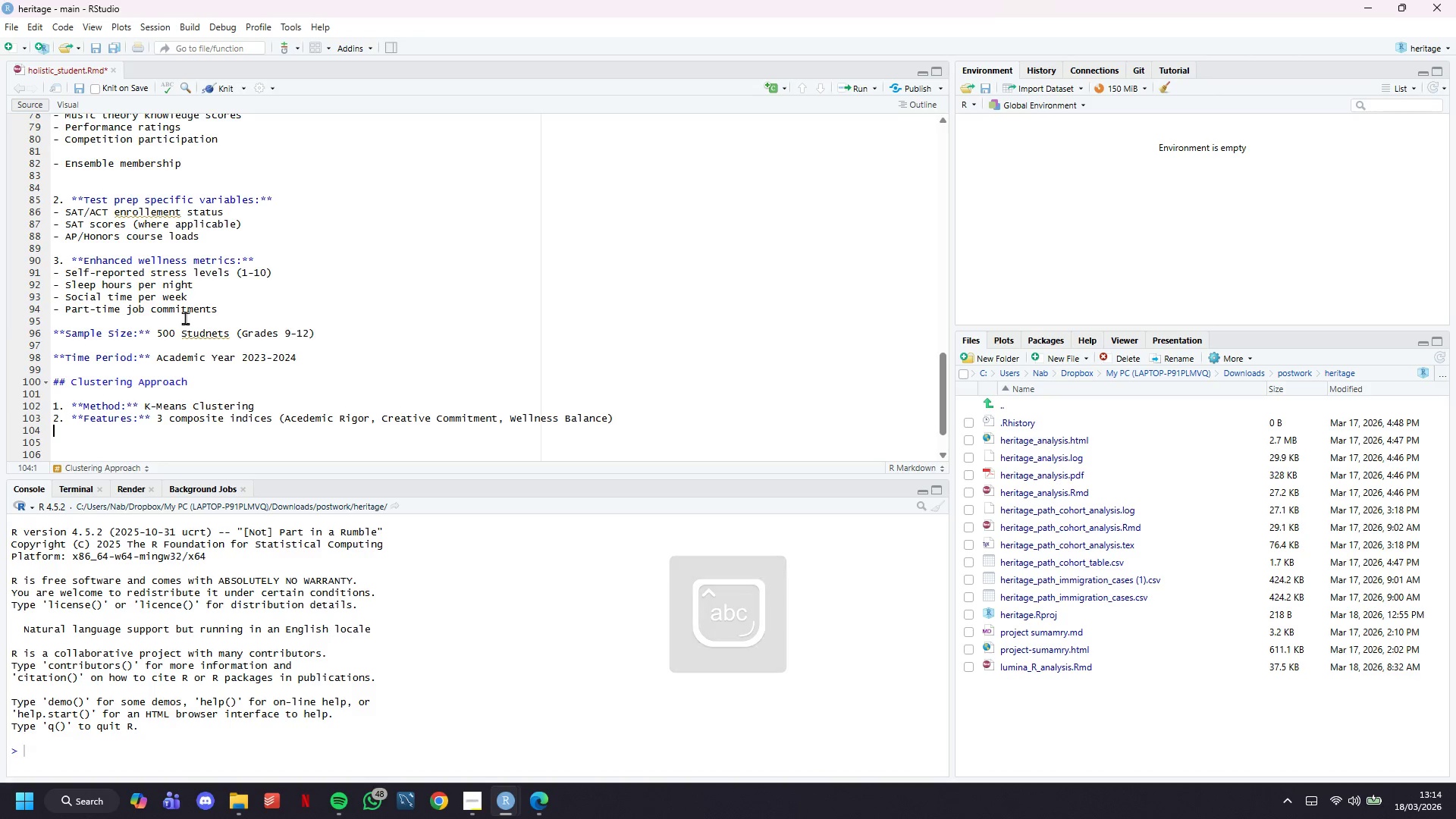 
type(3. ****)
 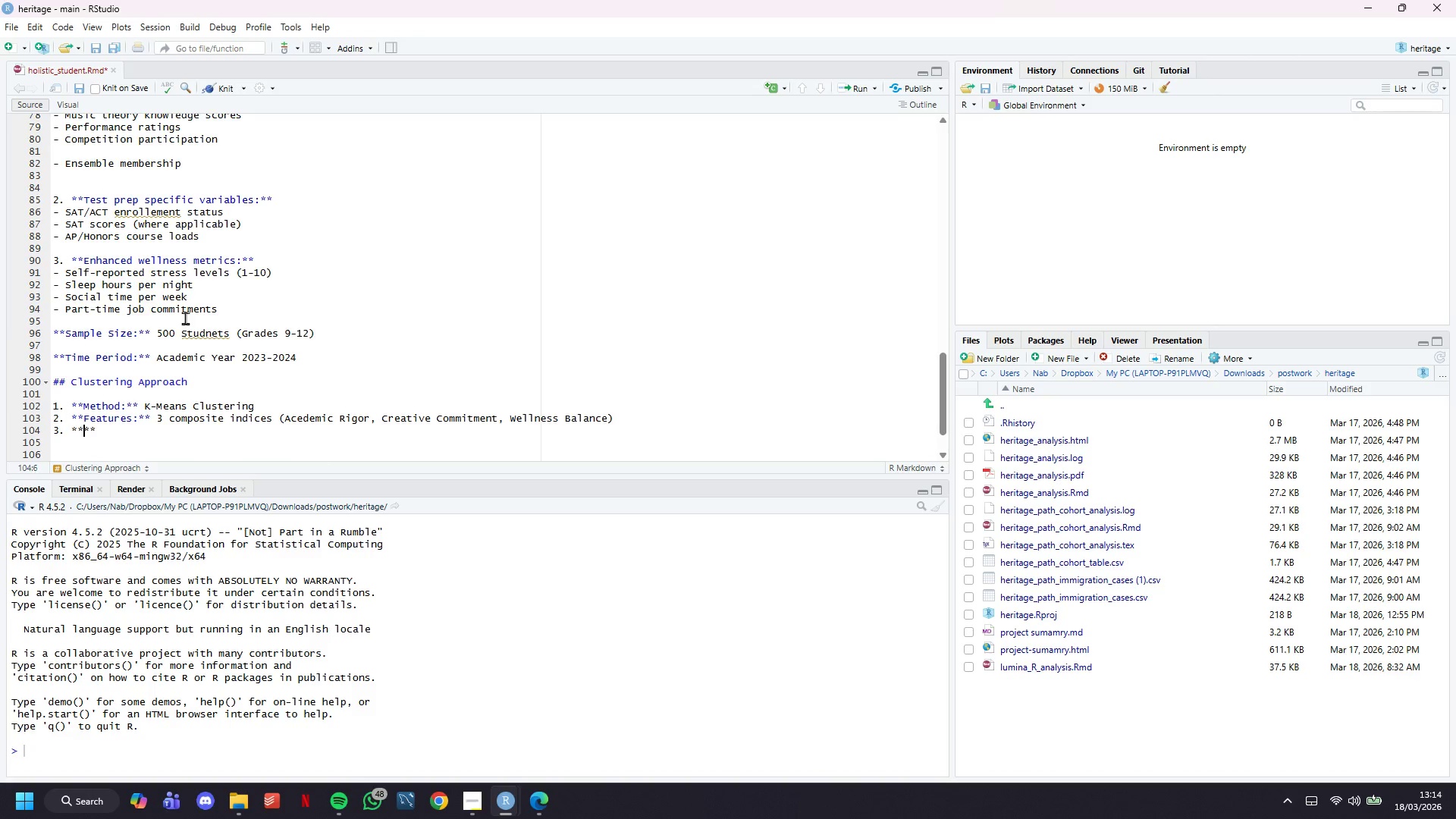 
 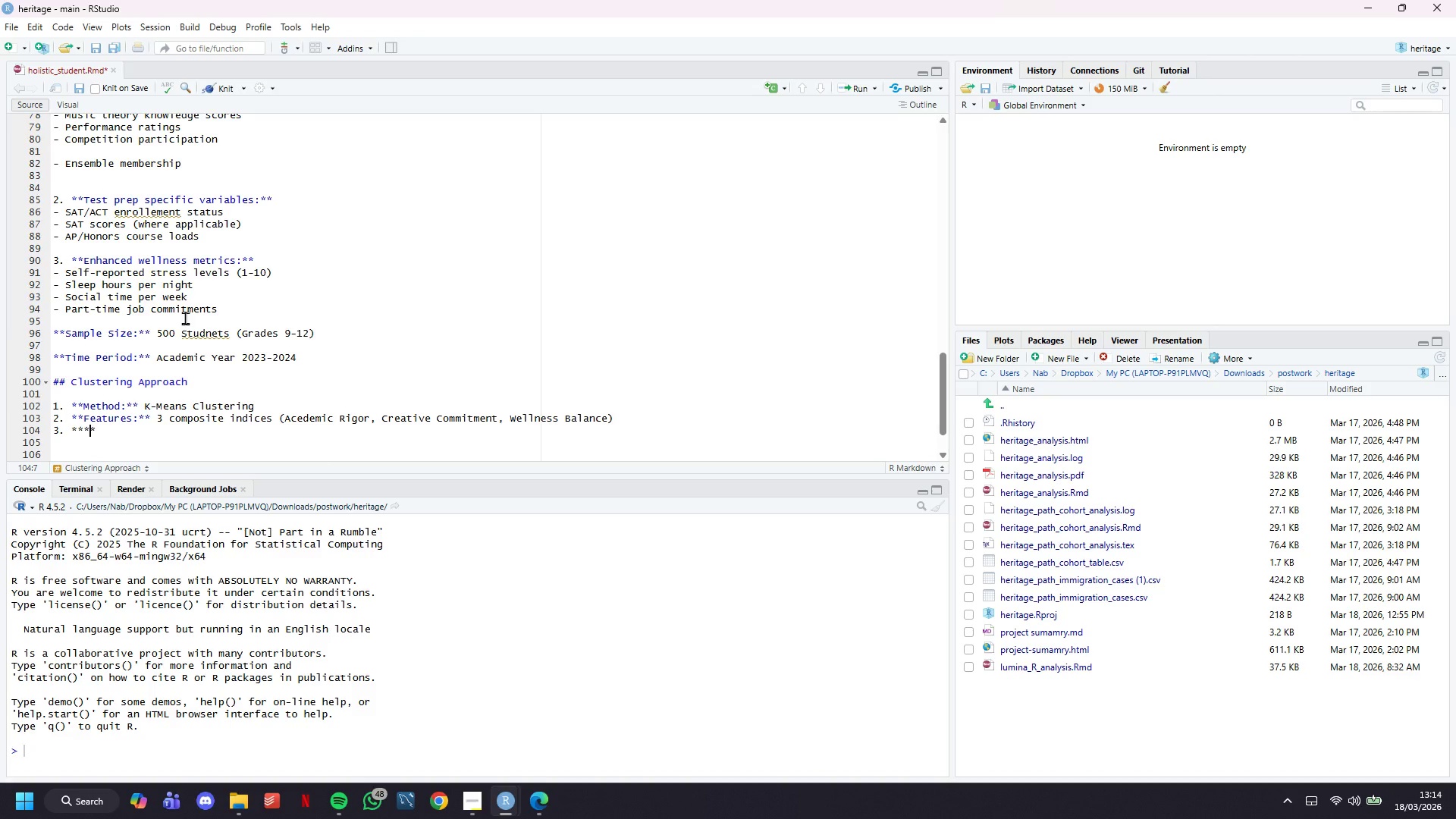 
key(ArrowLeft)
 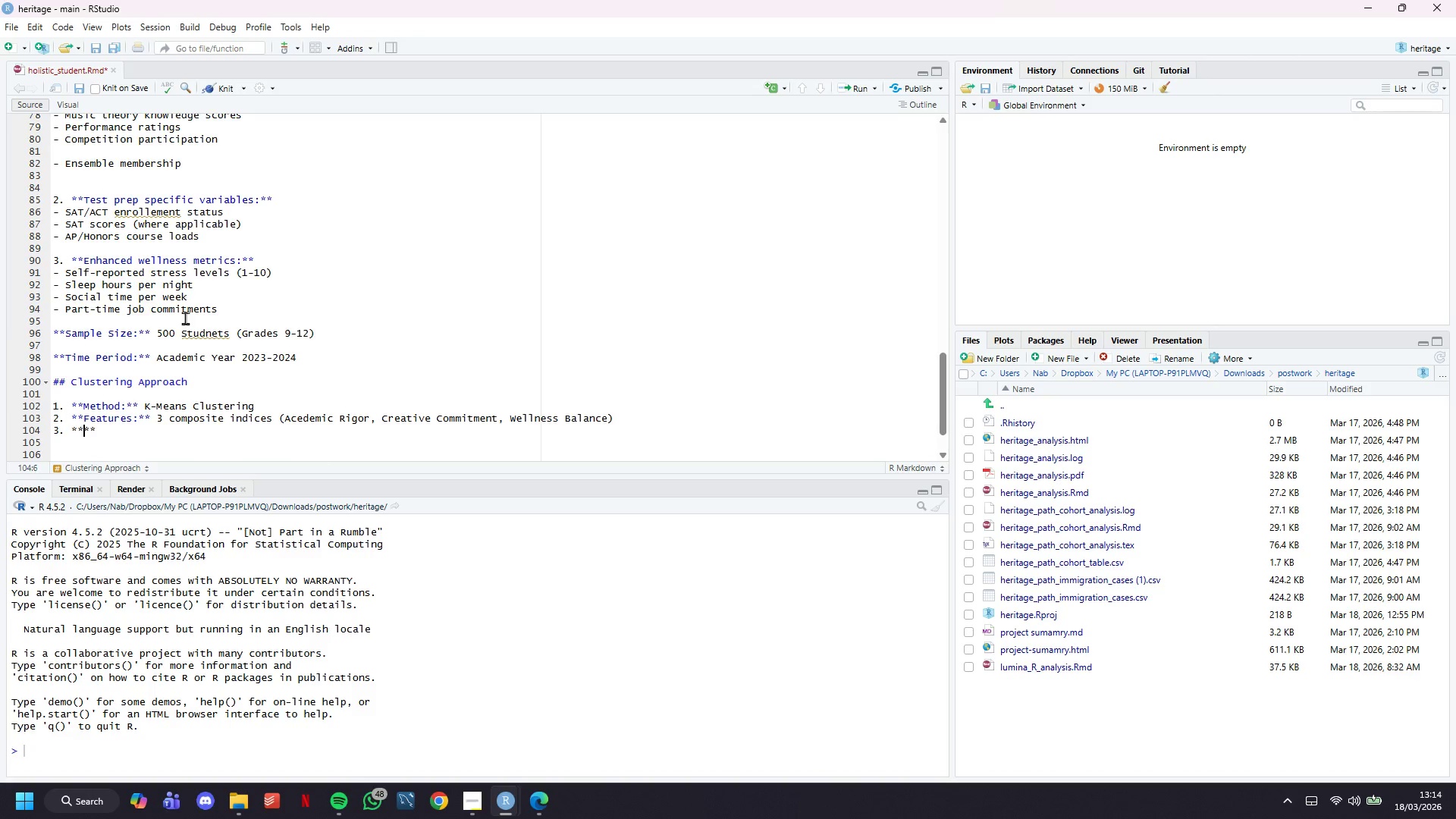 
key(ArrowLeft)
 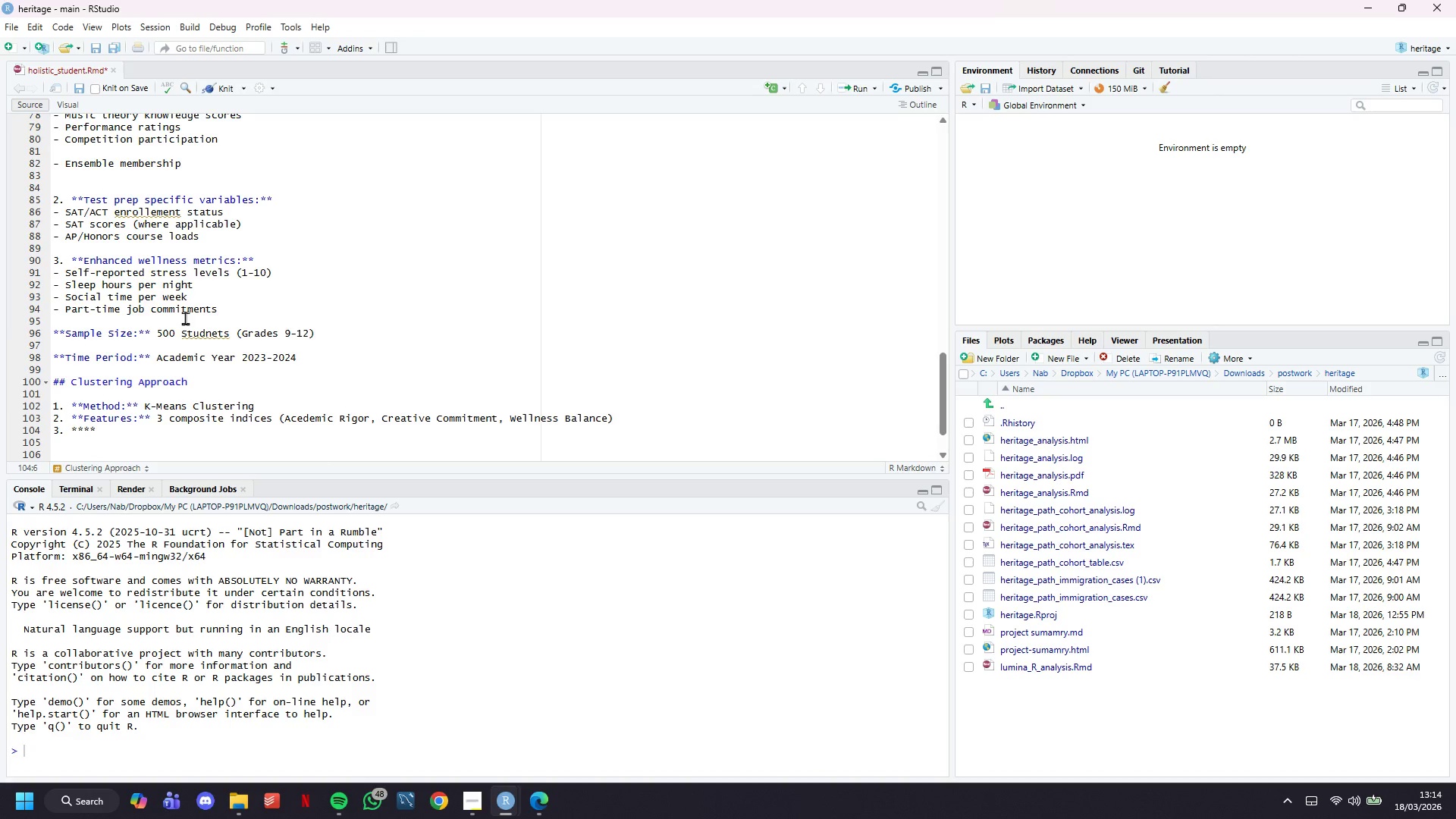 
type(Optimal K)
 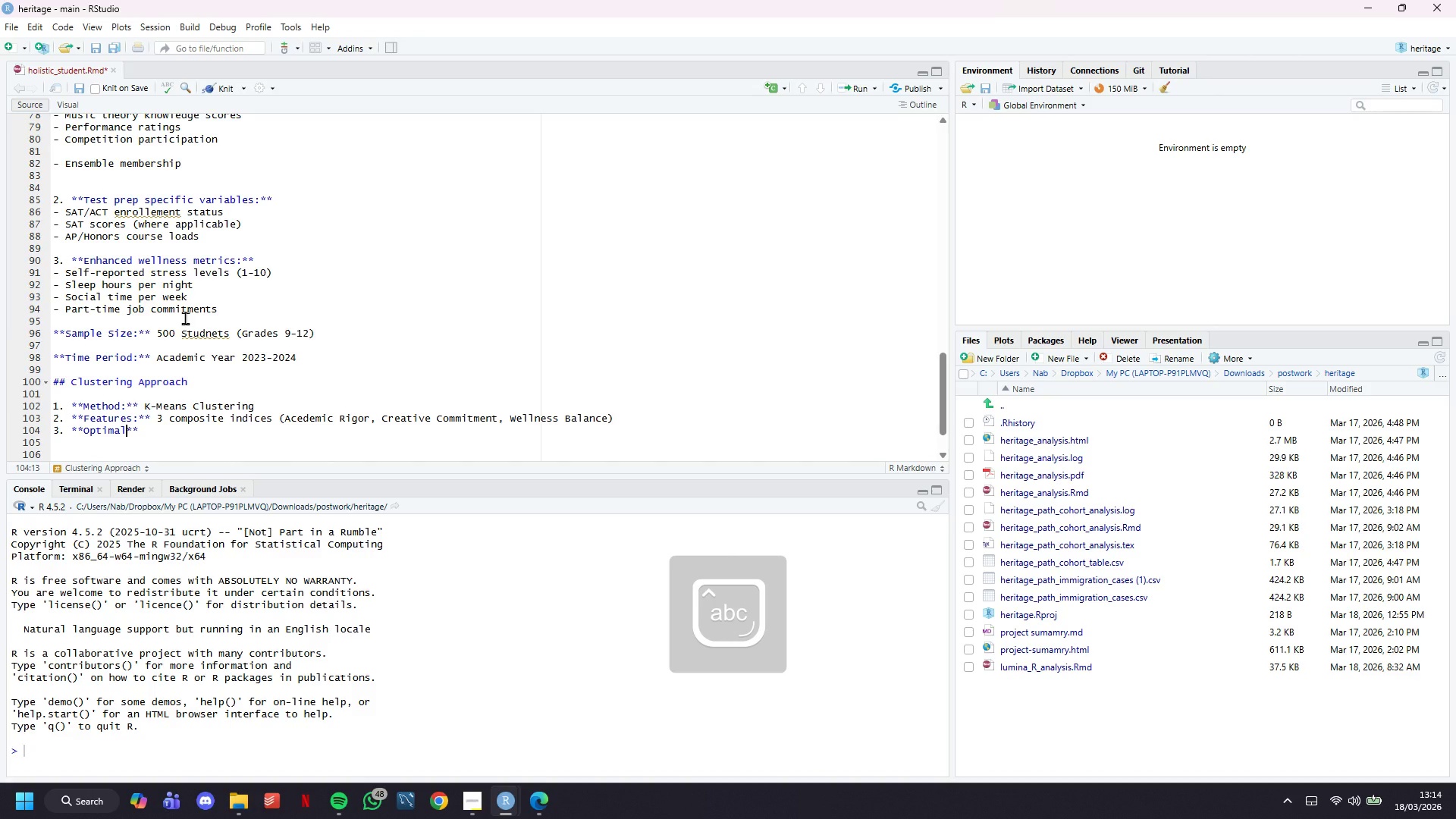 
key(ArrowRight)
 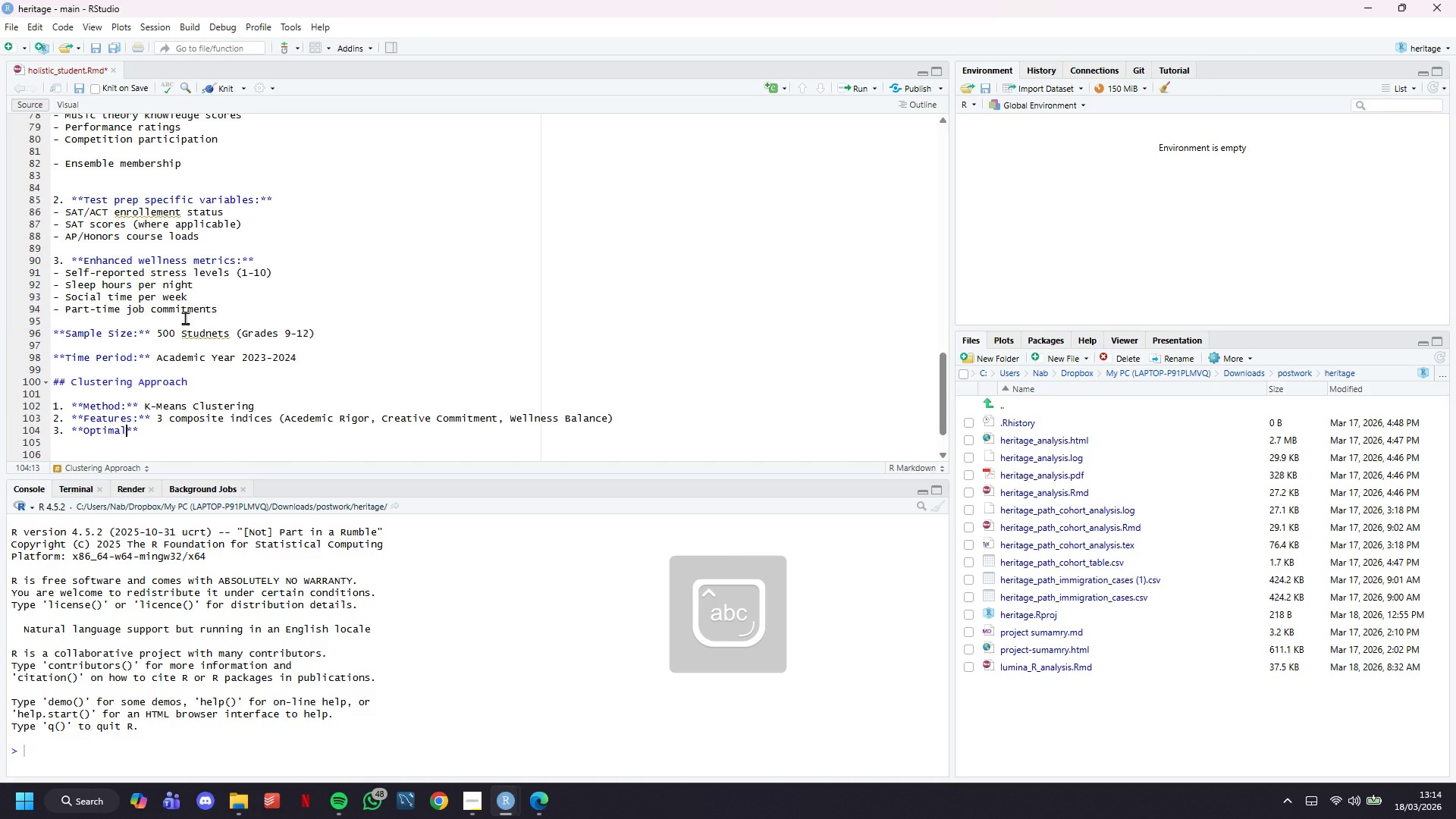 
key(ArrowRight)
 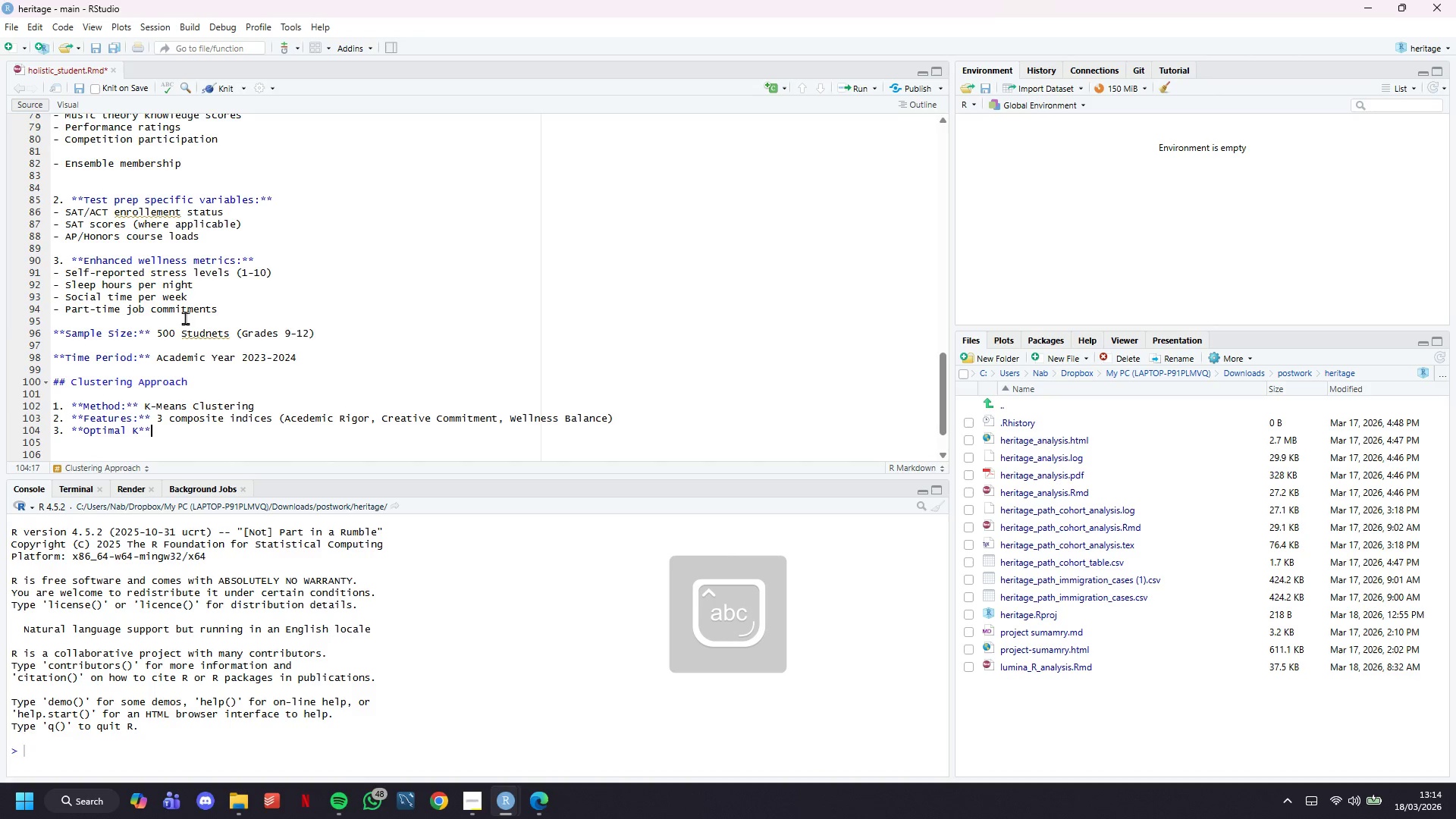 
key(Shift+ShiftLeft)
 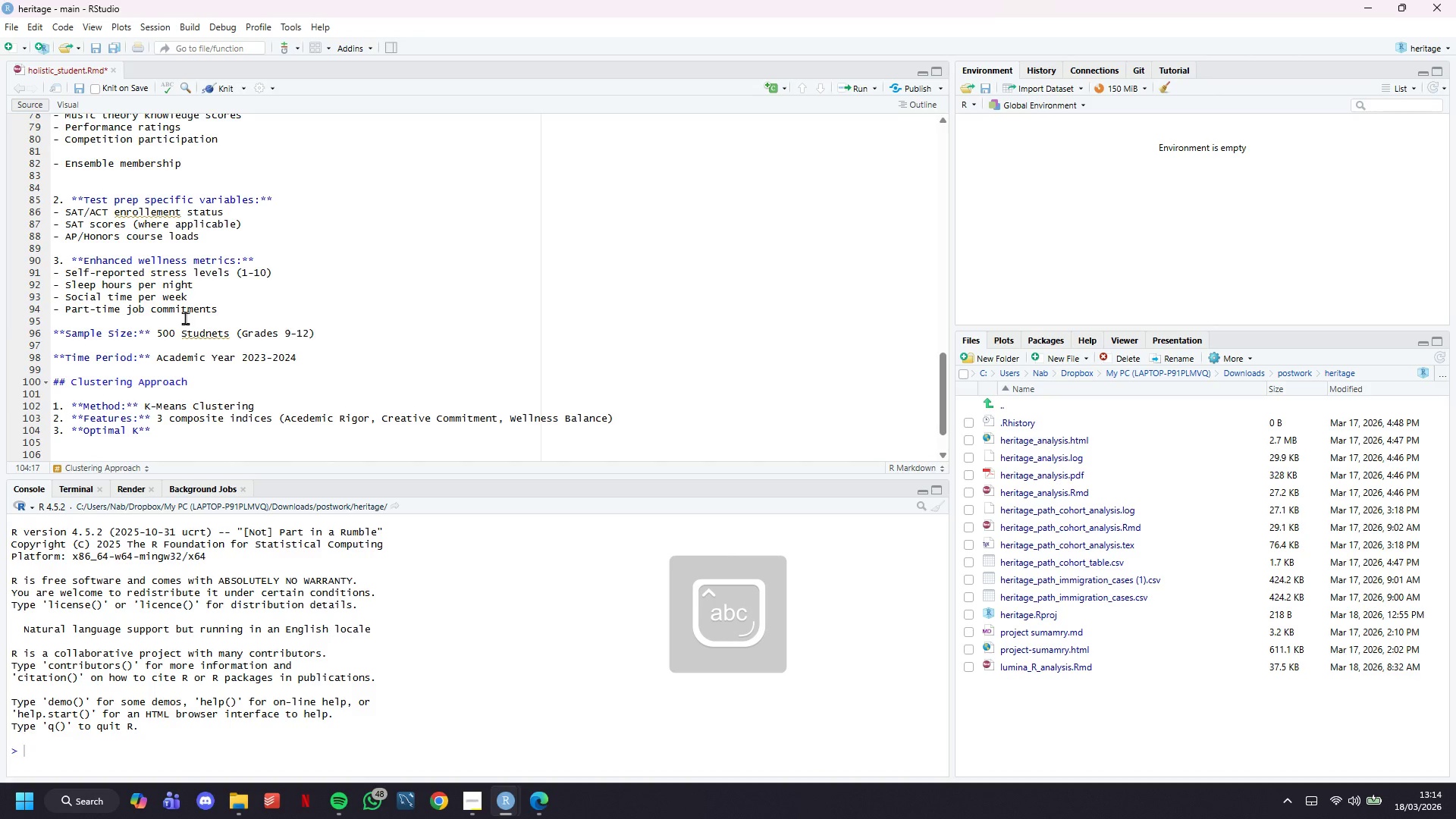 
key(ArrowLeft)
 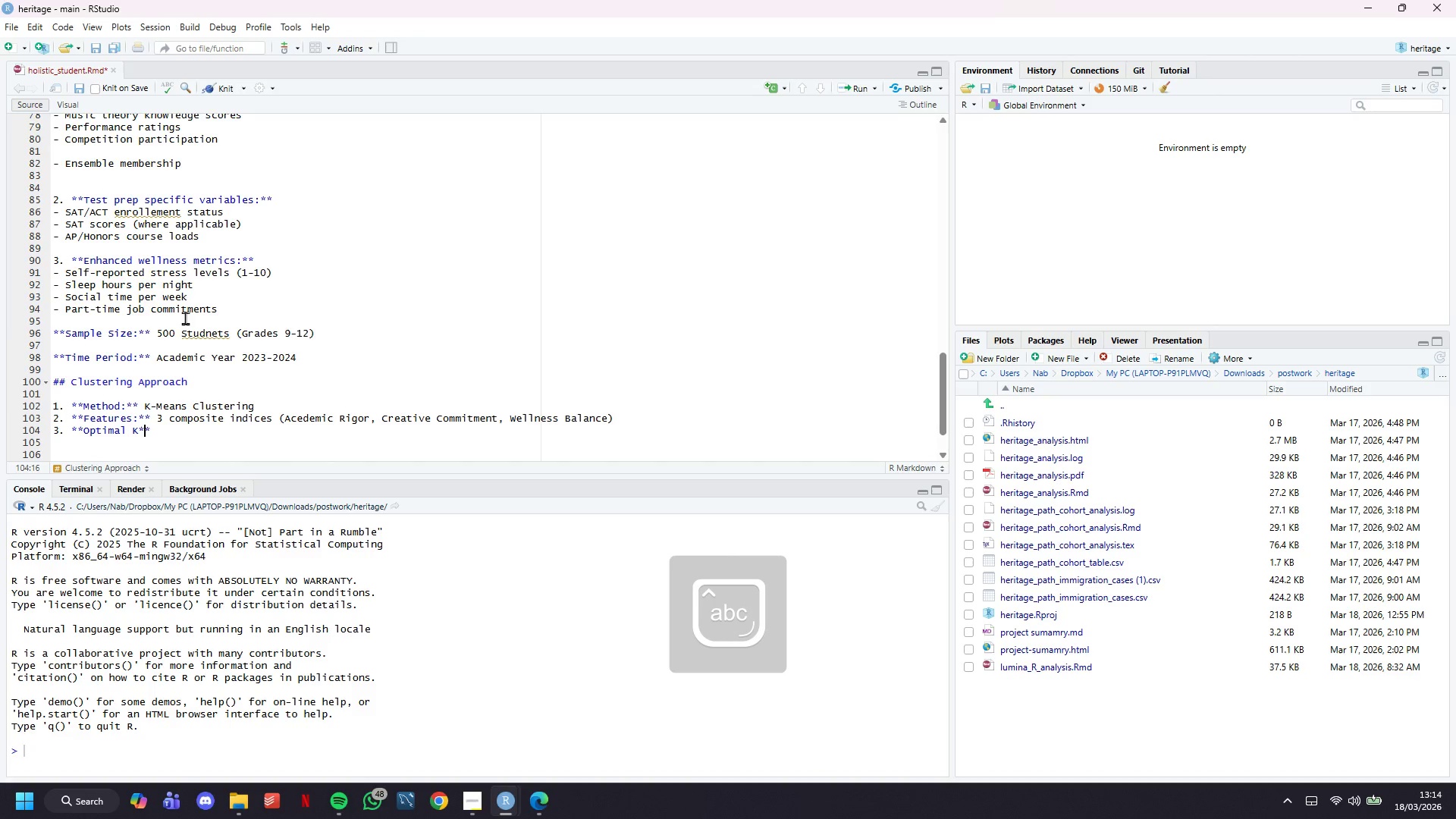 
key(ArrowLeft)
 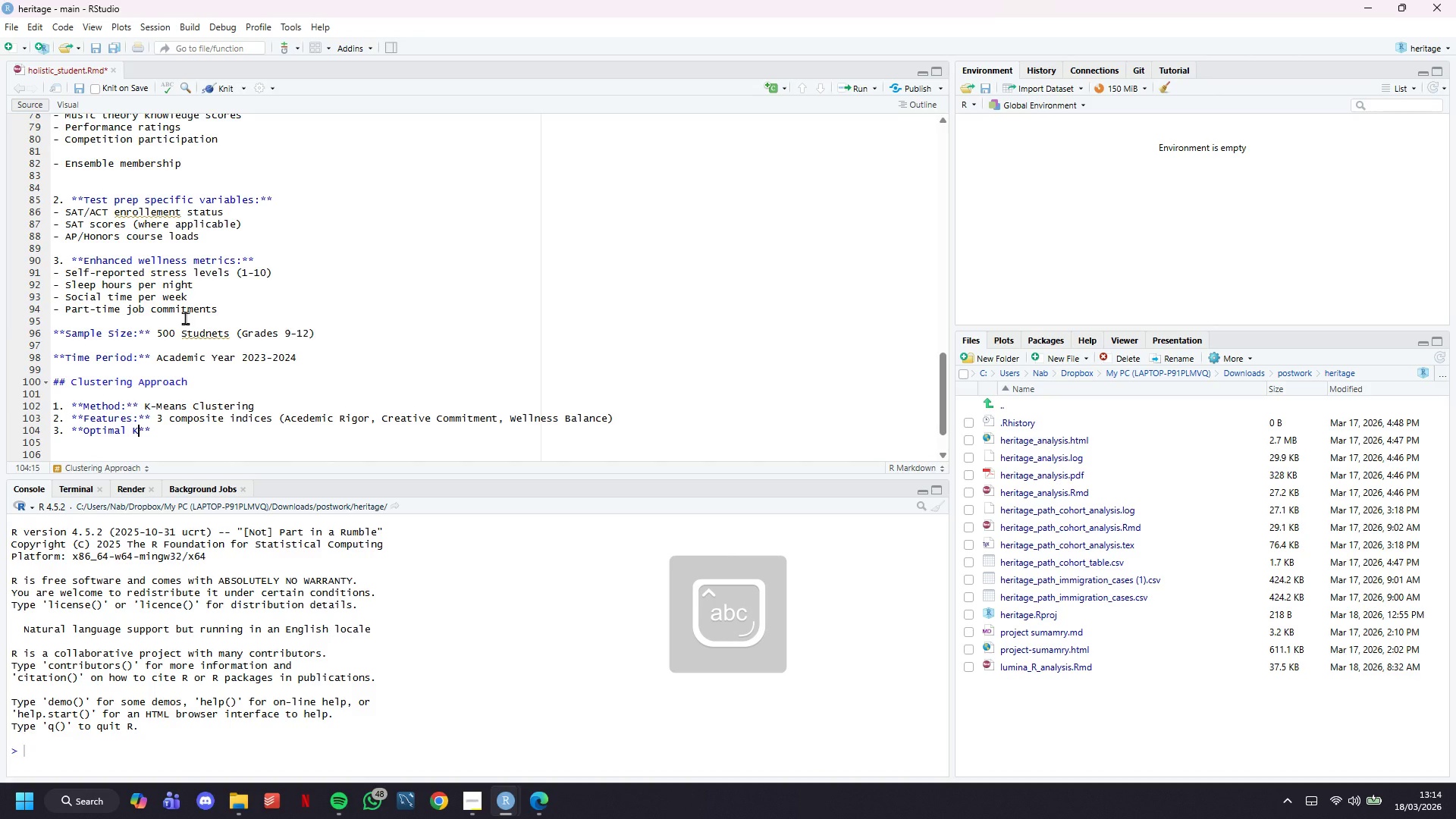 
key(Shift+Semicolon)
 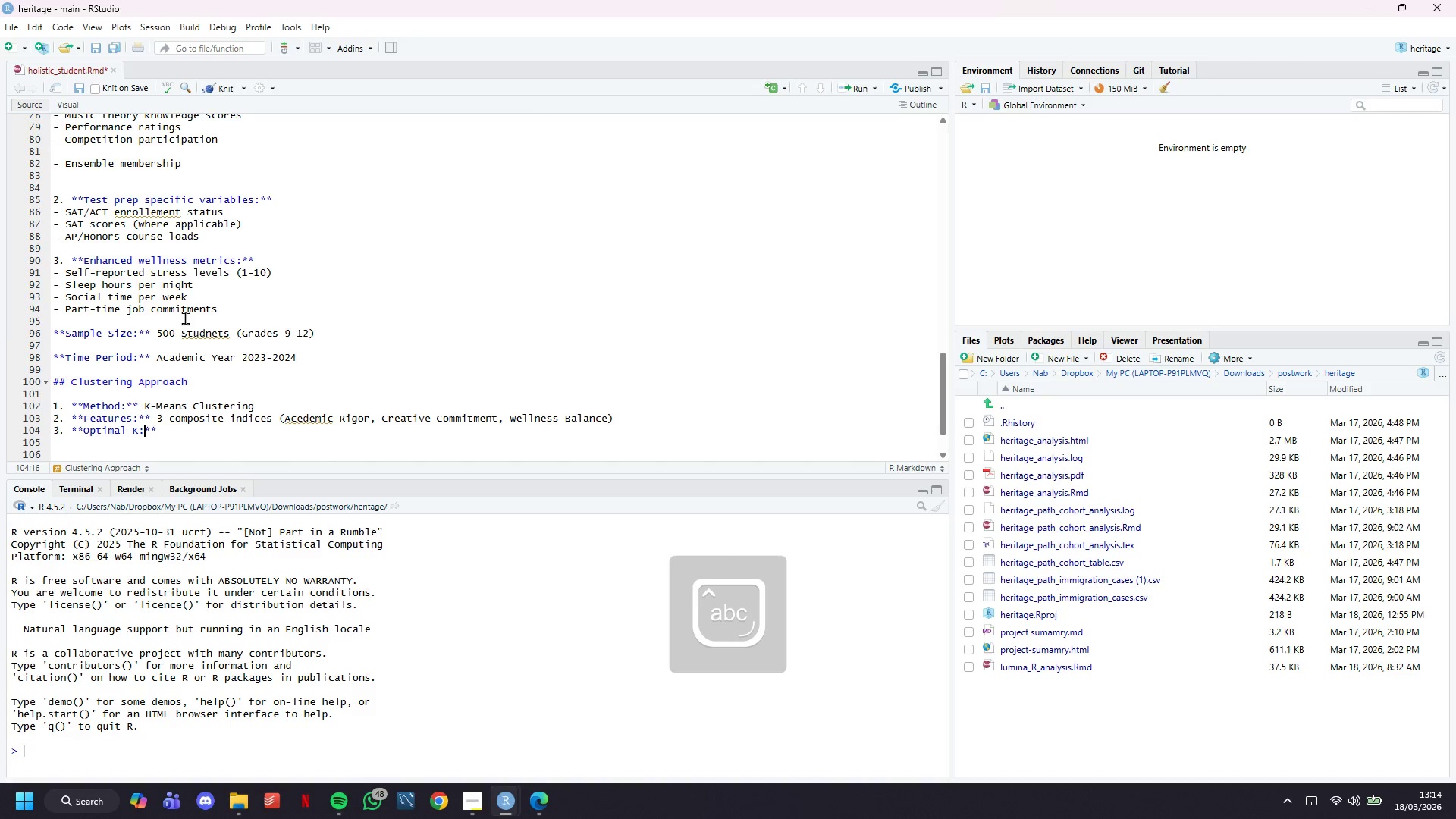 
key(ArrowDown)
 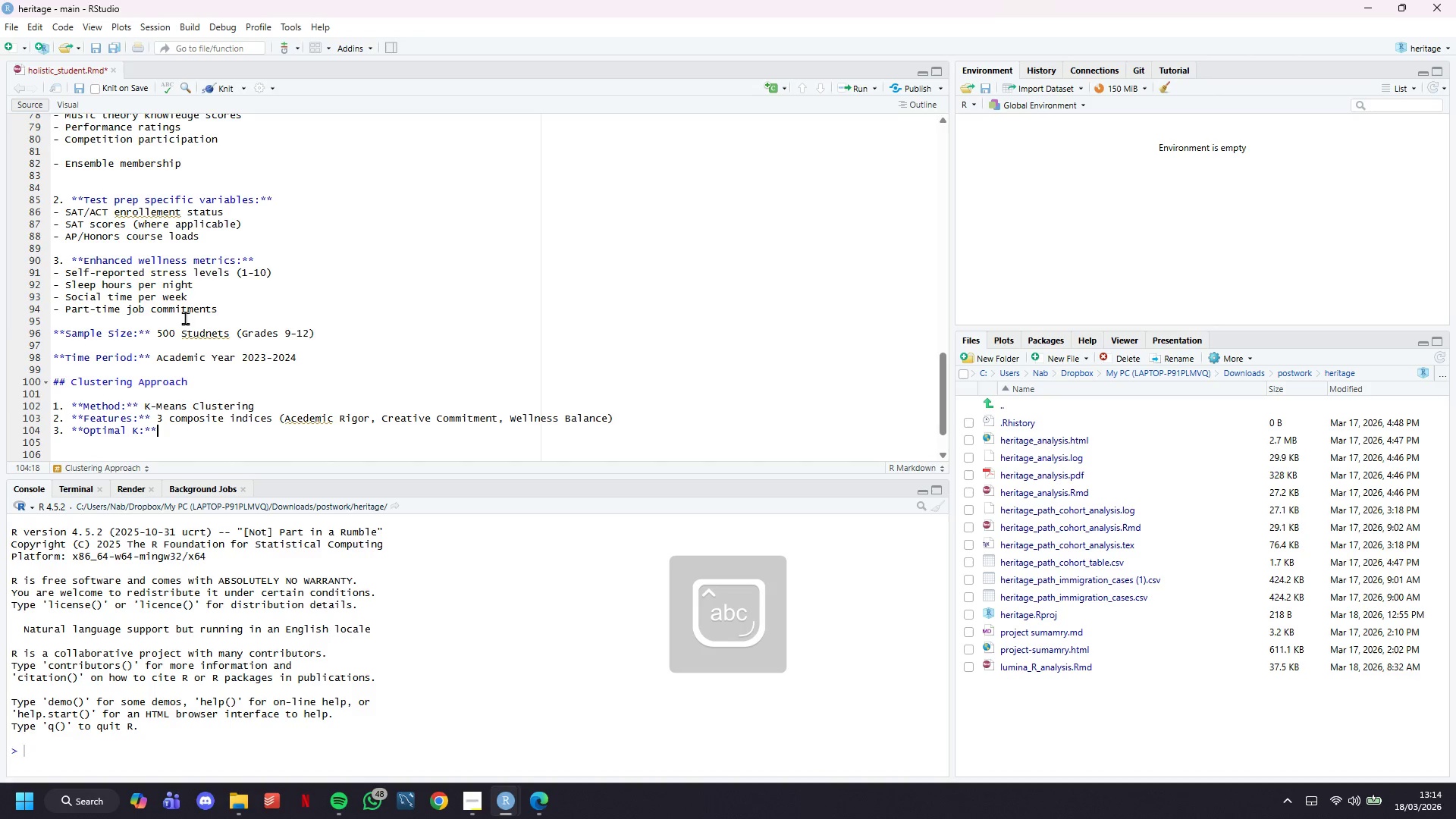 
key(ArrowLeft)
 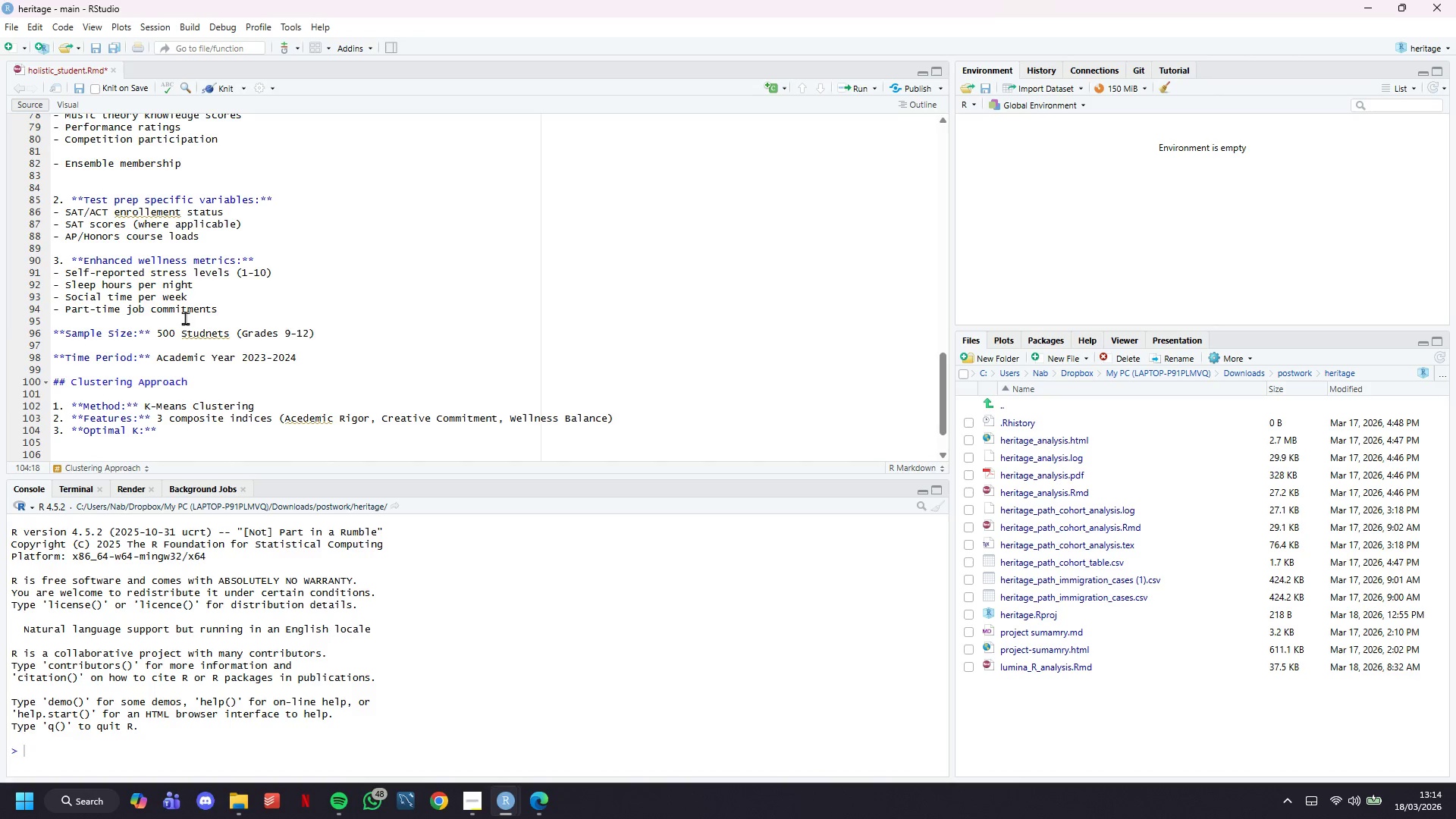 
type( Determined via Elbow MET)
key(Backspace)
key(Backspace)
type(ethod and Sillhouette Score)
 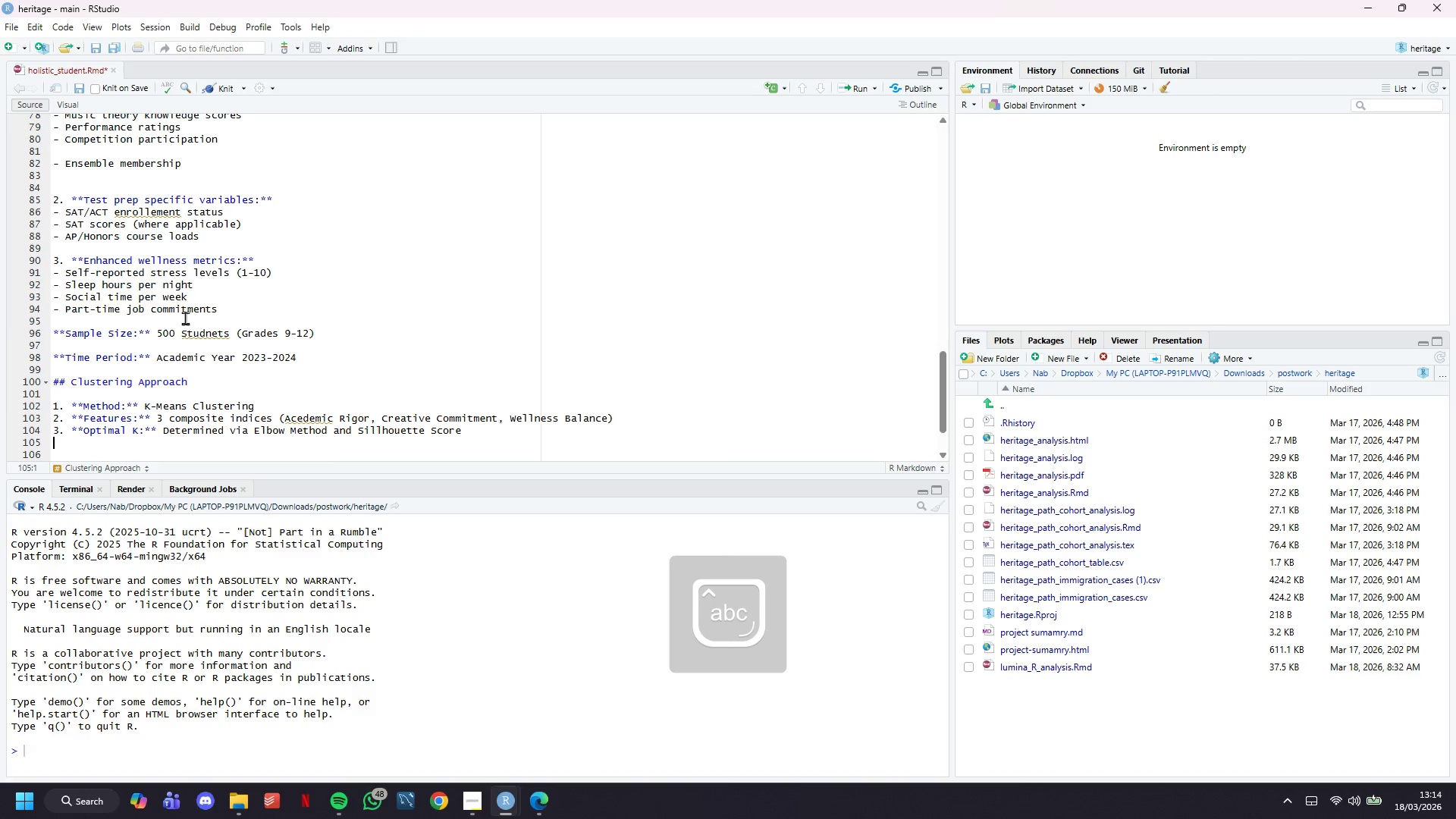 
key(Enter)
 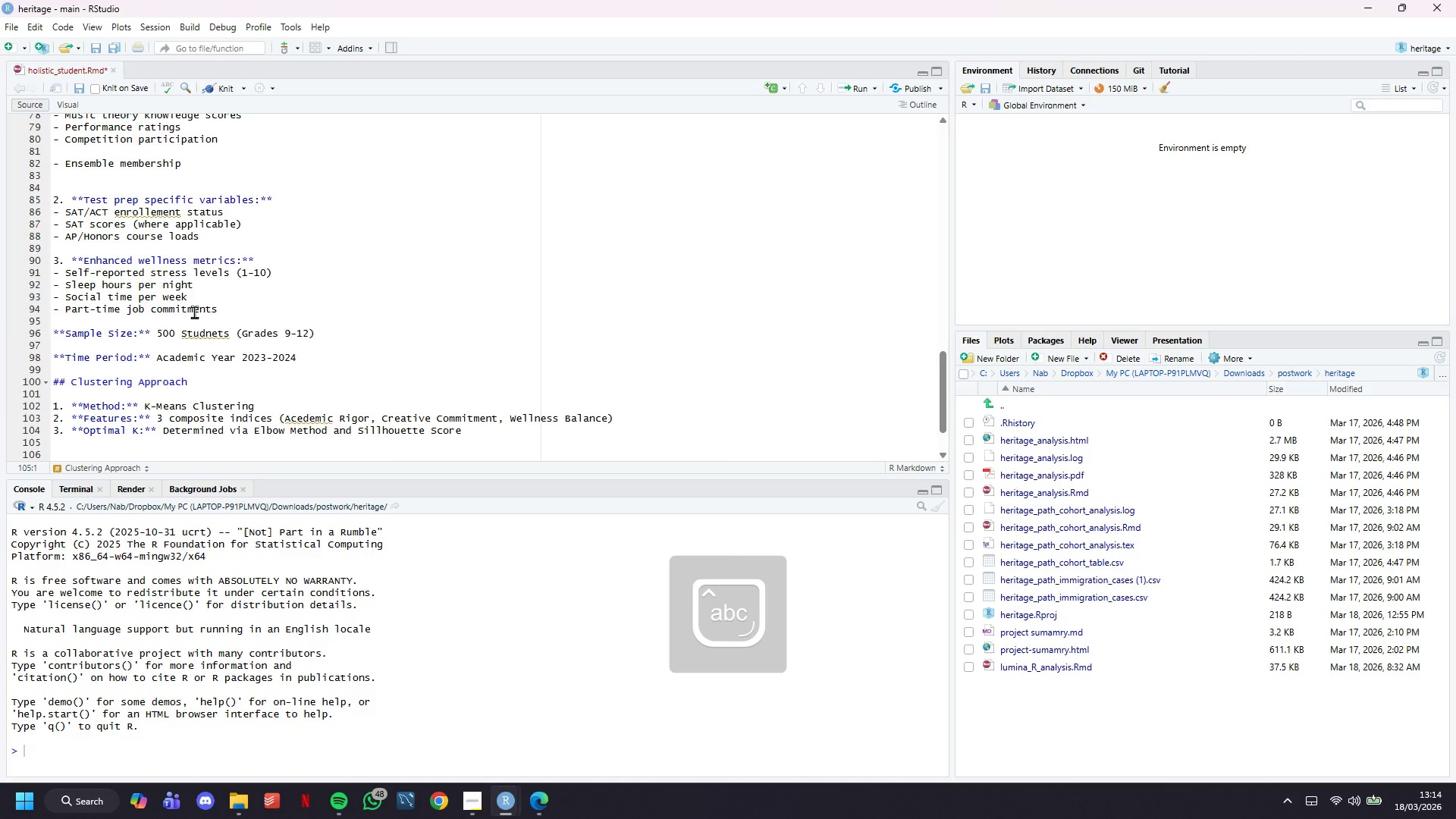 
scroll: coordinate [194, 312], scroll_direction: down, amount: 4.0
 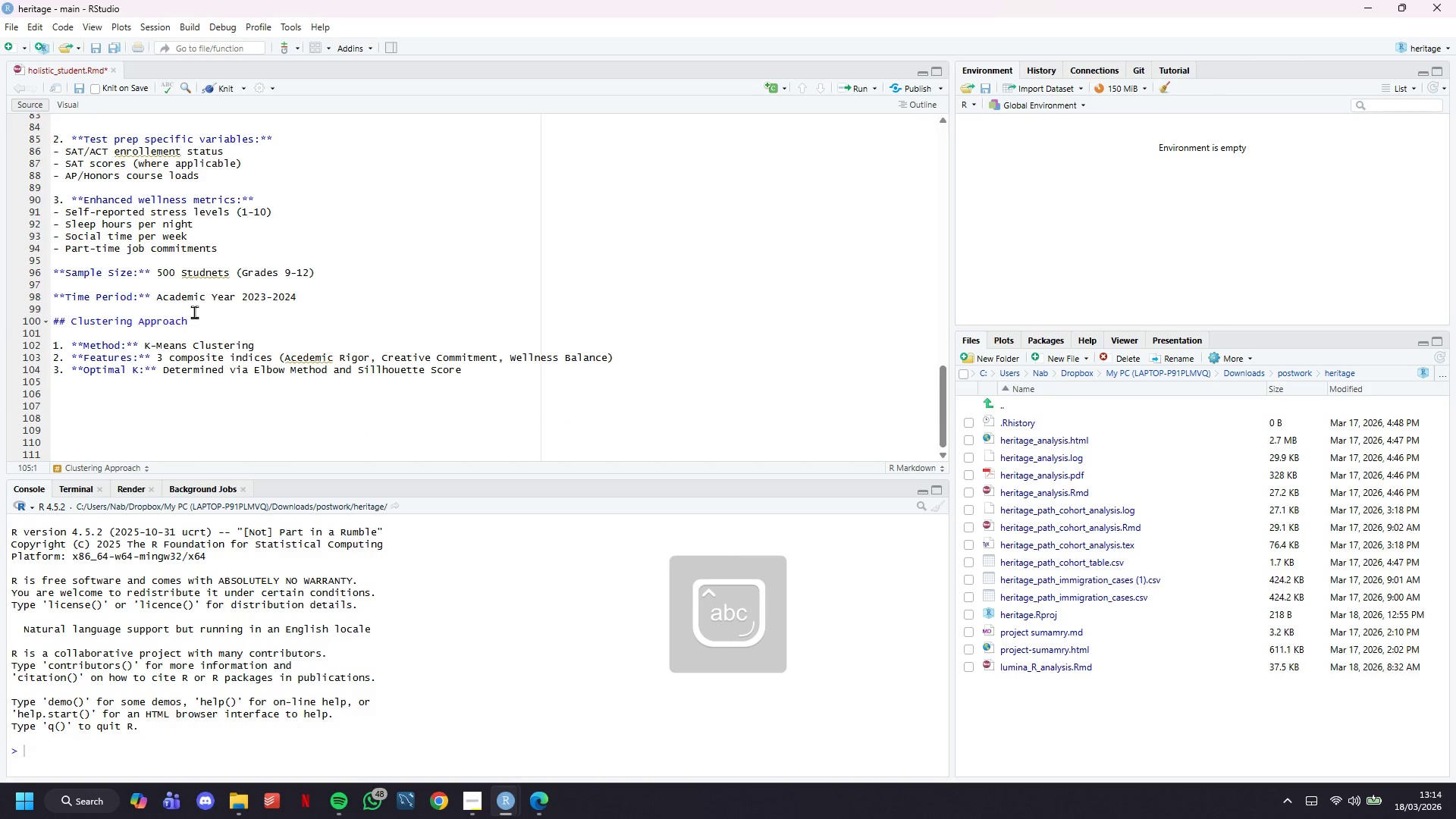 
type(4. ****)
 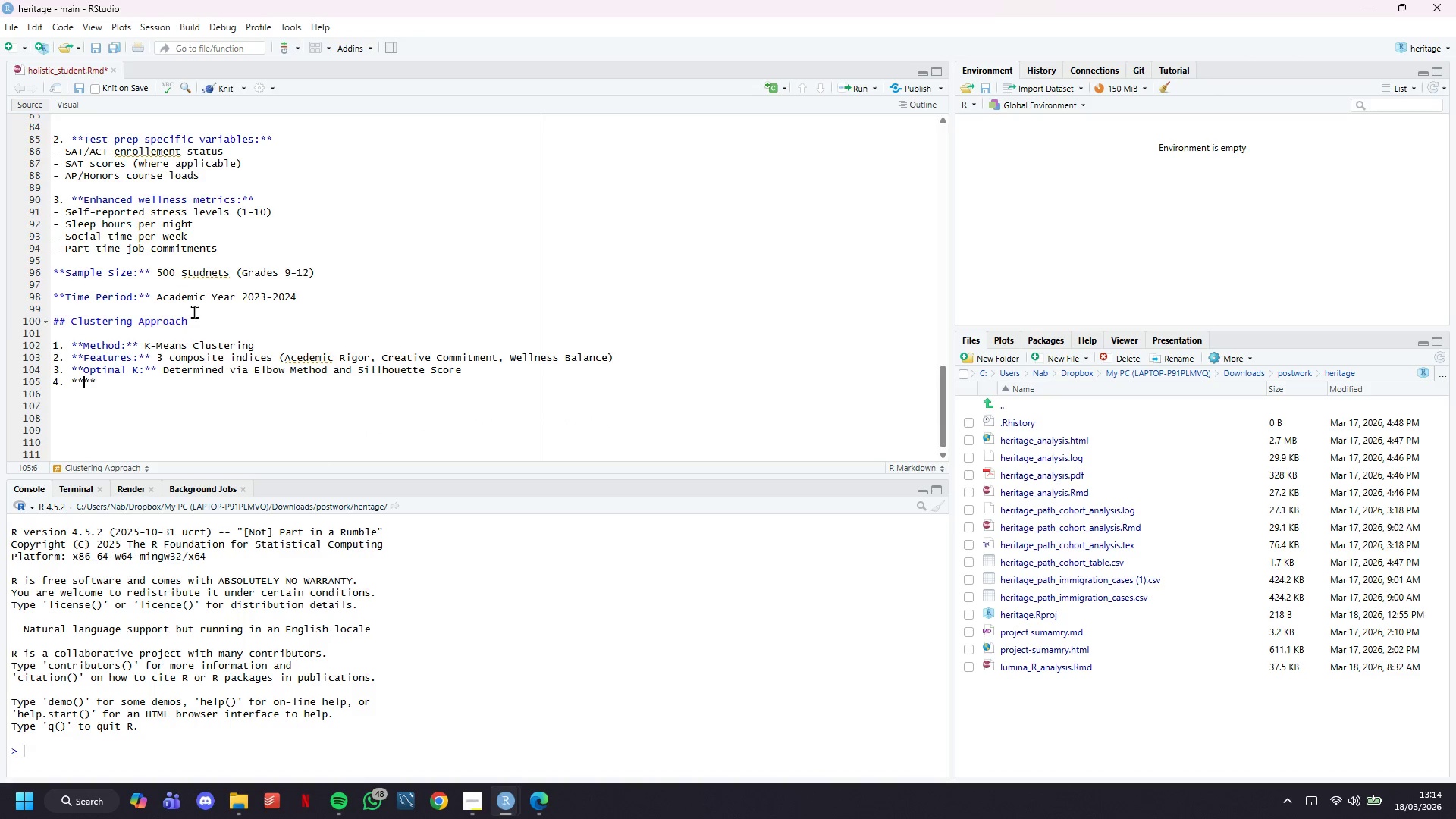 
 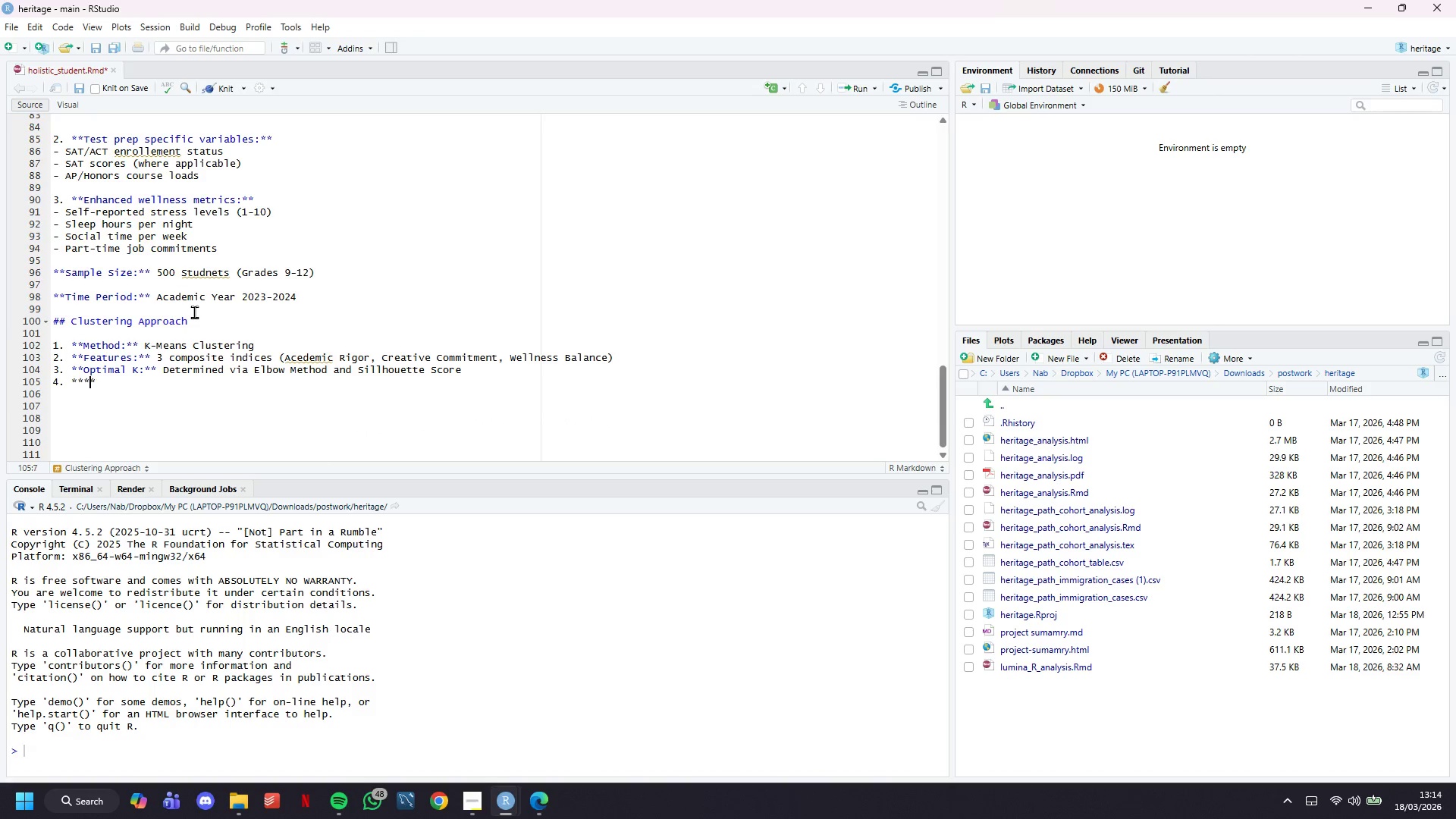 
key(ArrowLeft)
 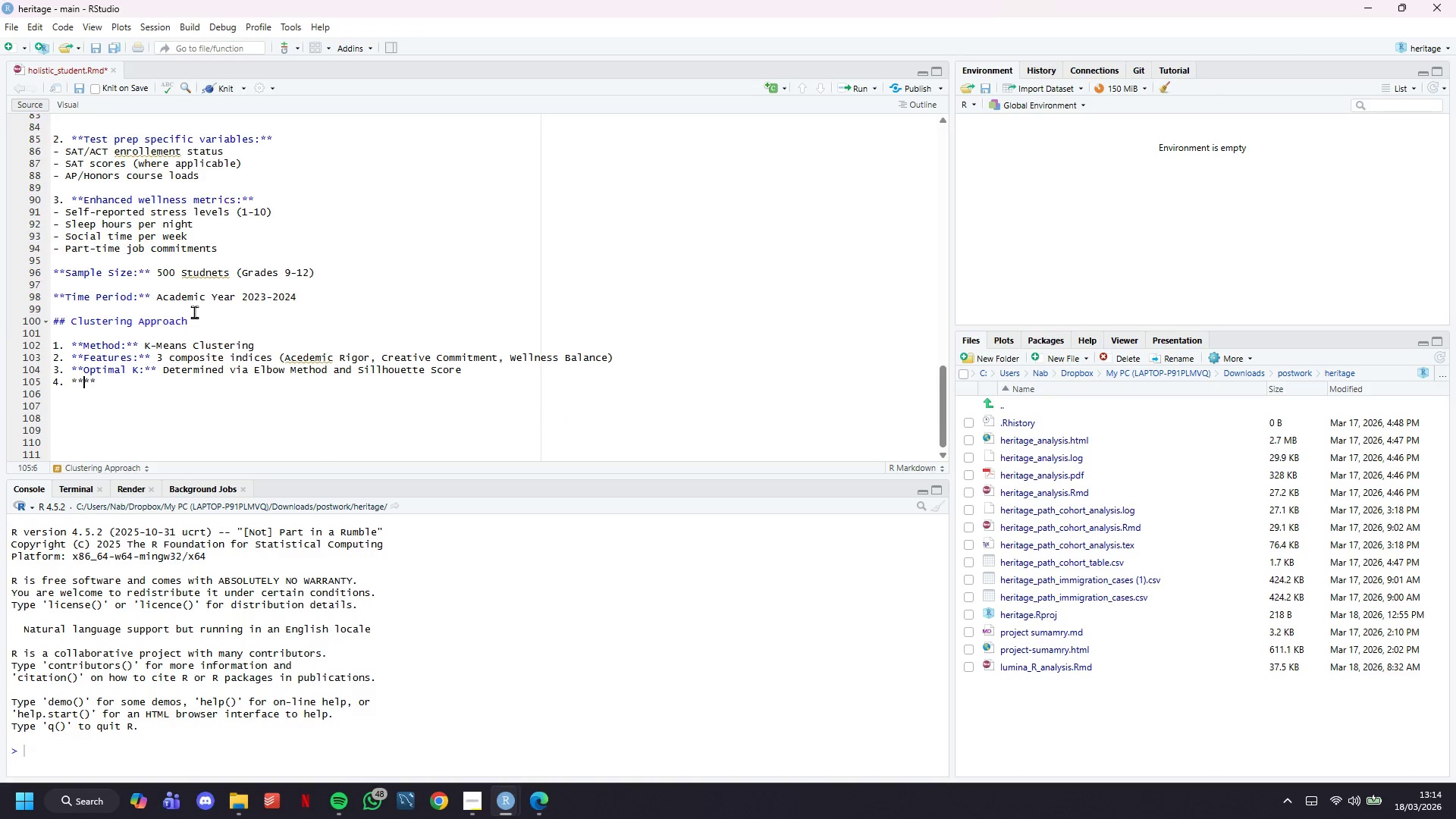 
key(ArrowLeft)
 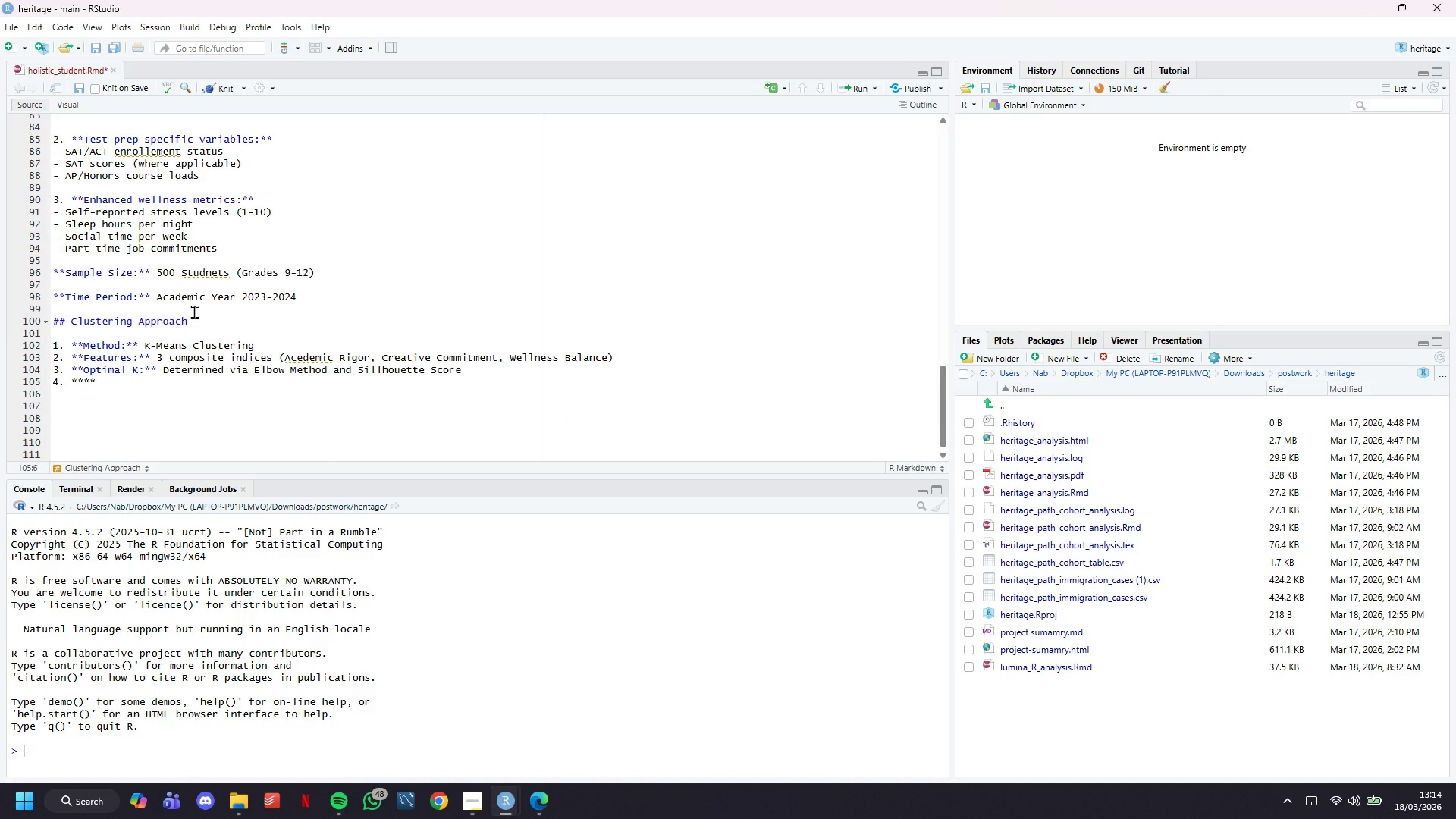 
type(Validation:)
 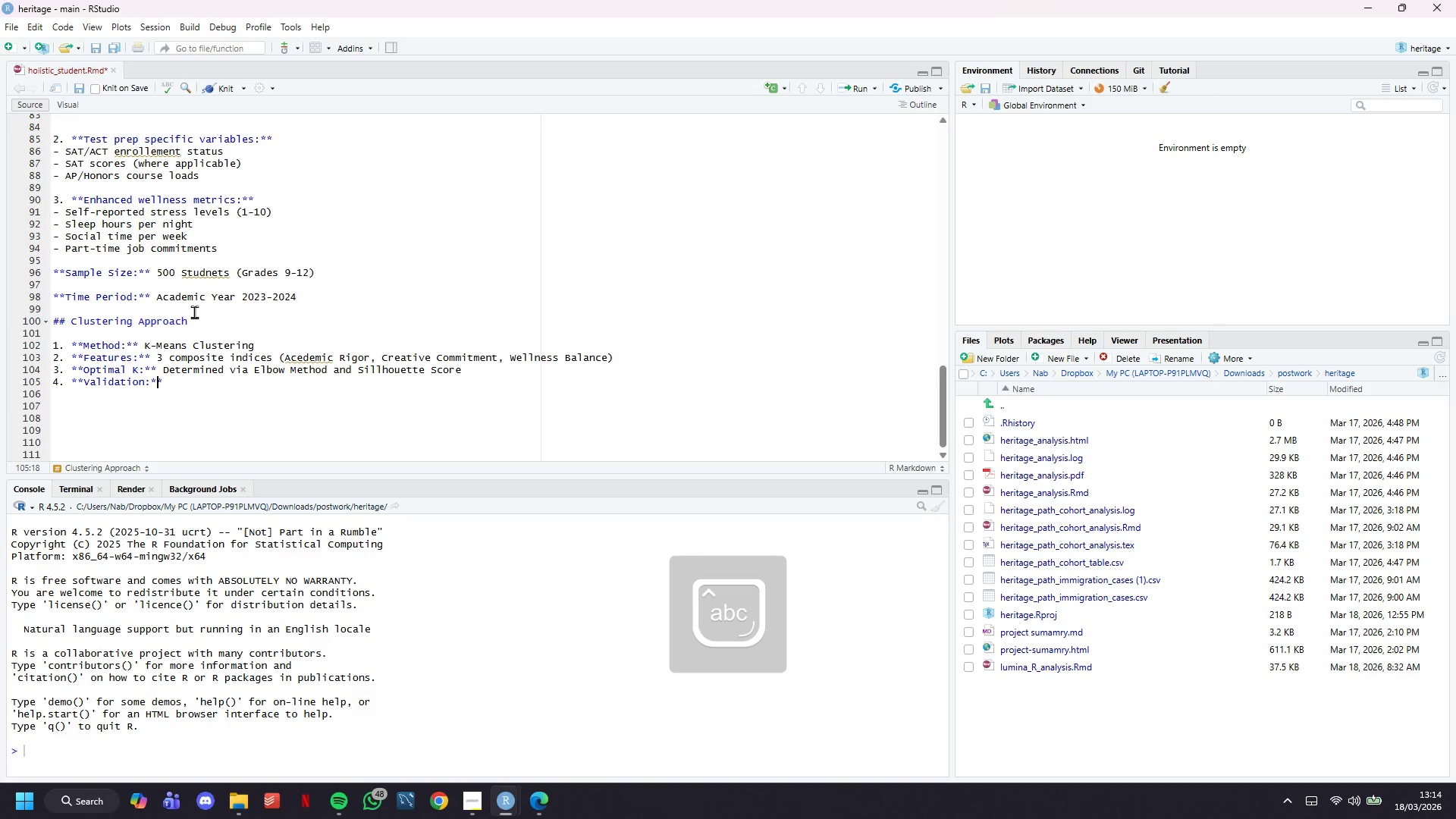 
 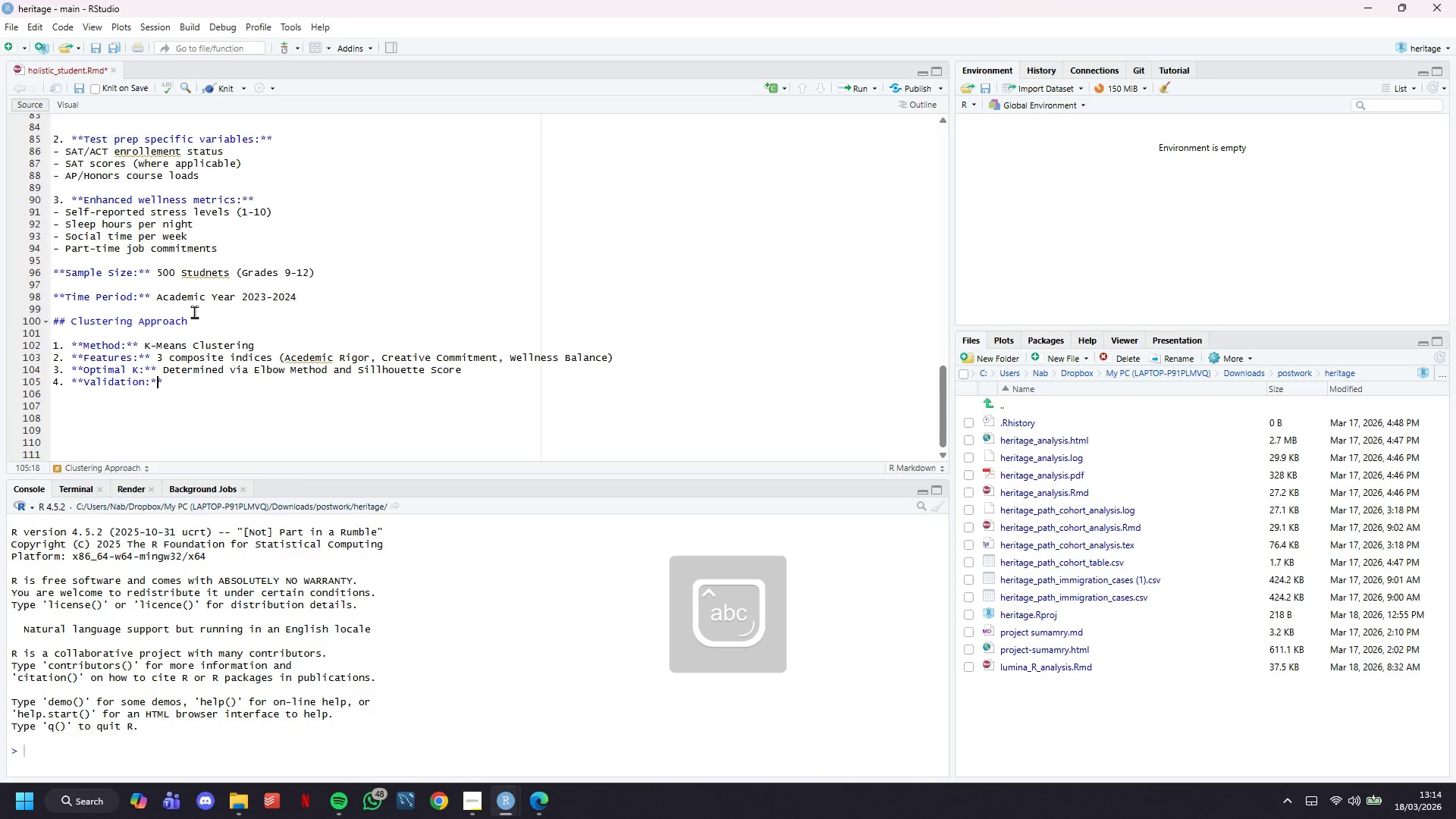 
key(ArrowRight)
 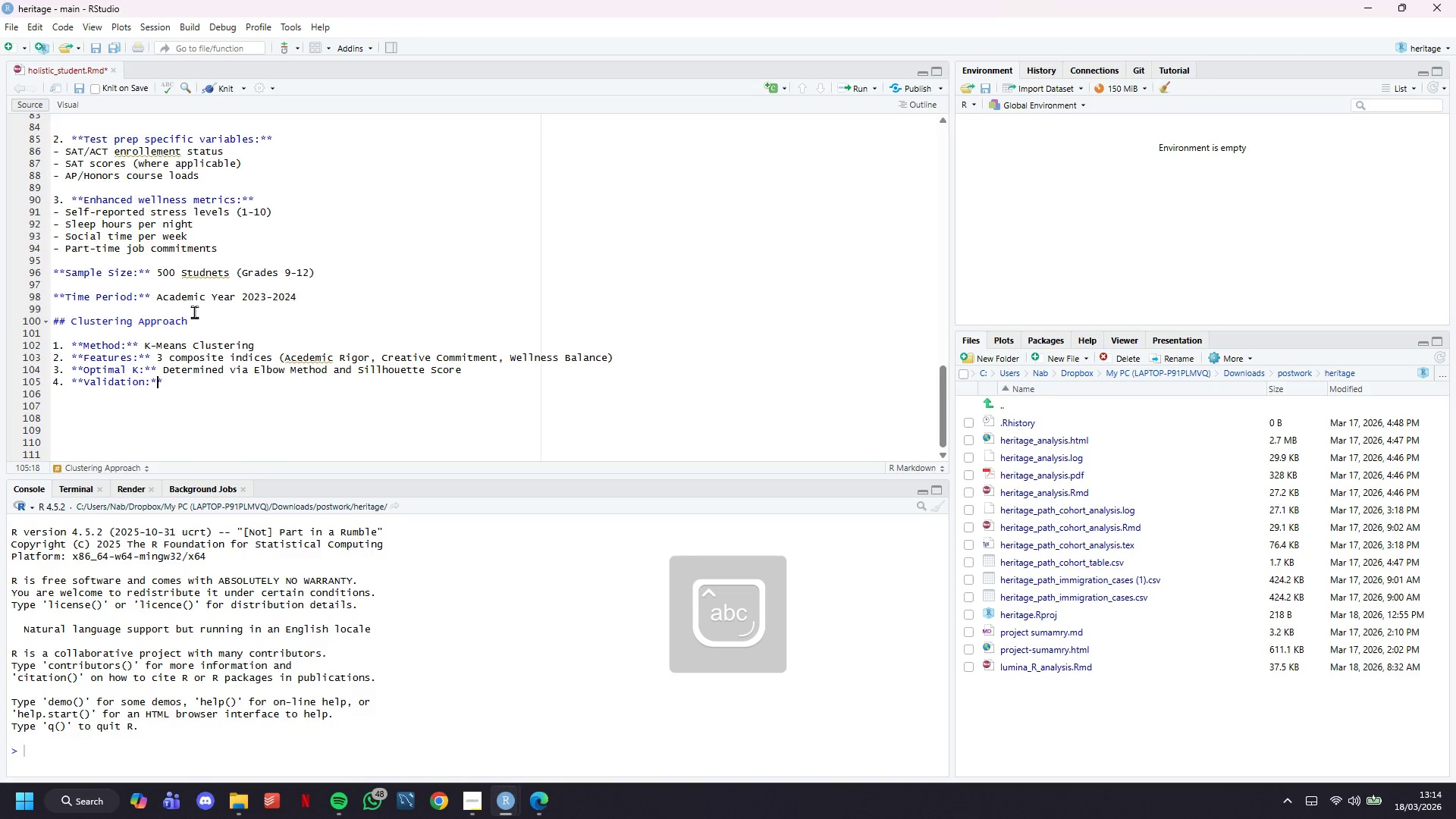 
key(ArrowRight)
 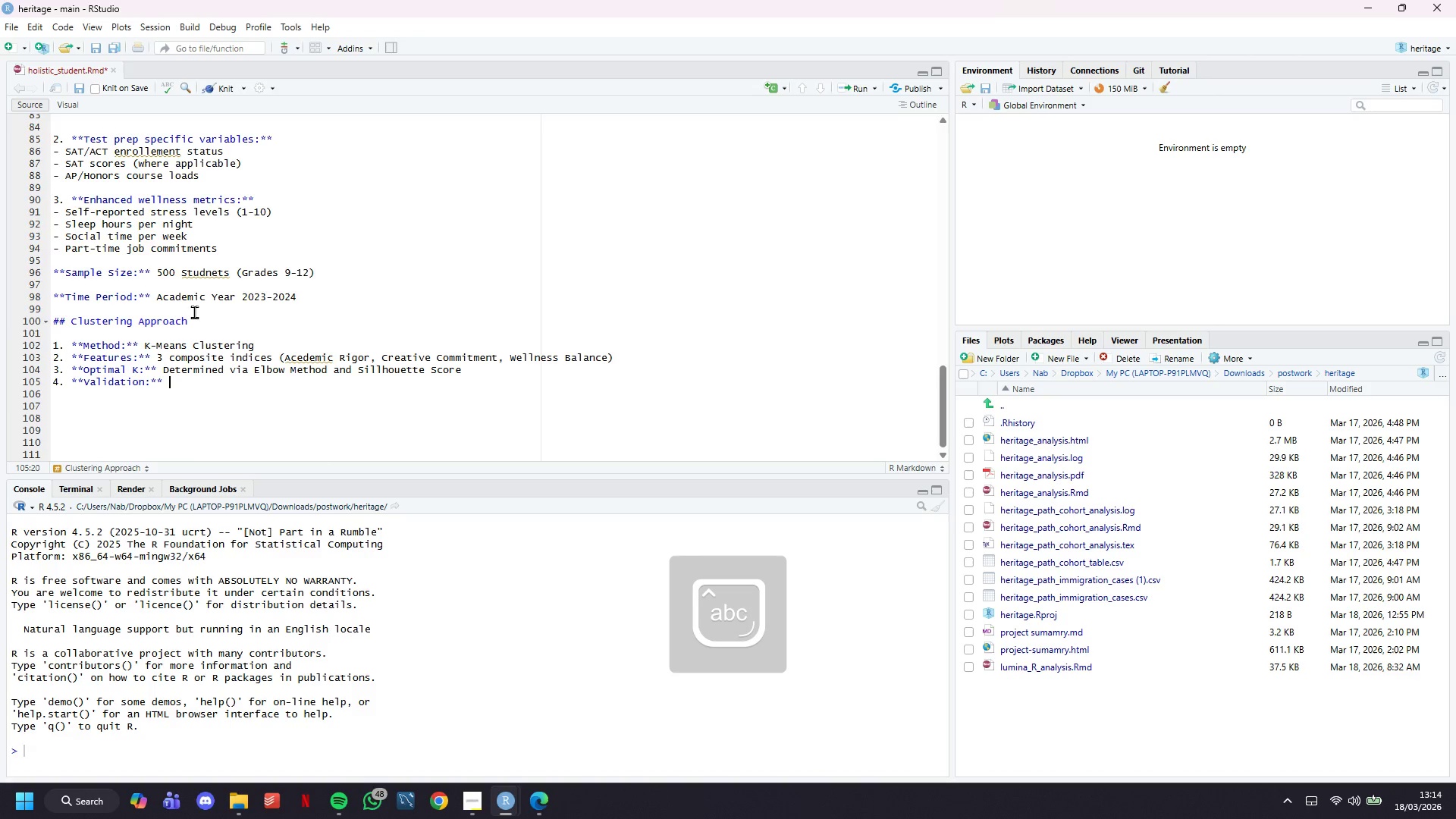 
type( PCA visualziation, statistical profiling)
 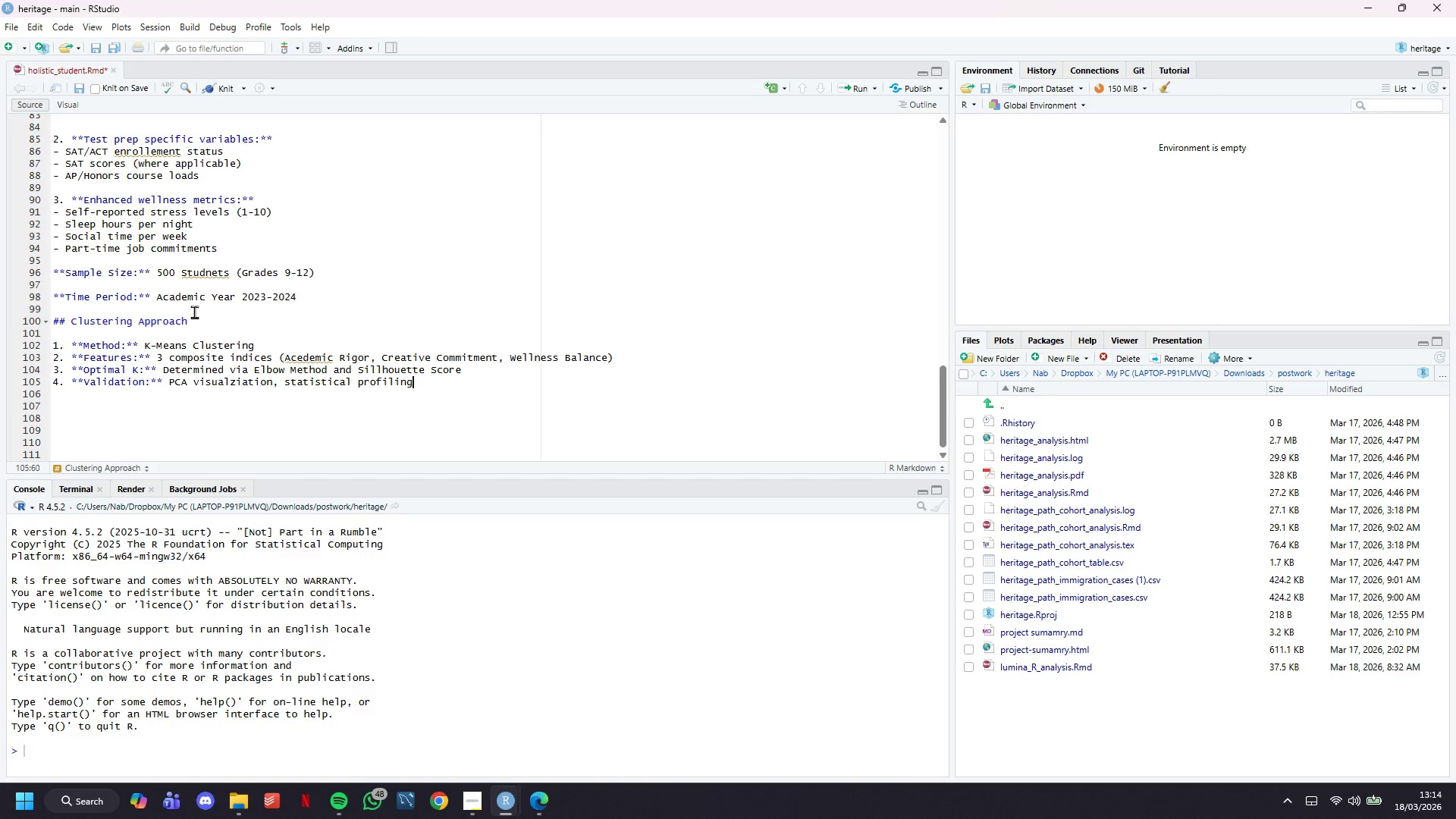 
key(ArrowDown)
 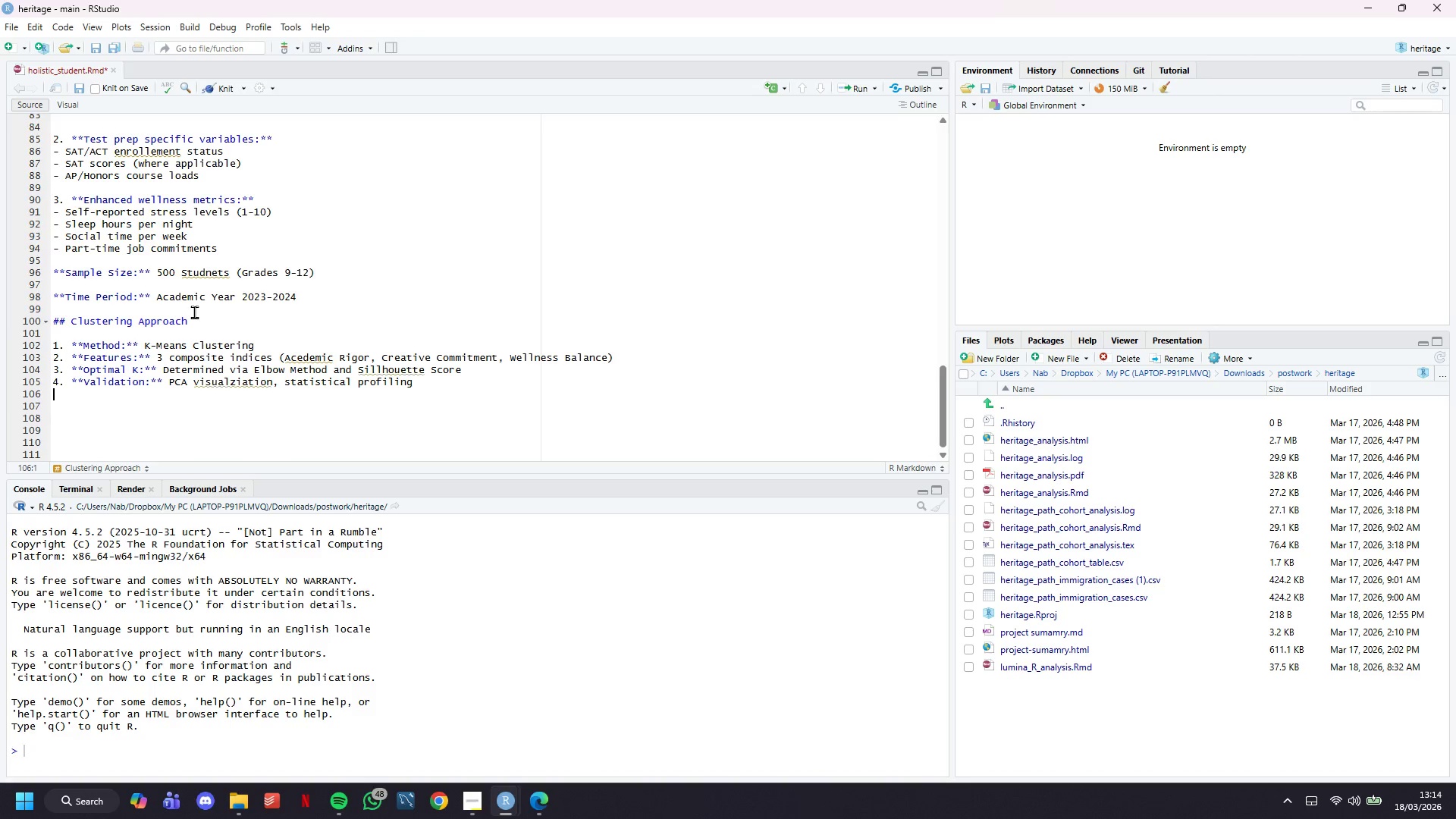 
key(Enter)
 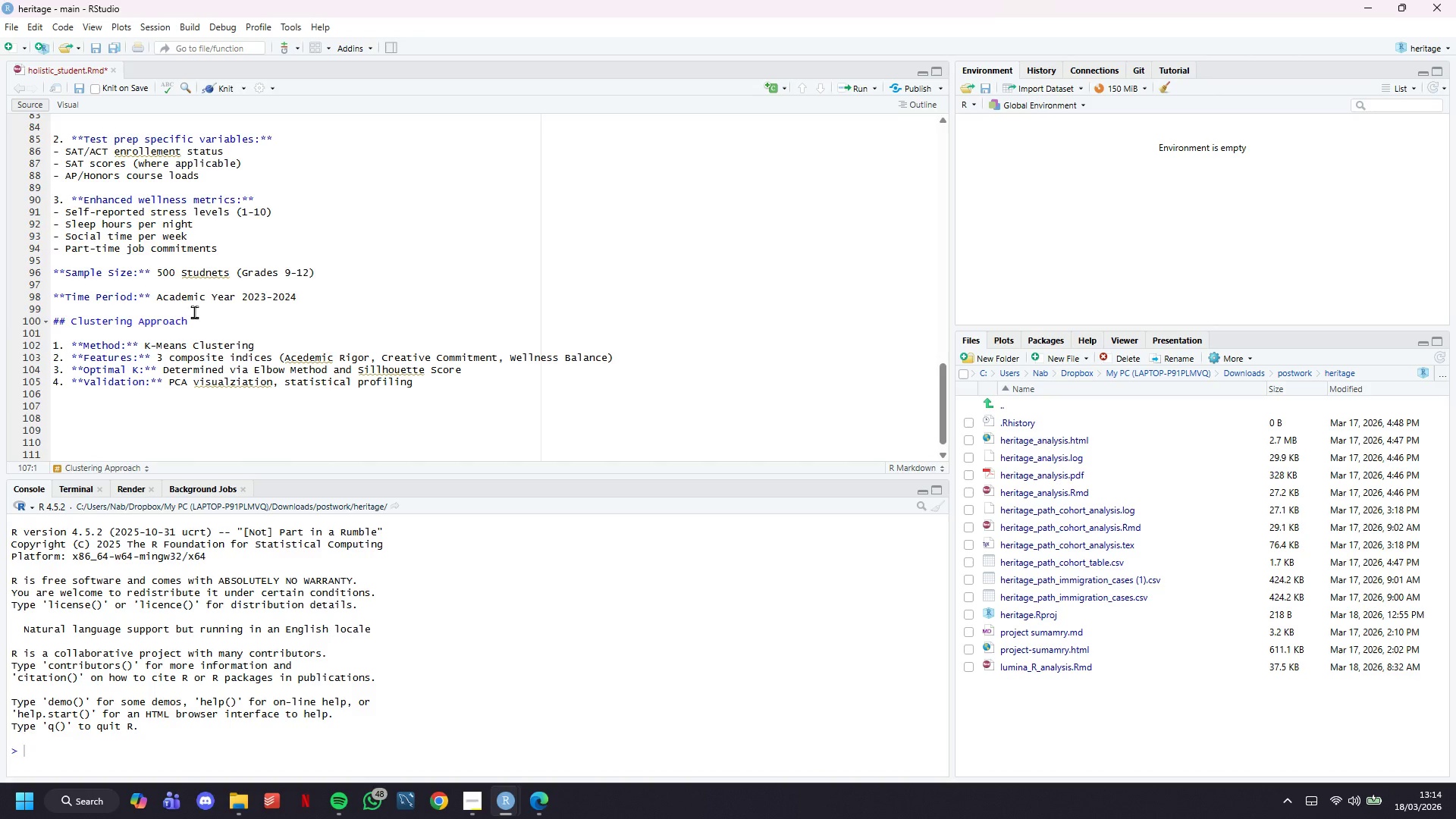 
key(Minus)
 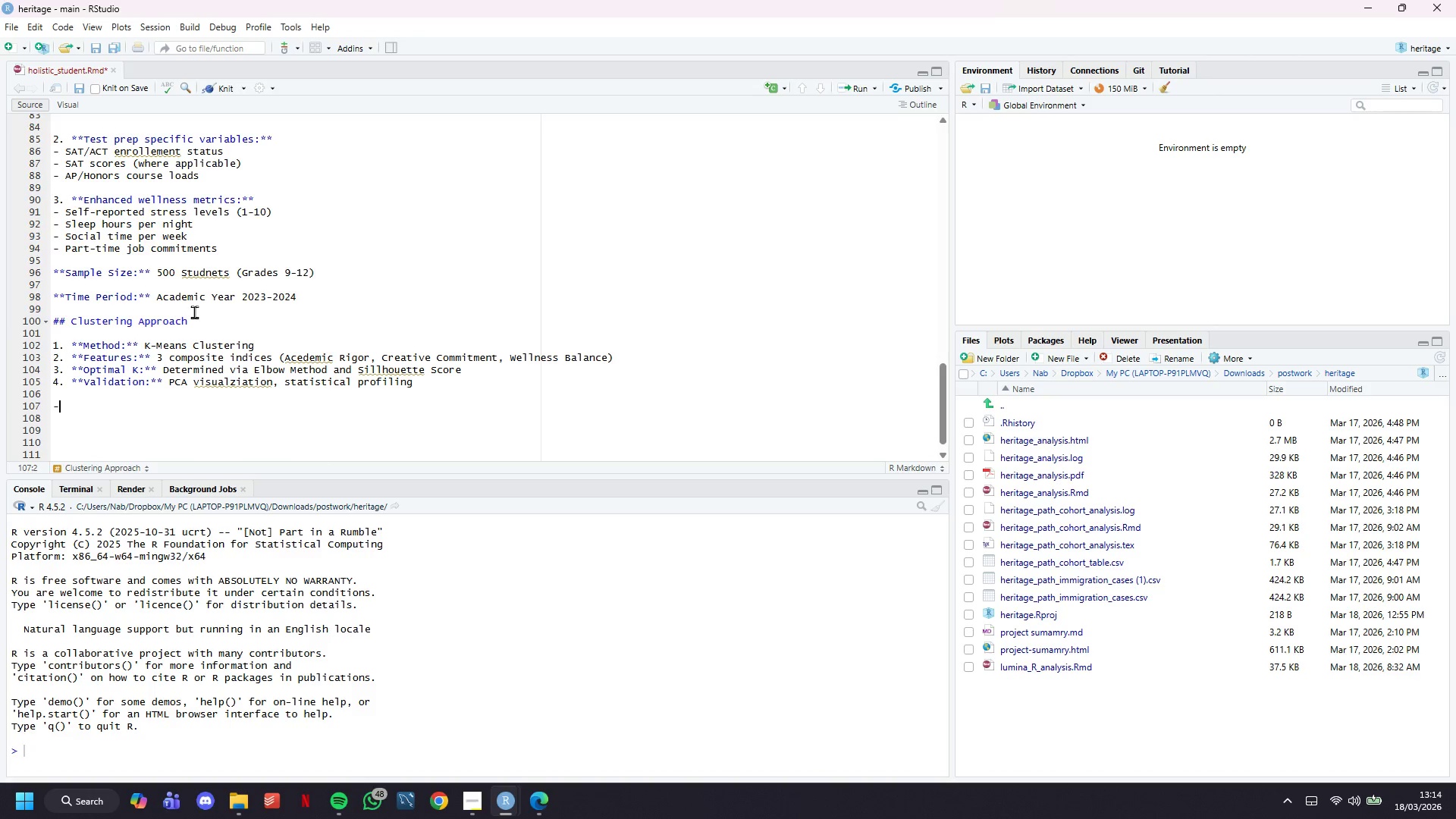 
key(Minus)
 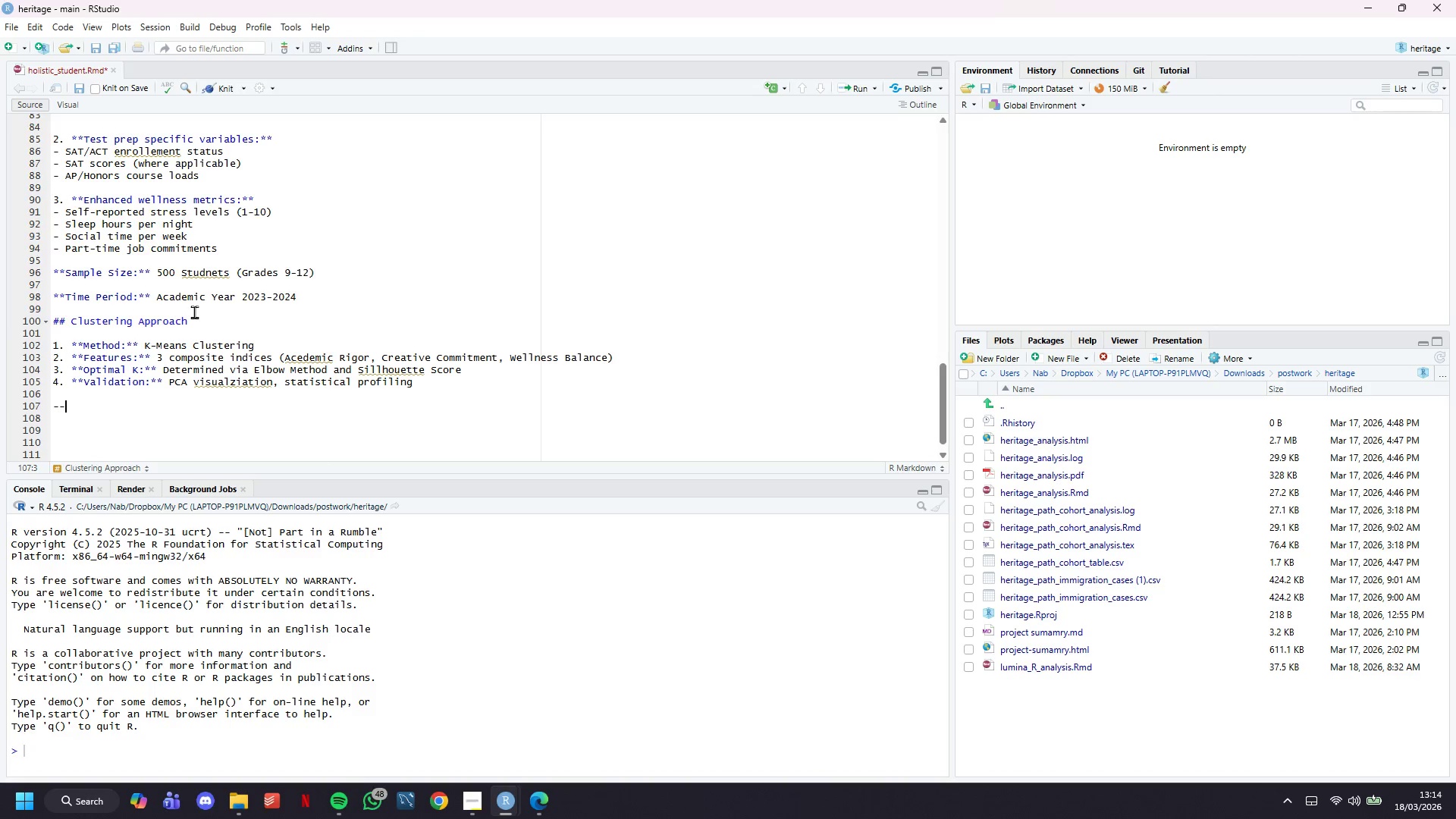 
key(Minus)
 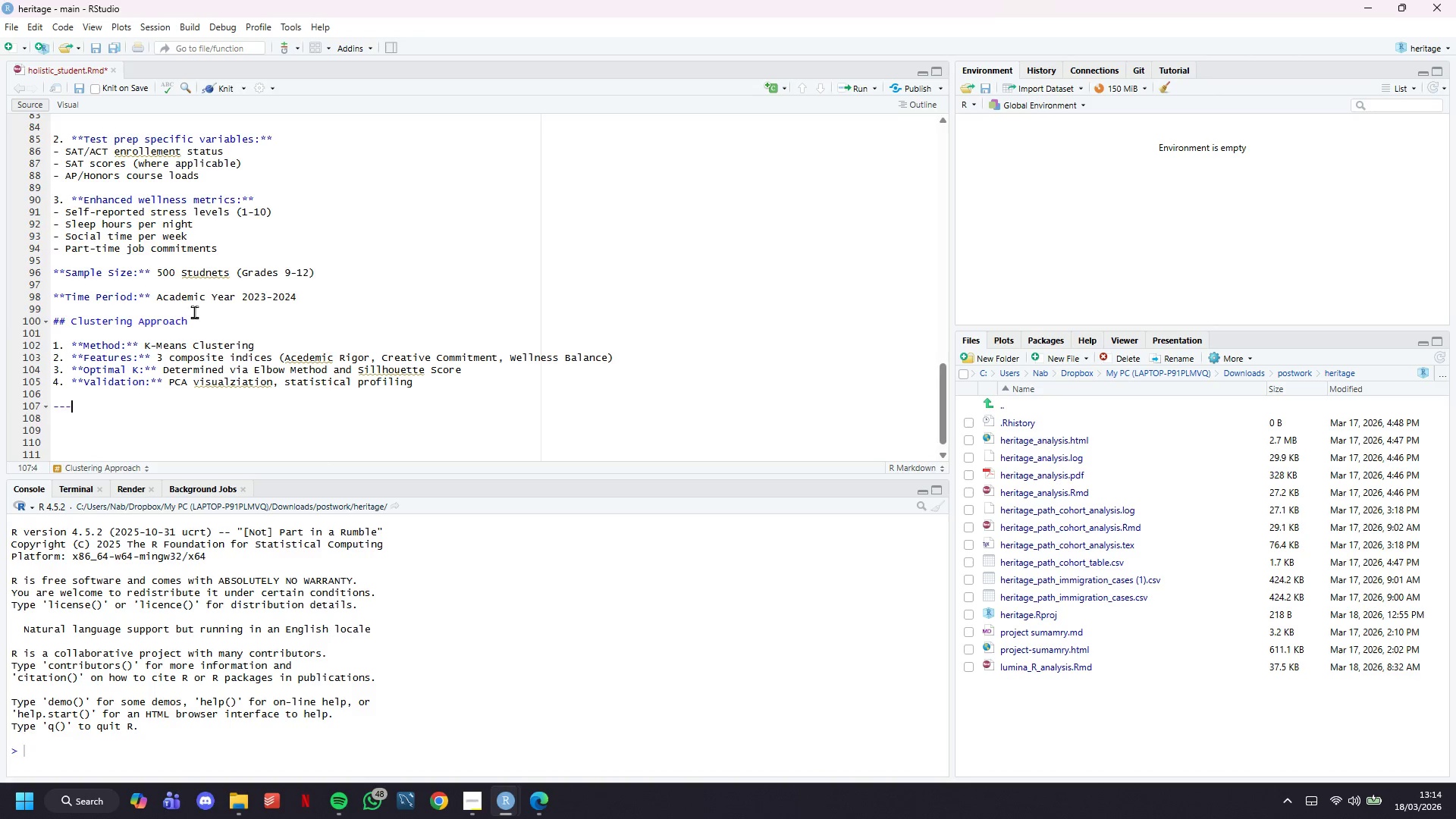 
key(Enter)
 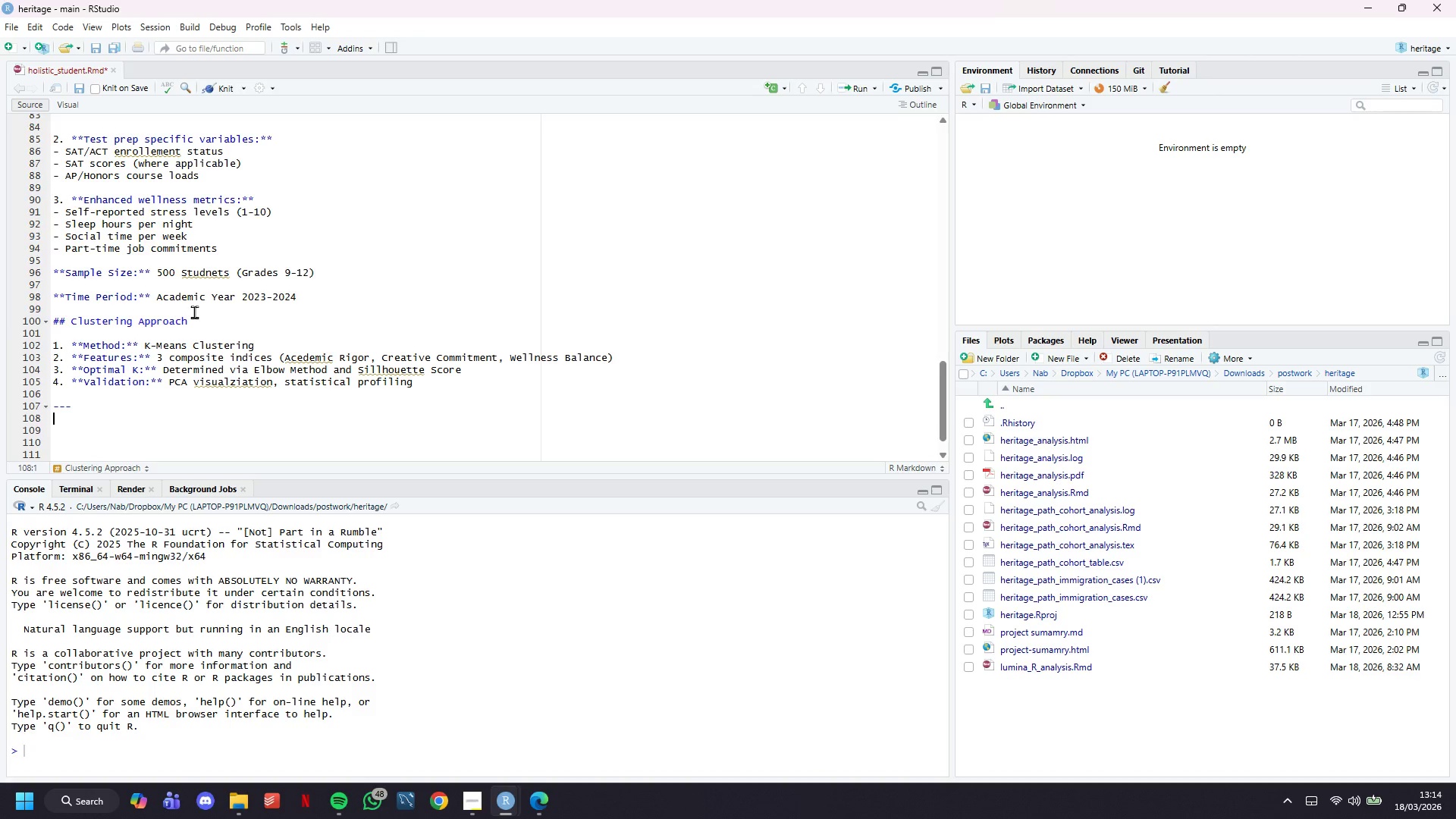 
key(Enter)
 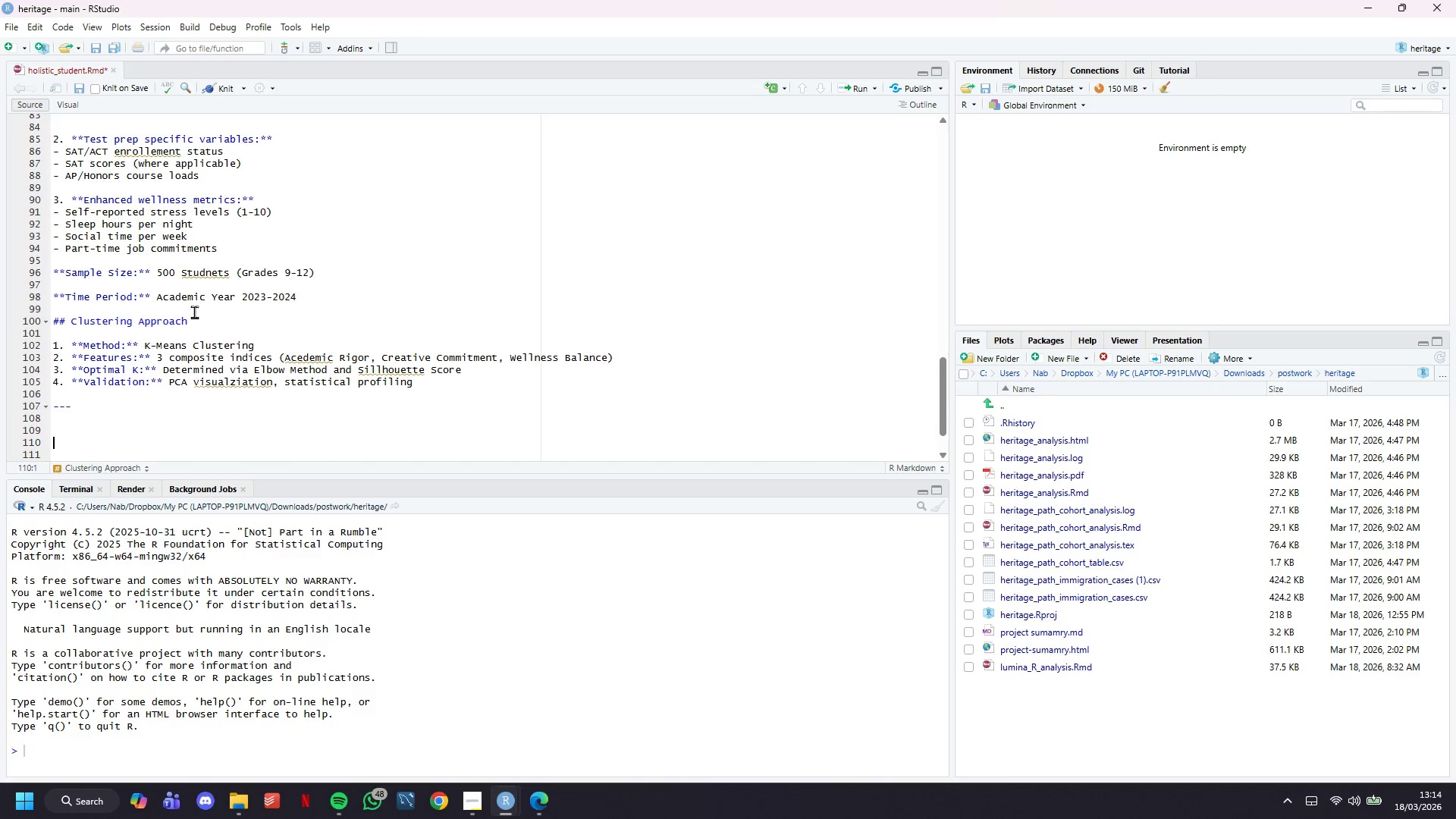 
key(Enter)
 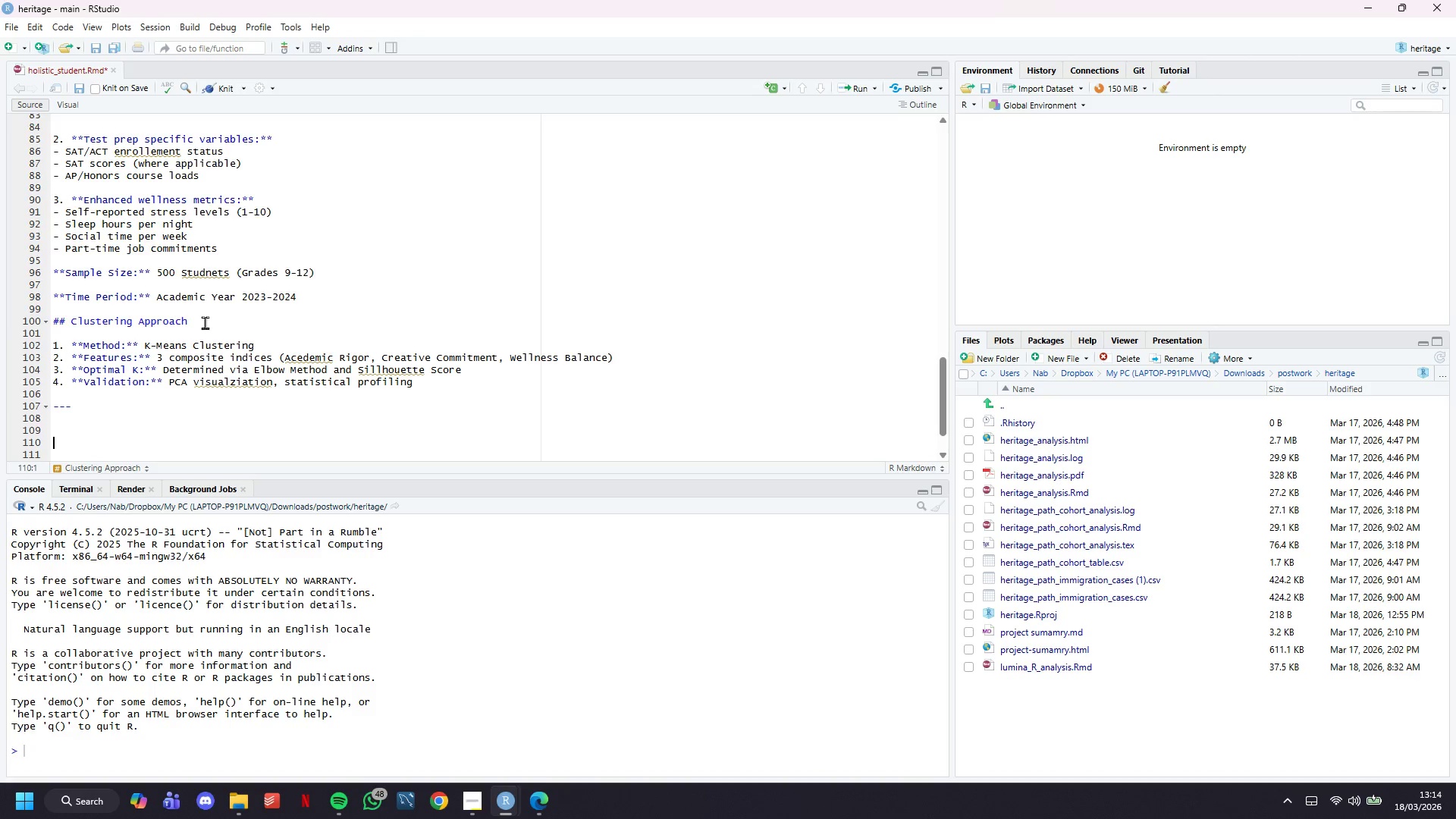 
scroll: coordinate [205, 322], scroll_direction: down, amount: 9.0
 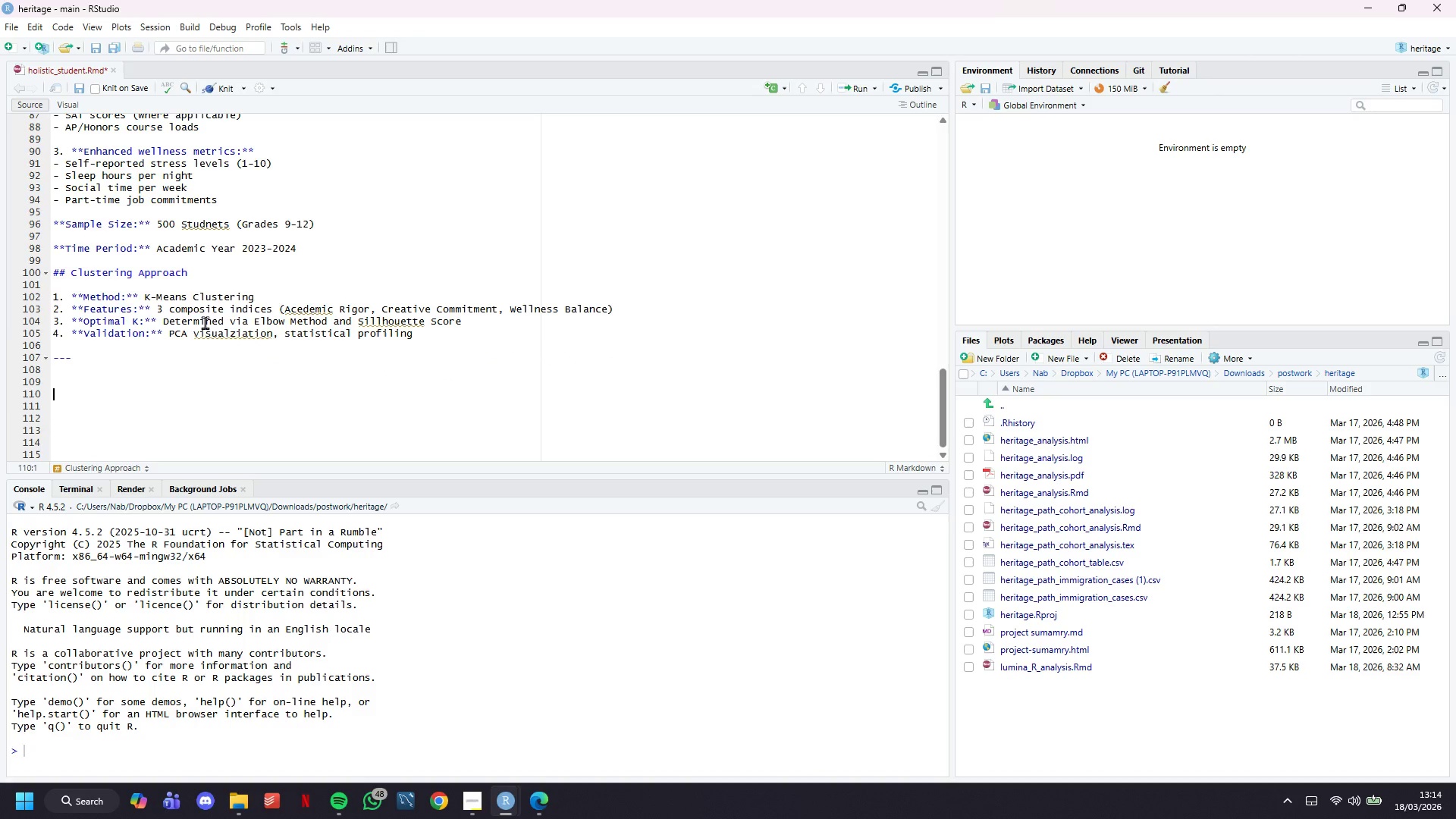 
key(Backspace)
type(# Envit)
key(Backspace)
type(roment et)
key(Backspace)
key(Backspace)
type(Setup)
 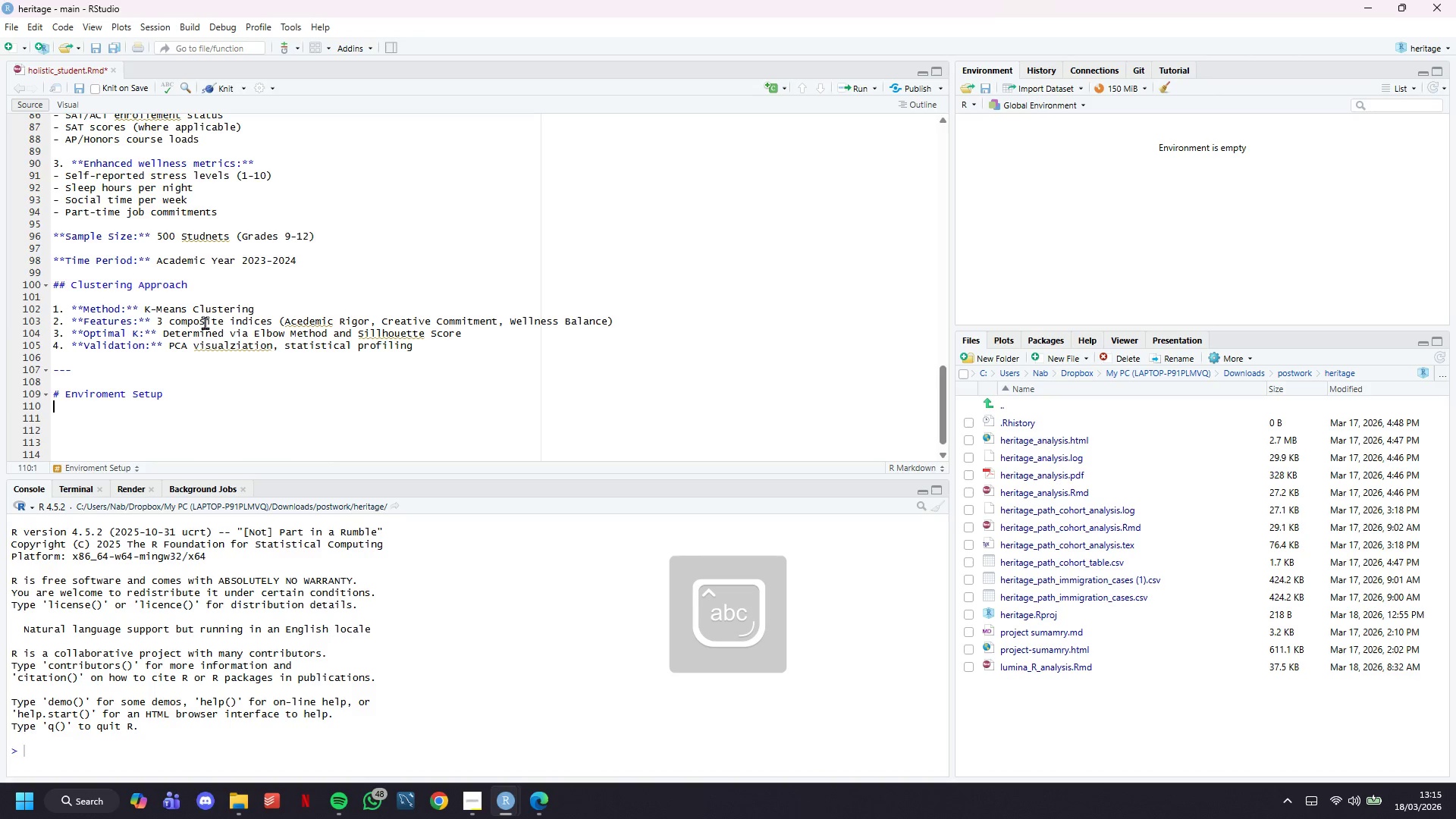 
 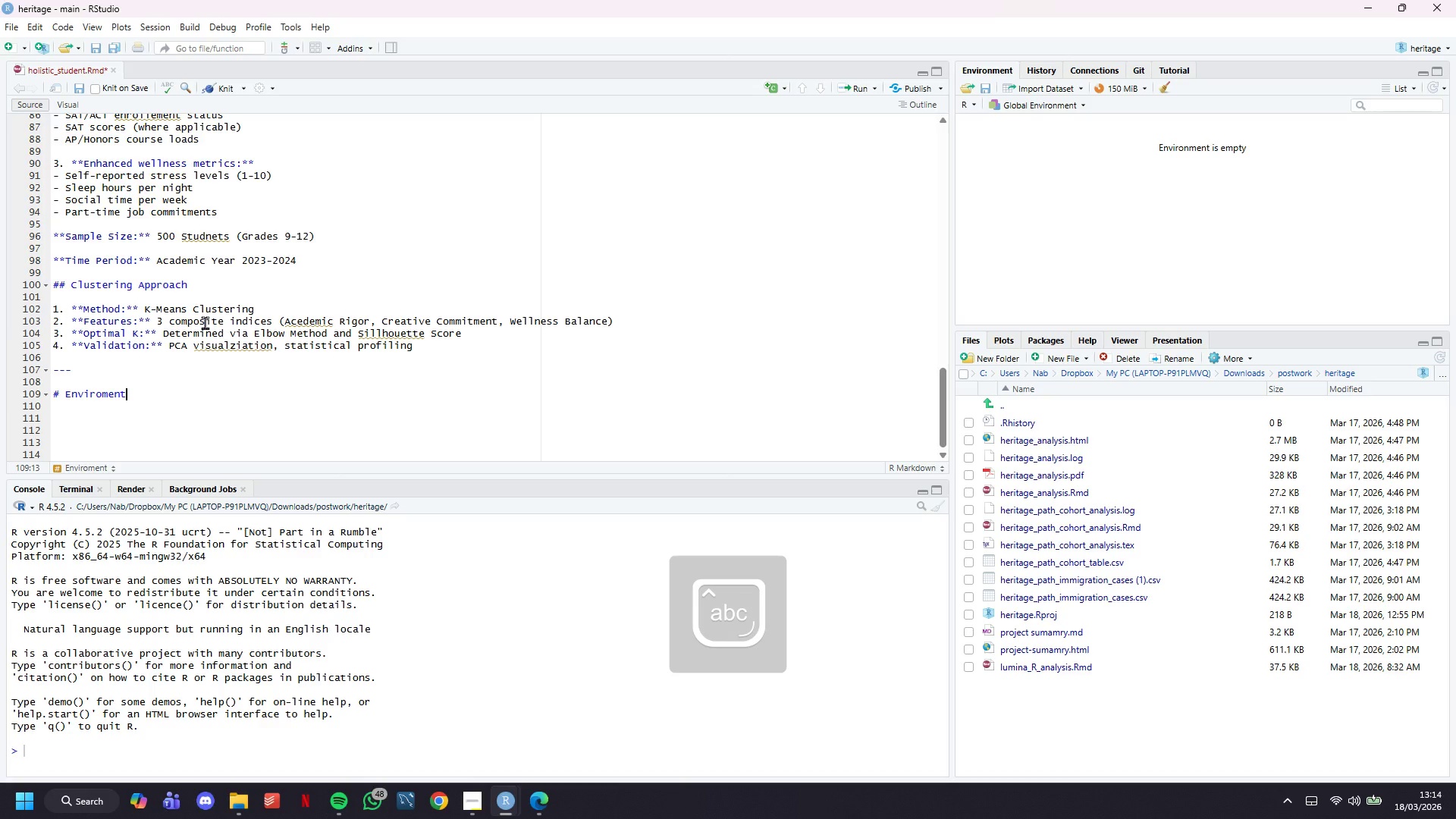 
key(Enter)
 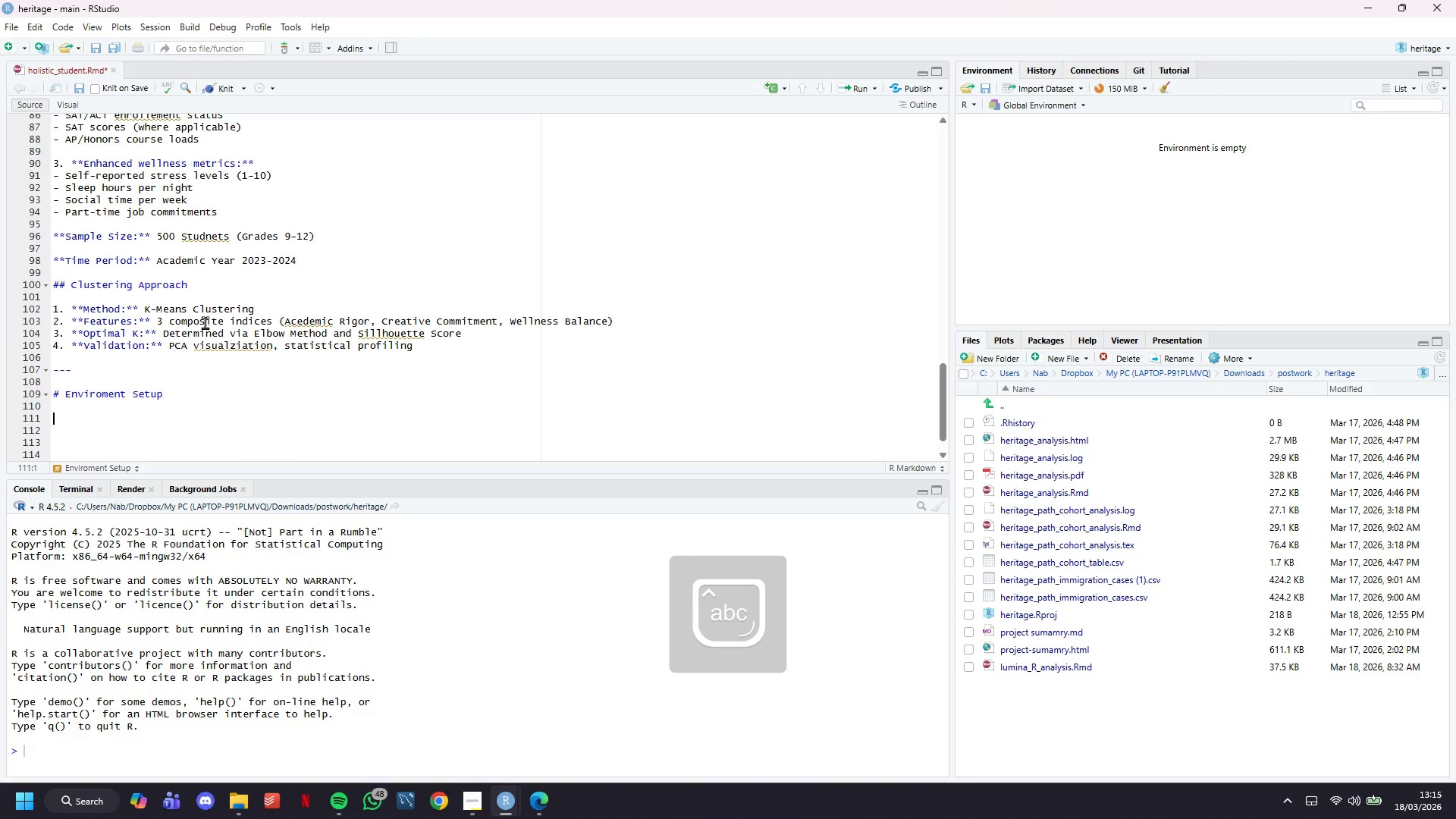 
key(Enter)
 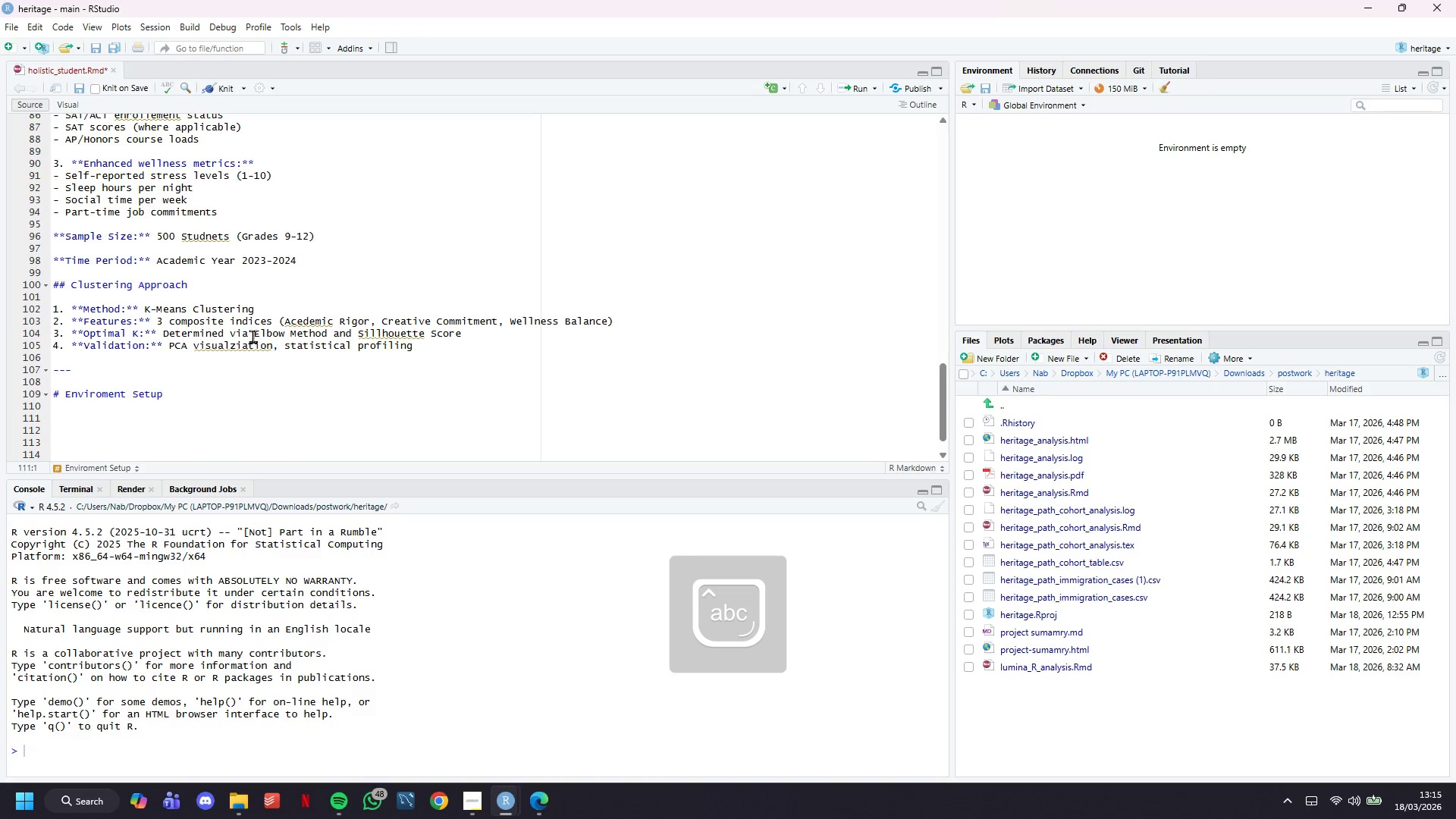 
scroll: coordinate [258, 337], scroll_direction: down, amount: 8.0
 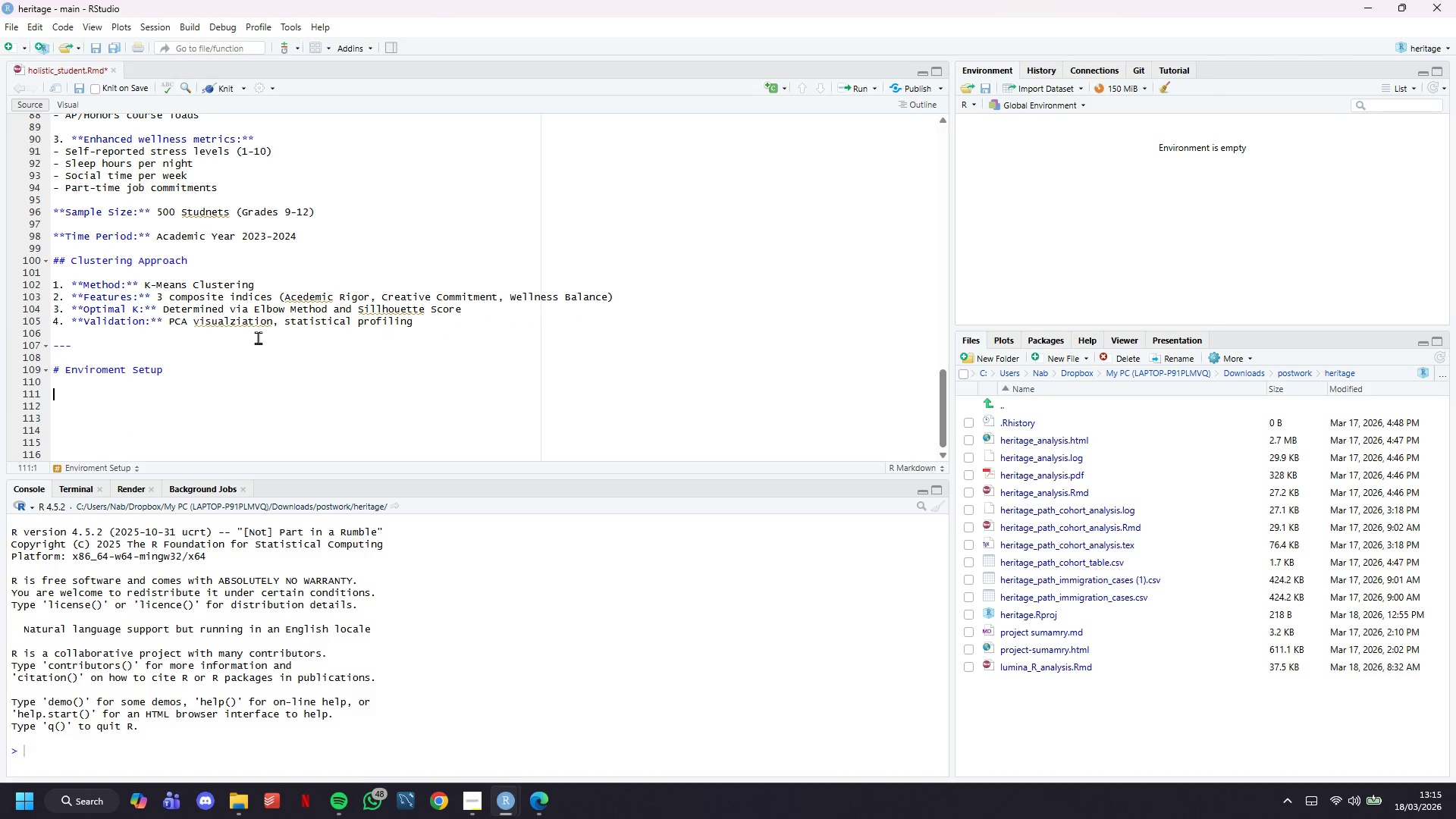 
key(Backquote)
 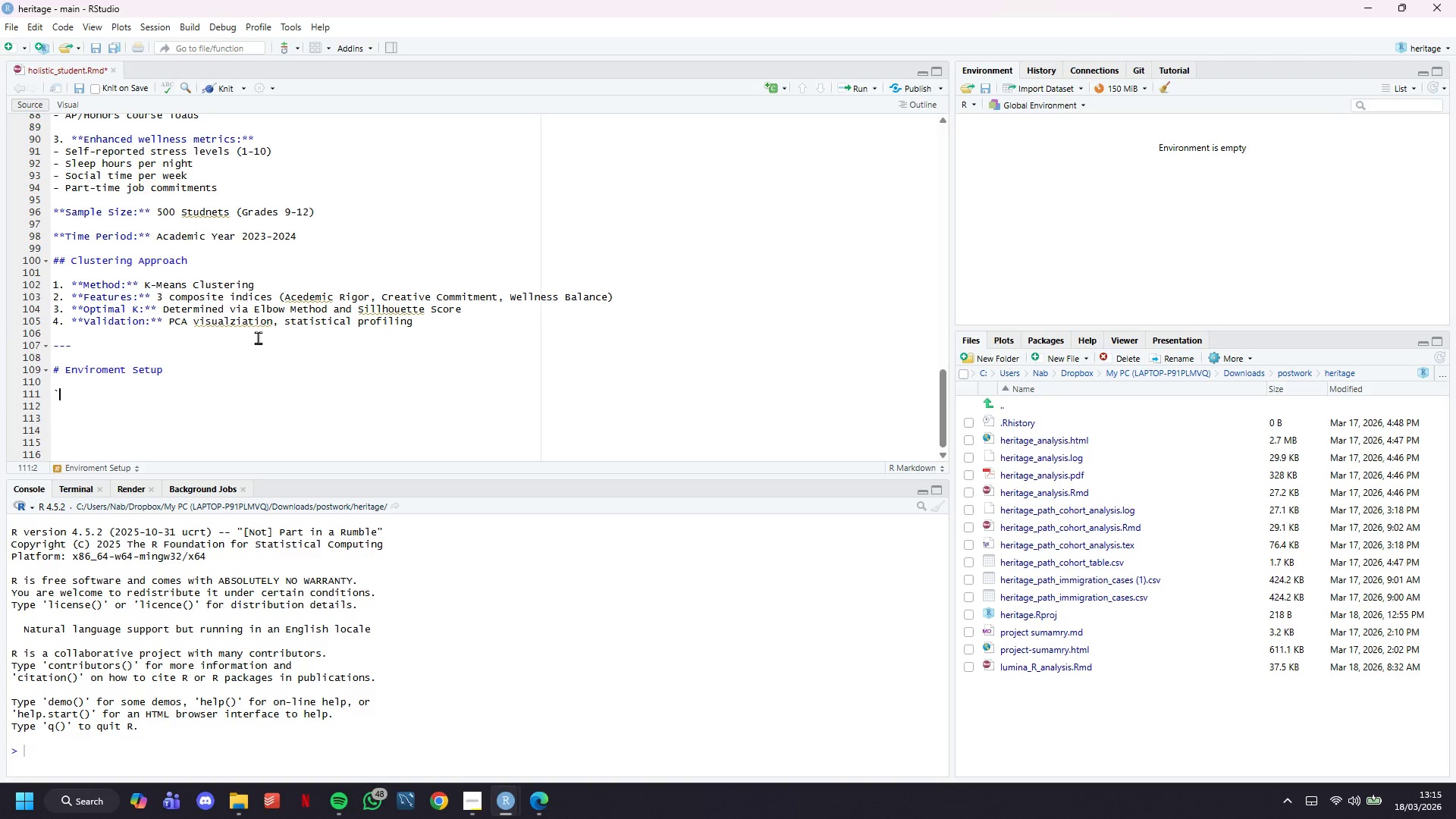 
key(Backquote)
 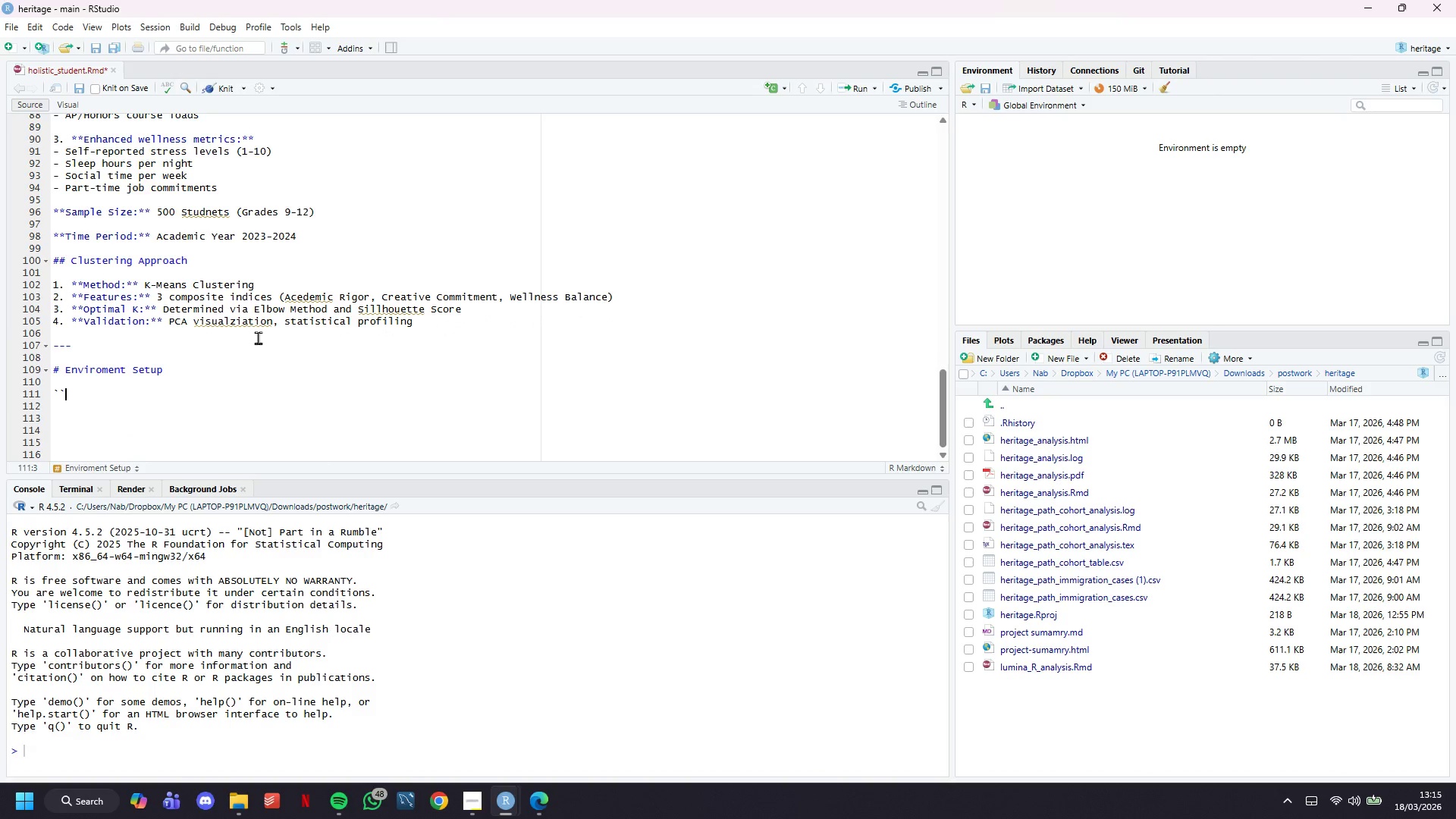 
key(Backquote)
 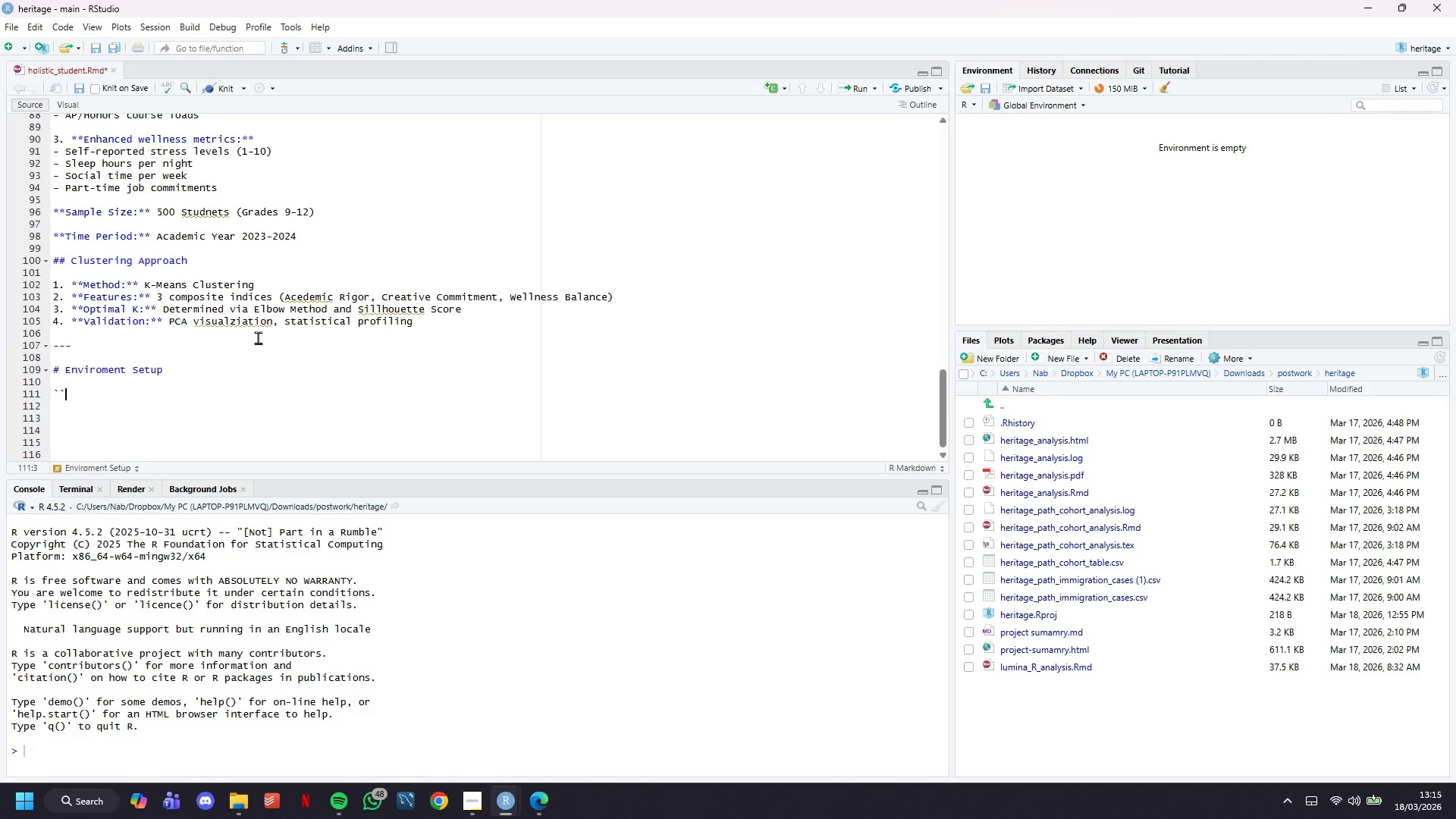 
key(Enter)
 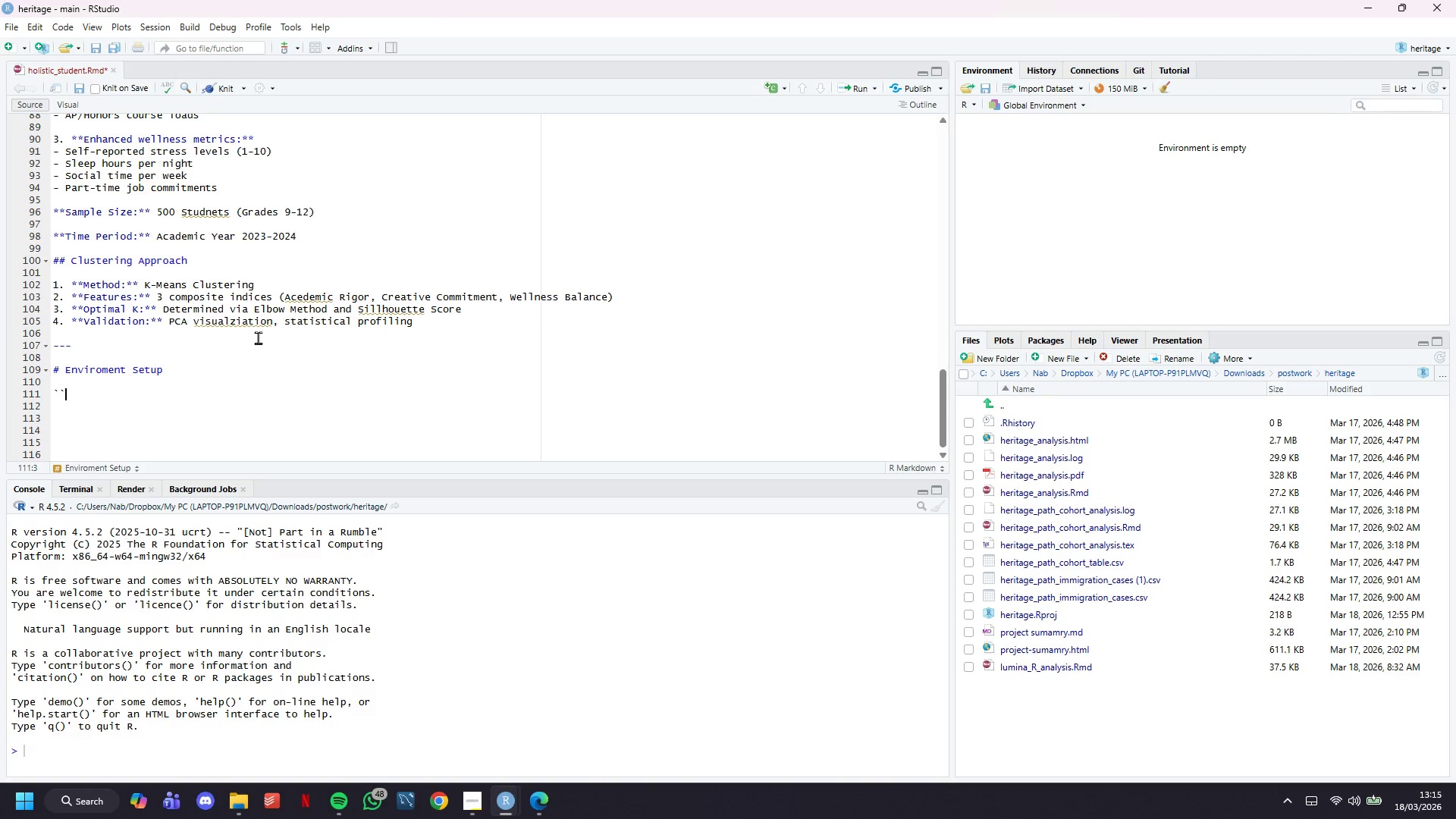 
key(Backquote)
 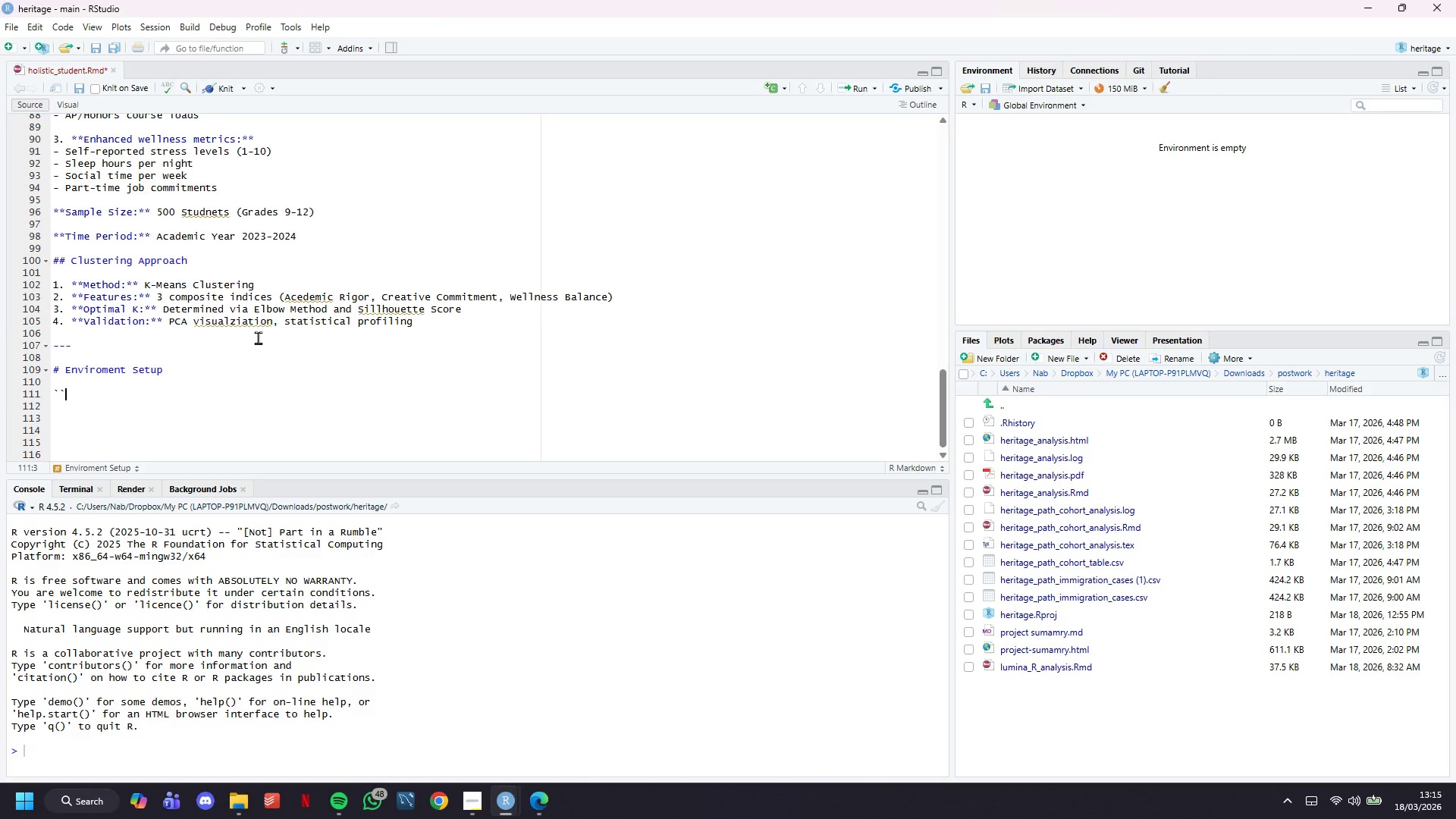 
key(Backquote)
 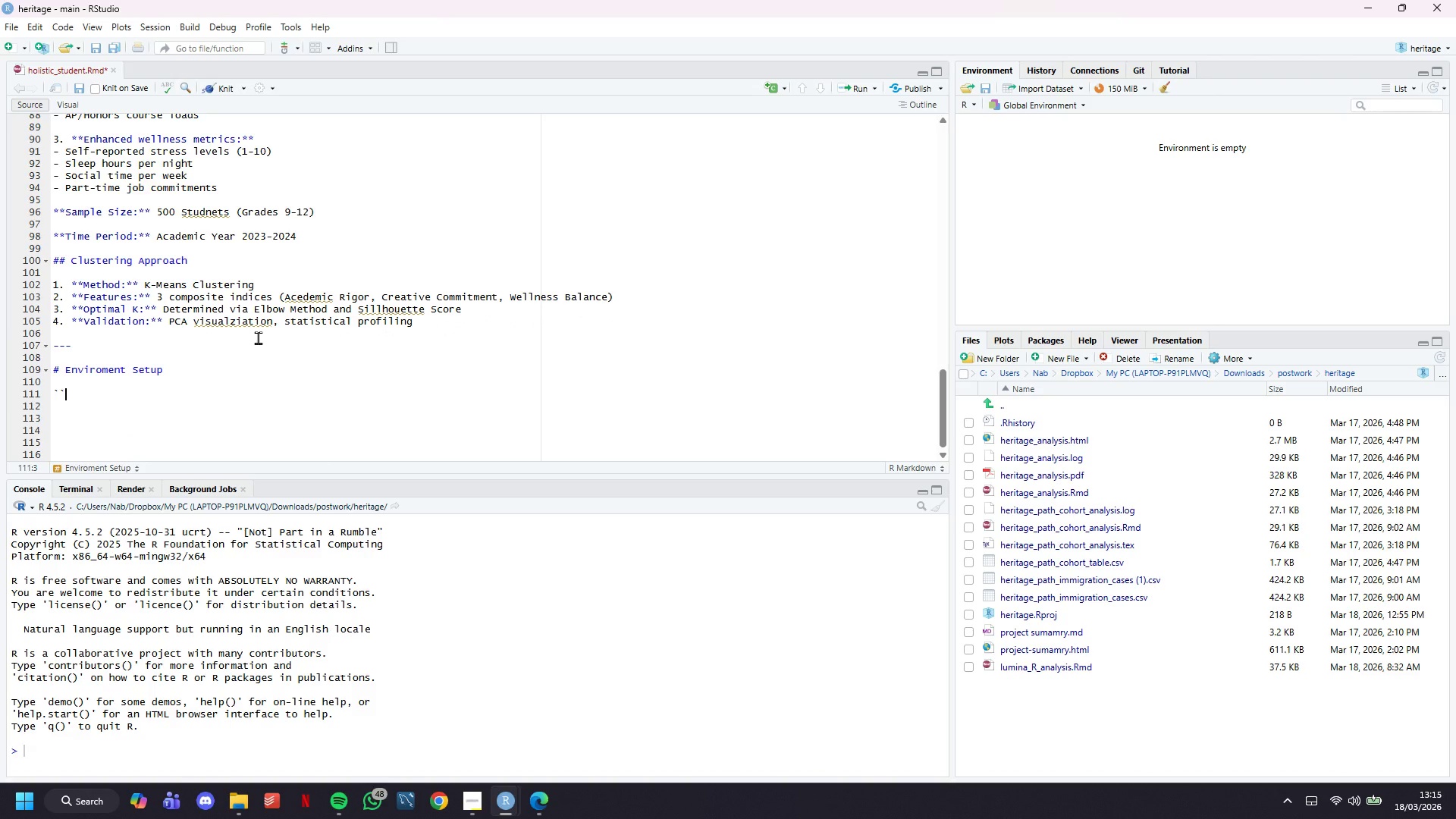 
key(Backquote)
 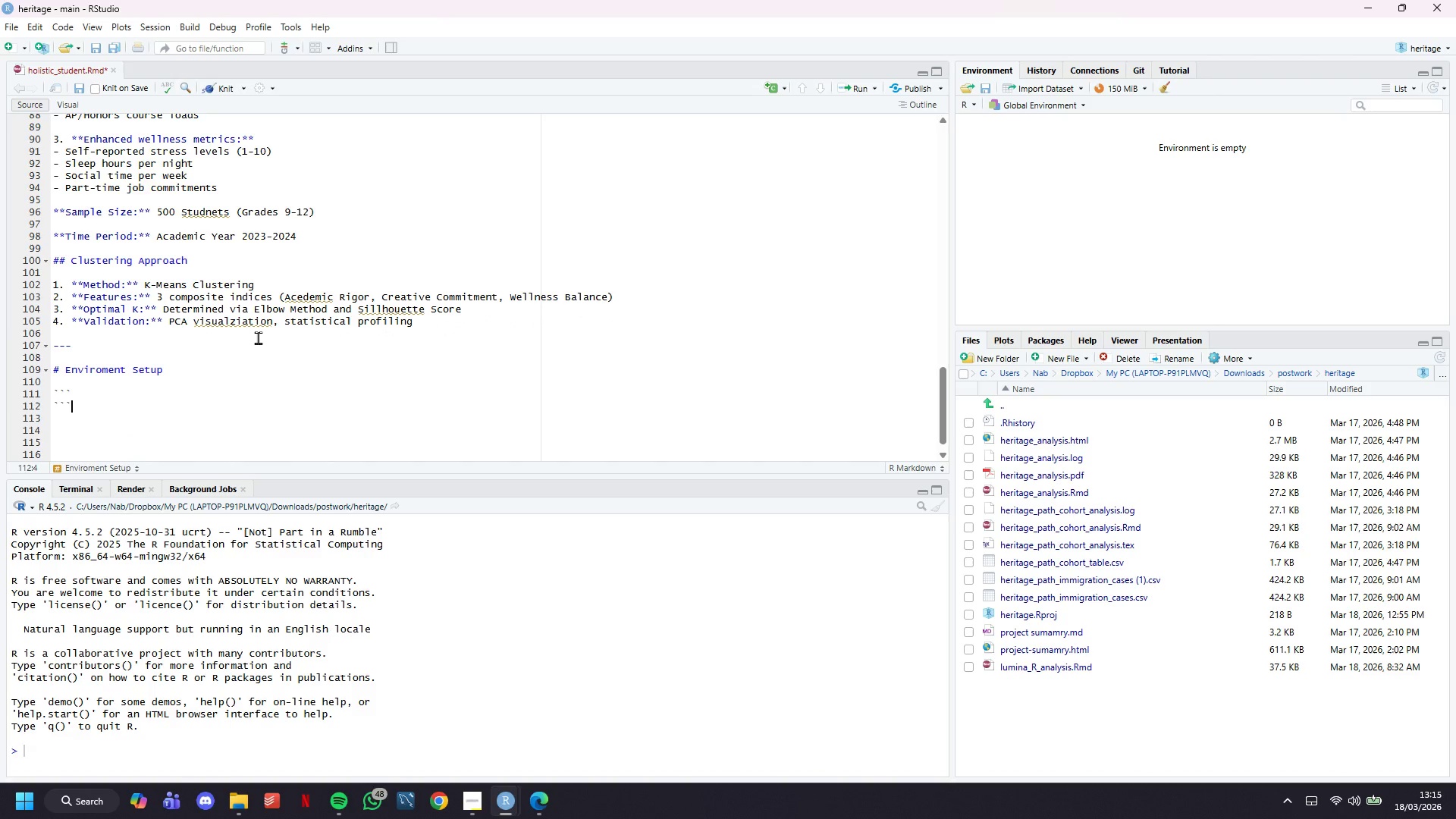 
key(ArrowUp)
 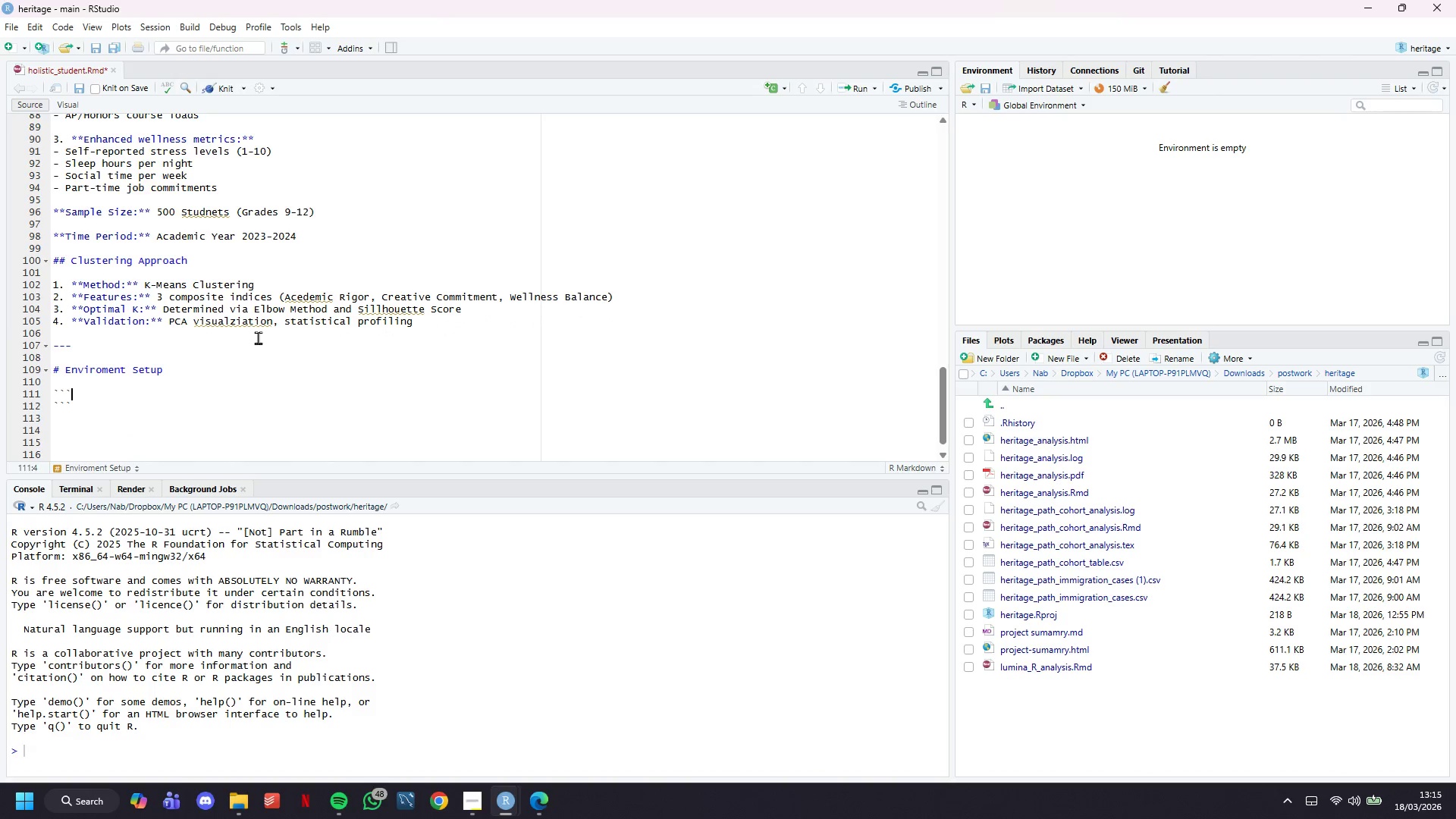 
type({rlibraries, message=FALSE, warning=G)
key(Backspace)
type(FALSE)
 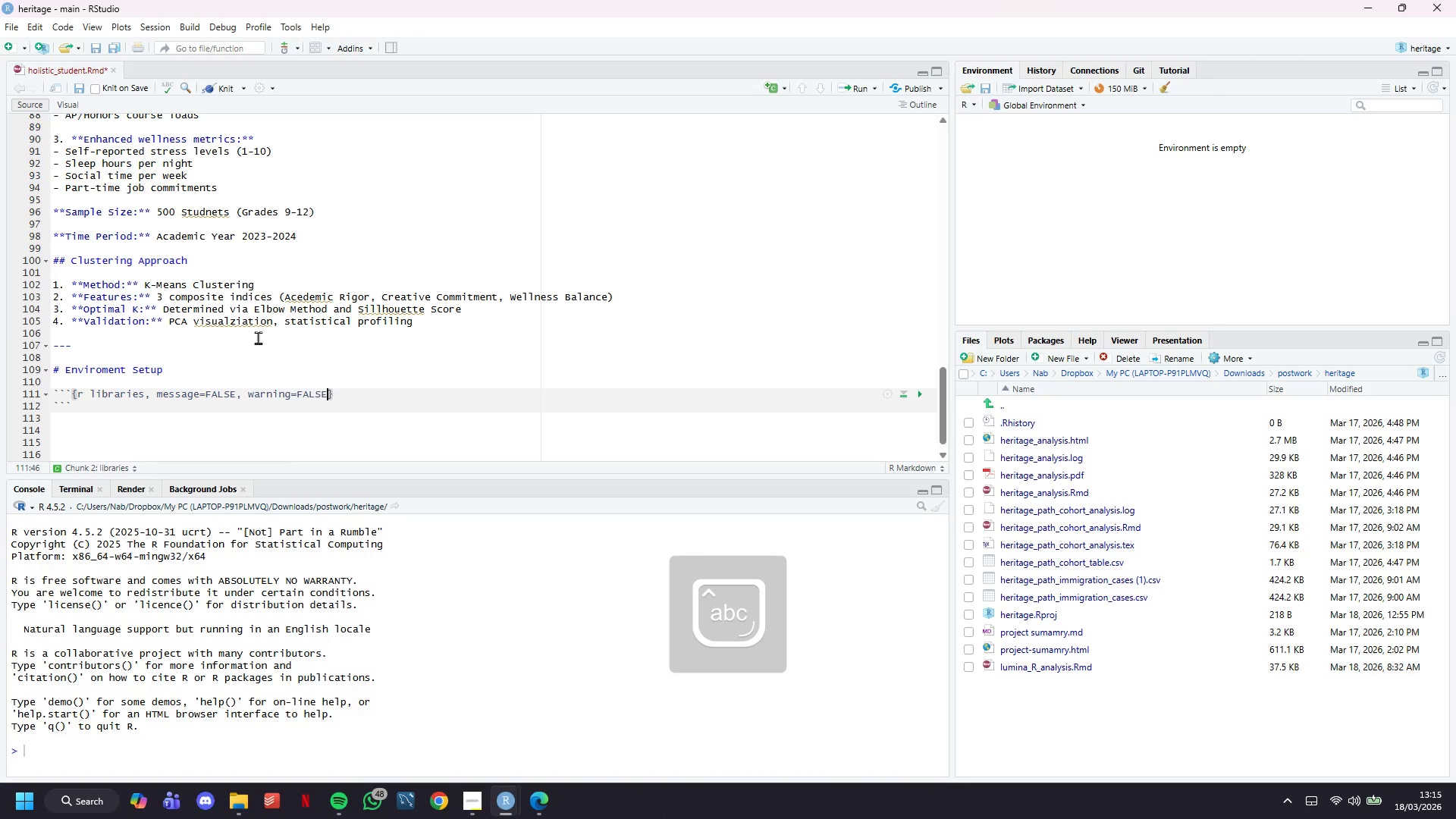 
key(ArrowRight)
 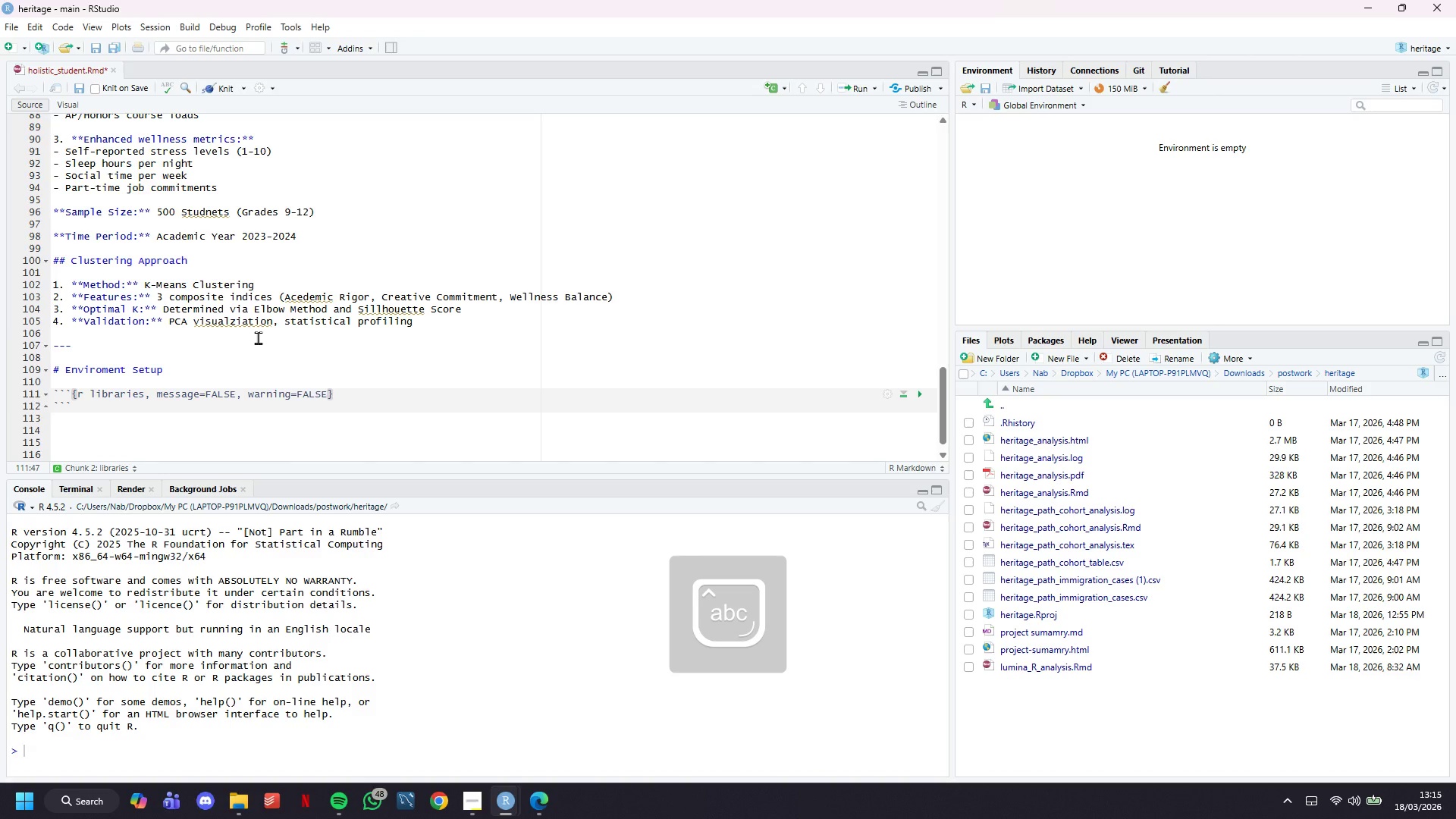 
key(Enter)
 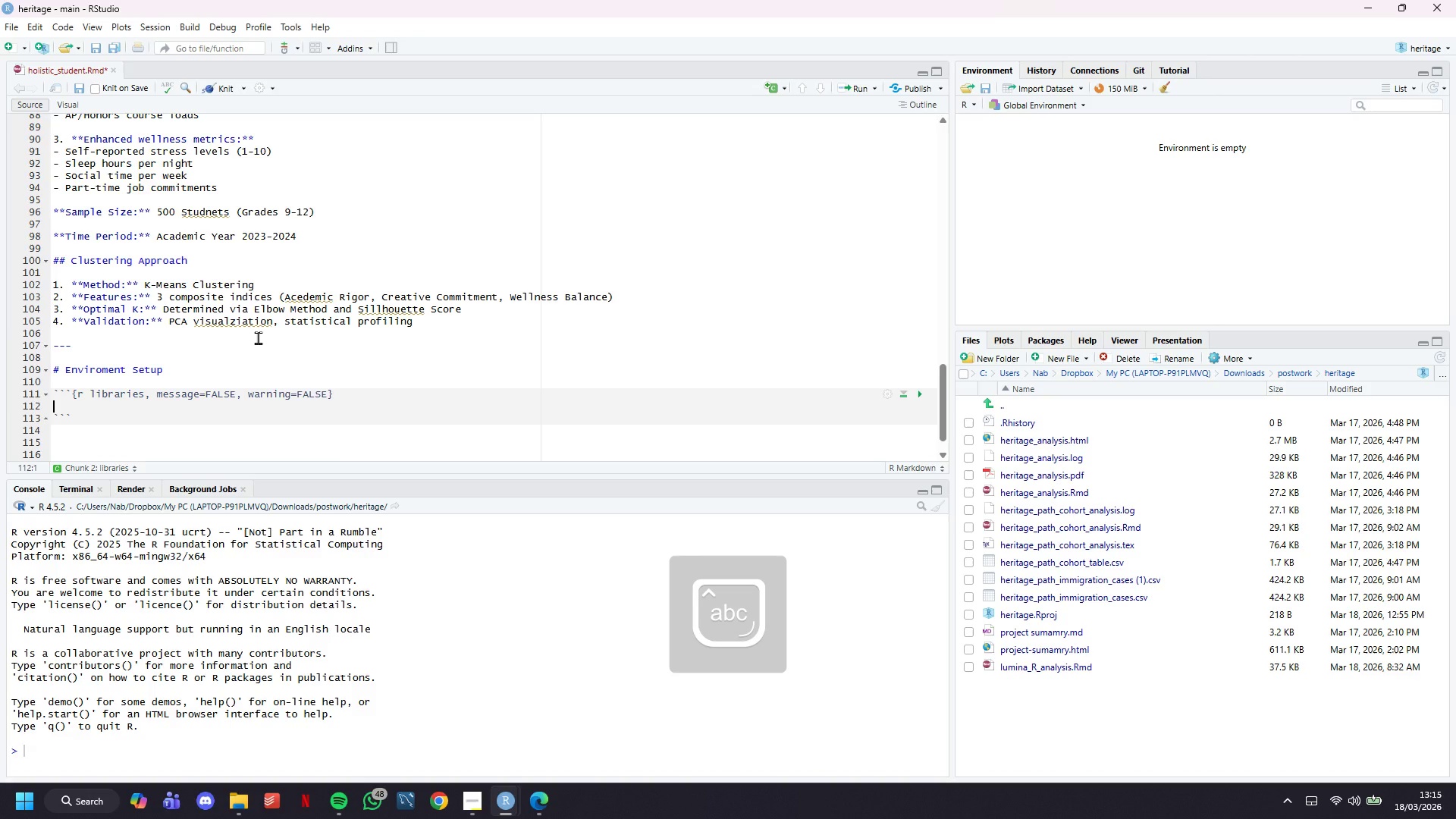 
type(# Load required packages)
 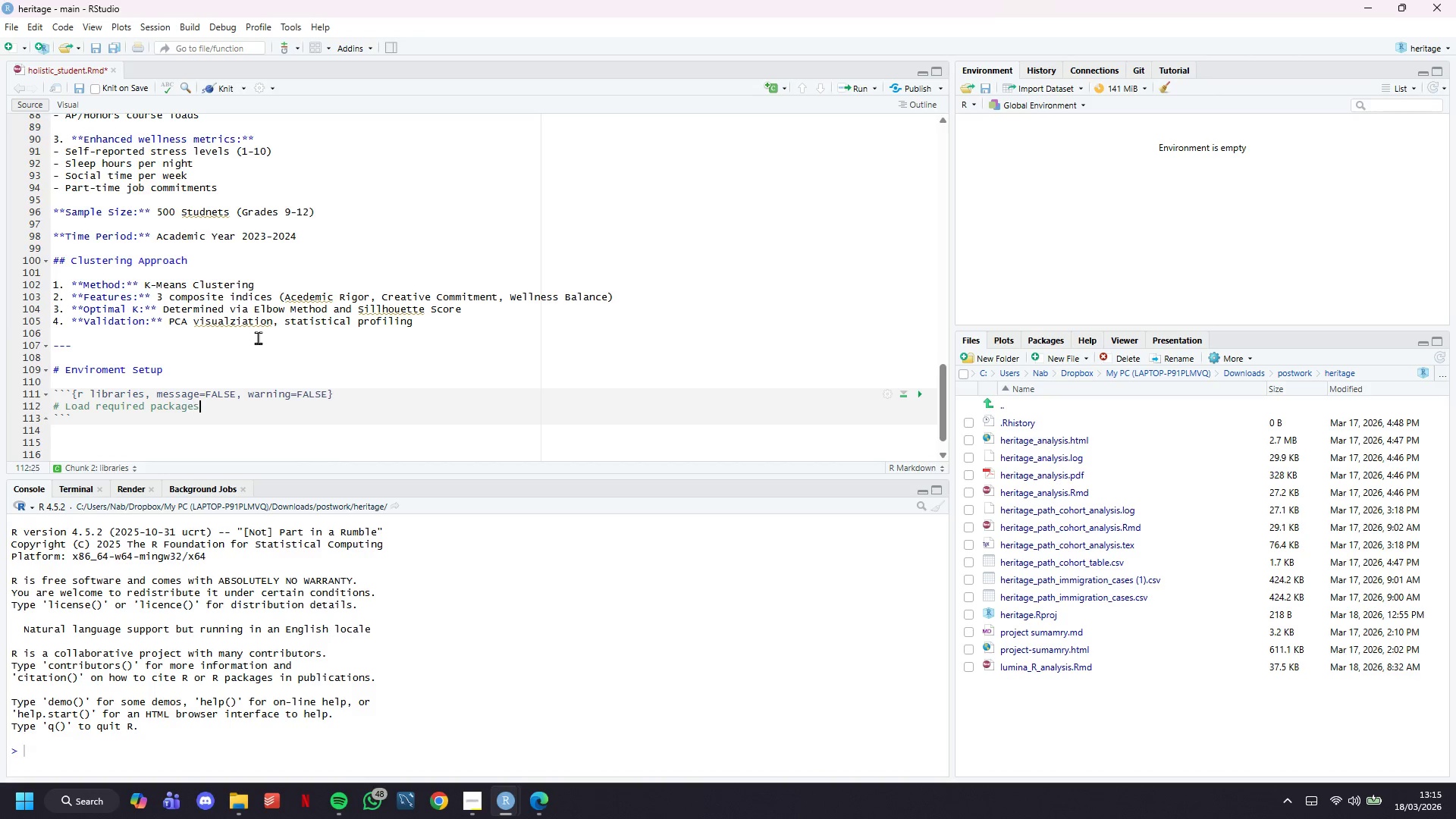 
key(Enter)
 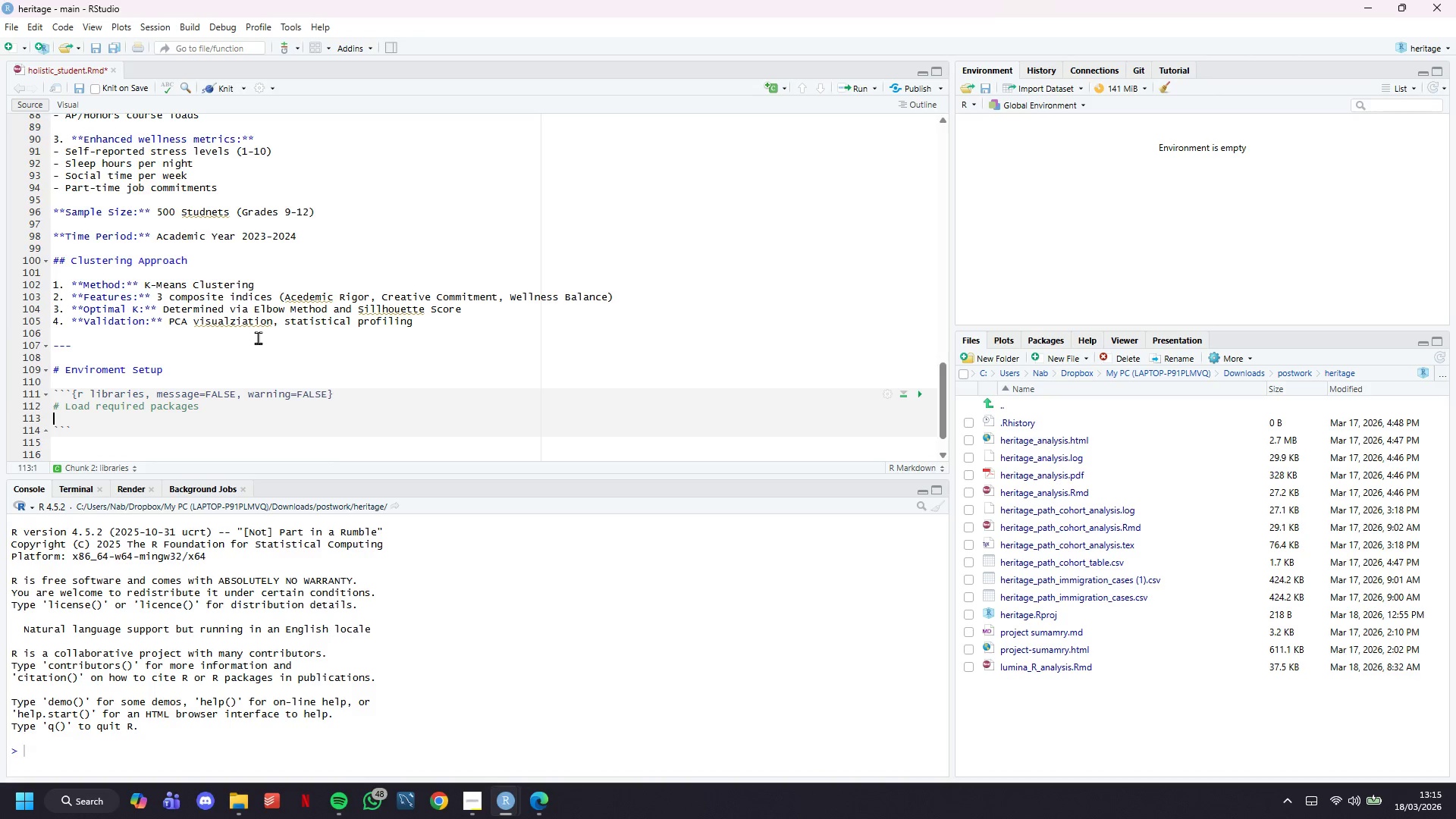 
key(Enter)
 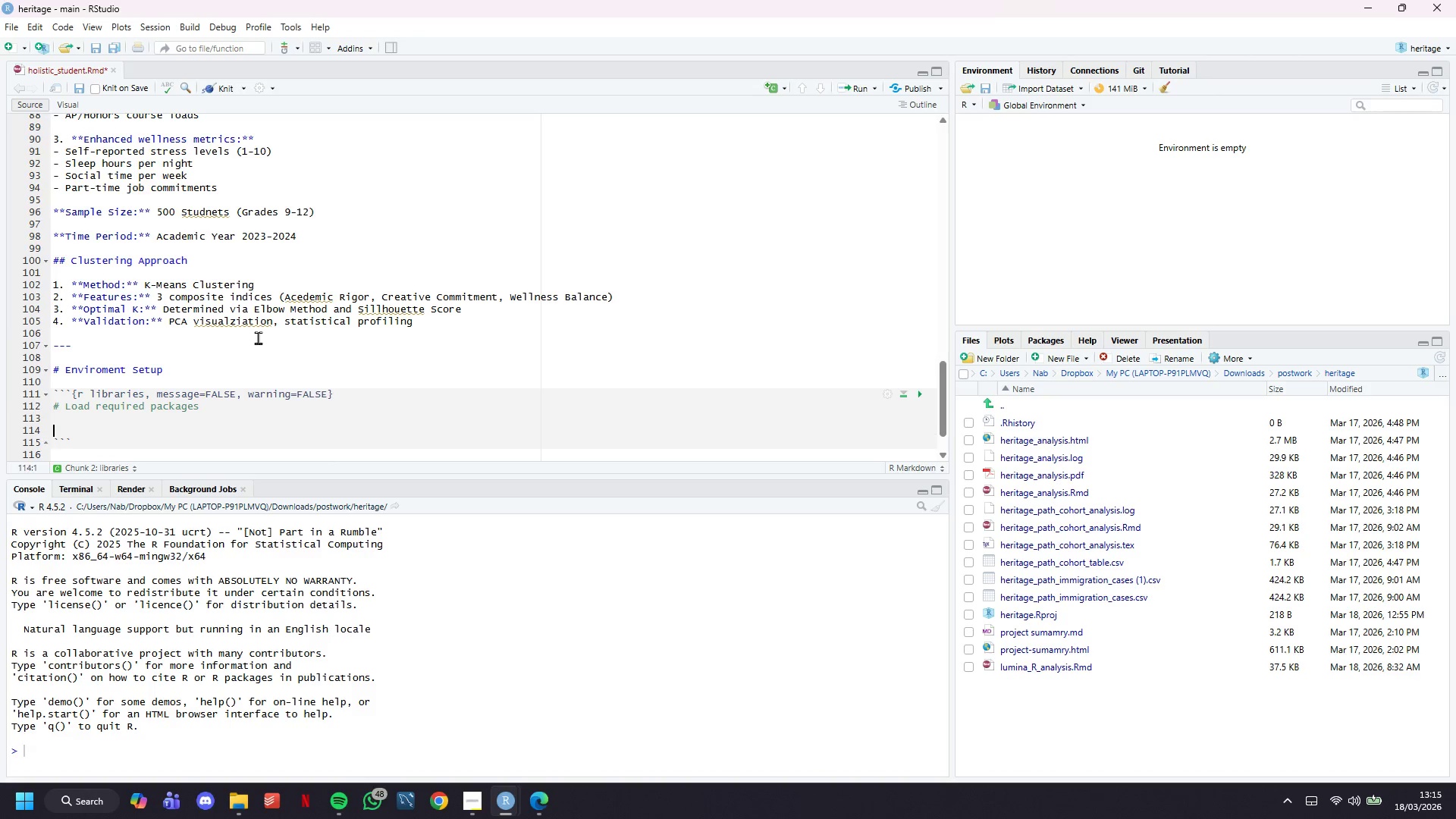 
key(Enter)
 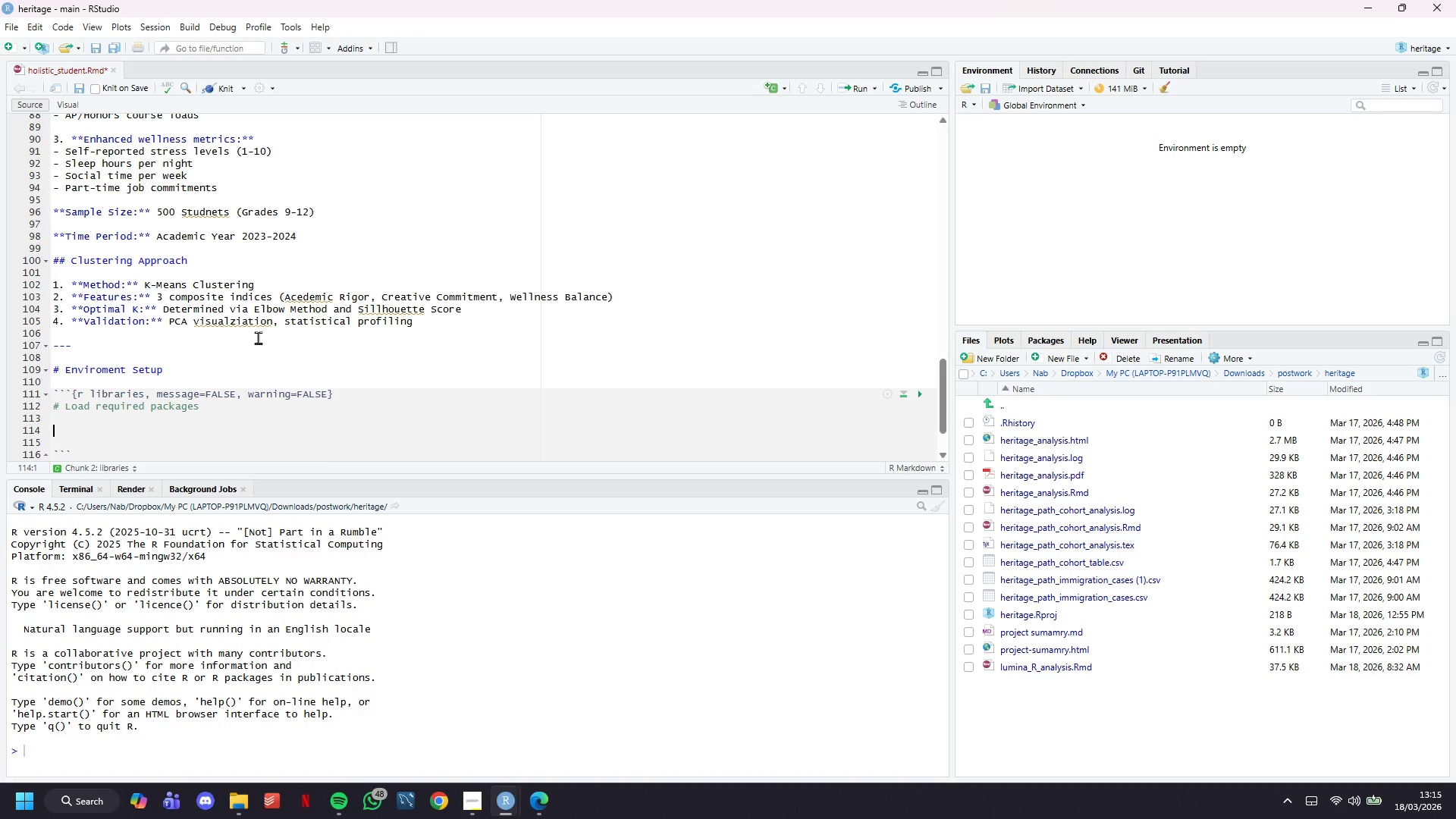 
key(ArrowUp)
 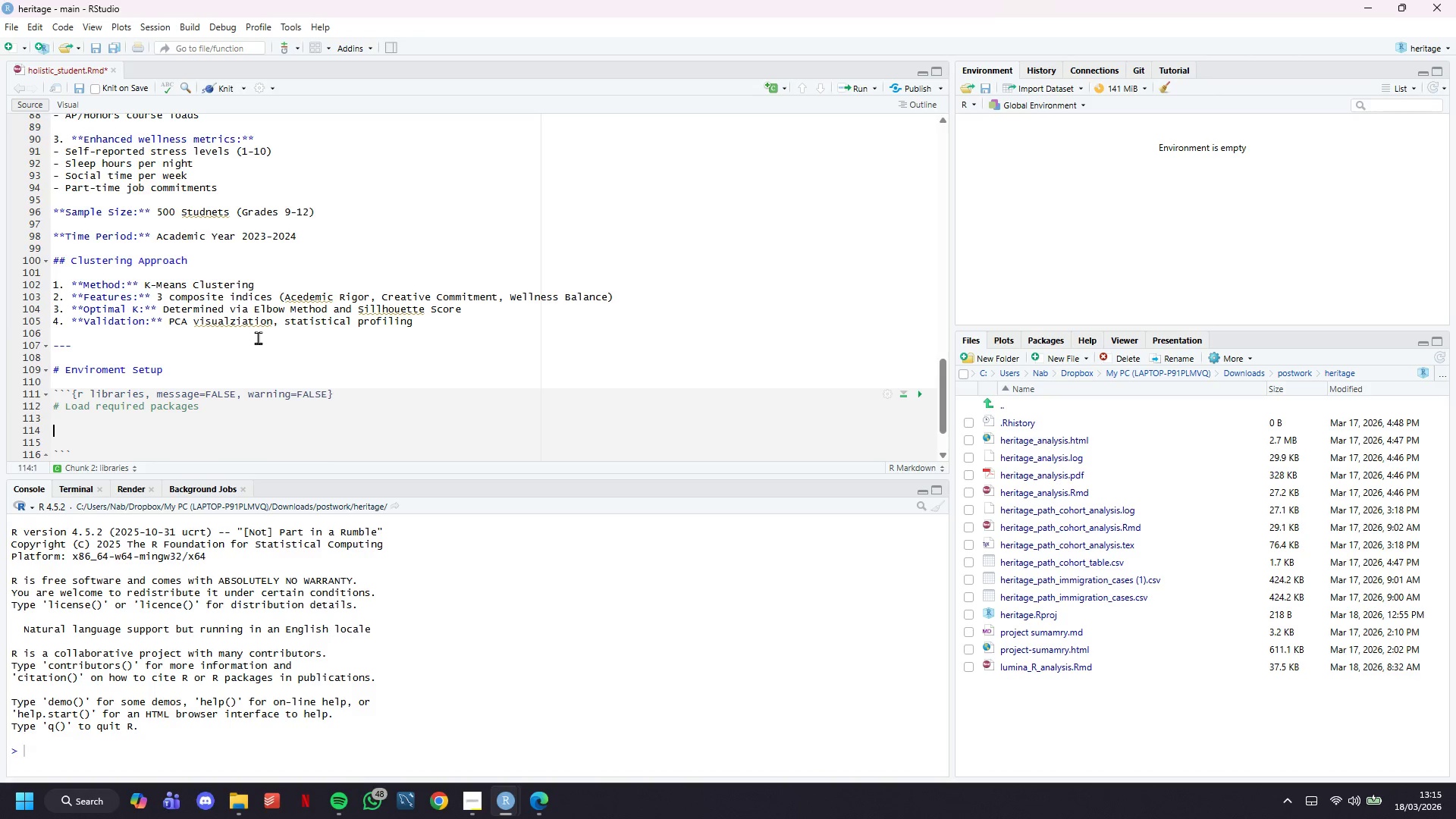 
key(ArrowUp)
 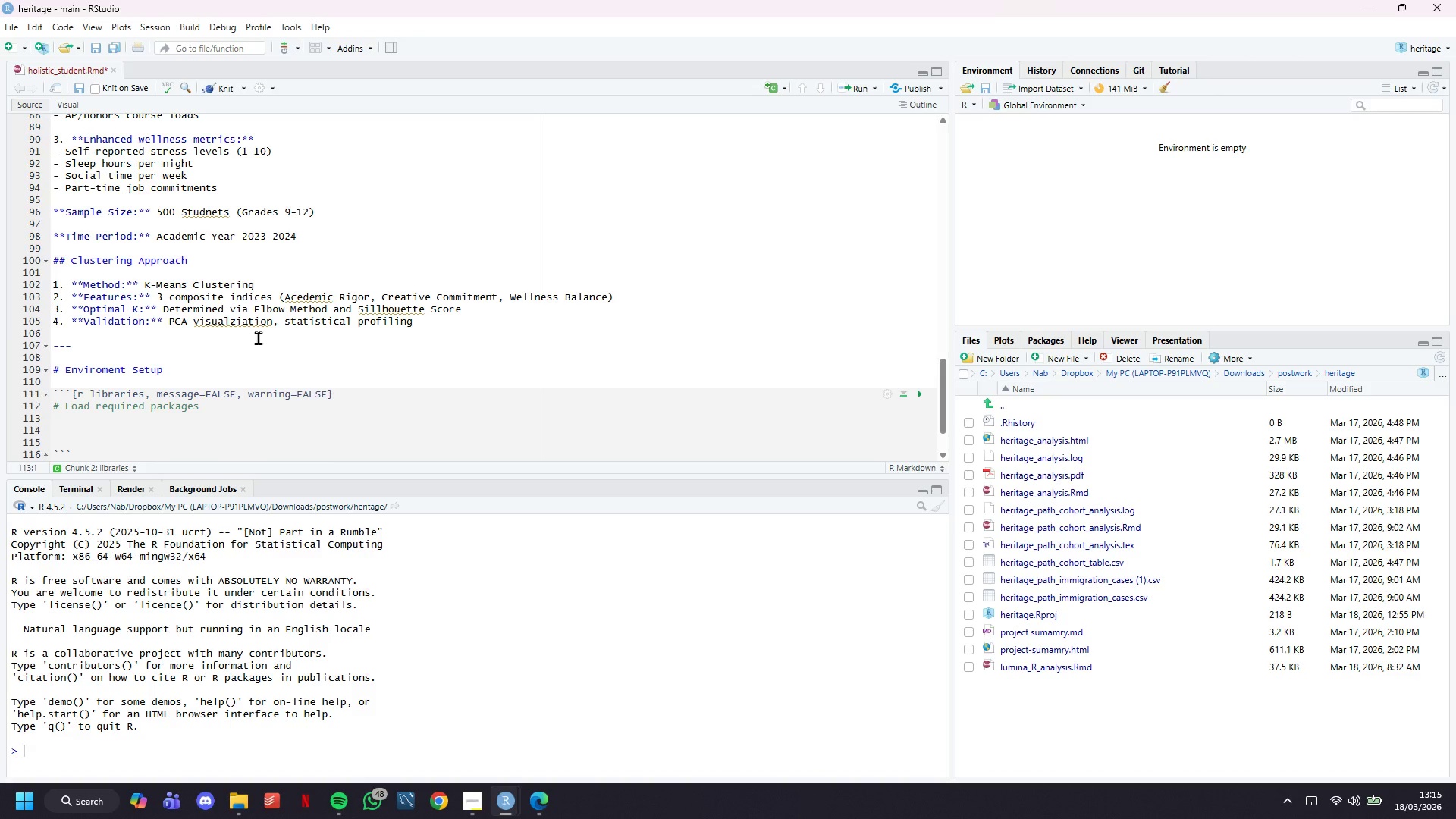 
type(library(tidyverse)
 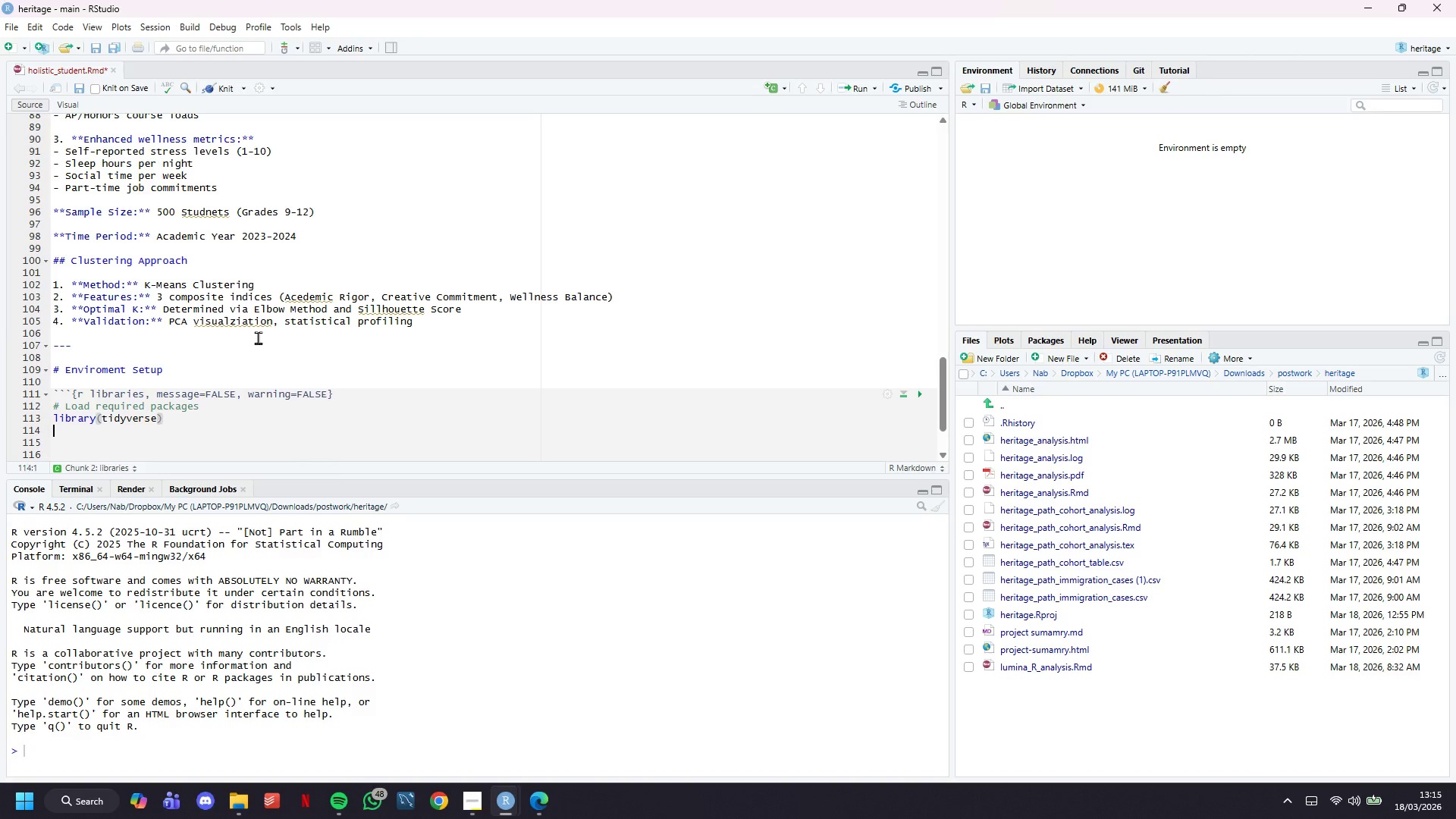 
 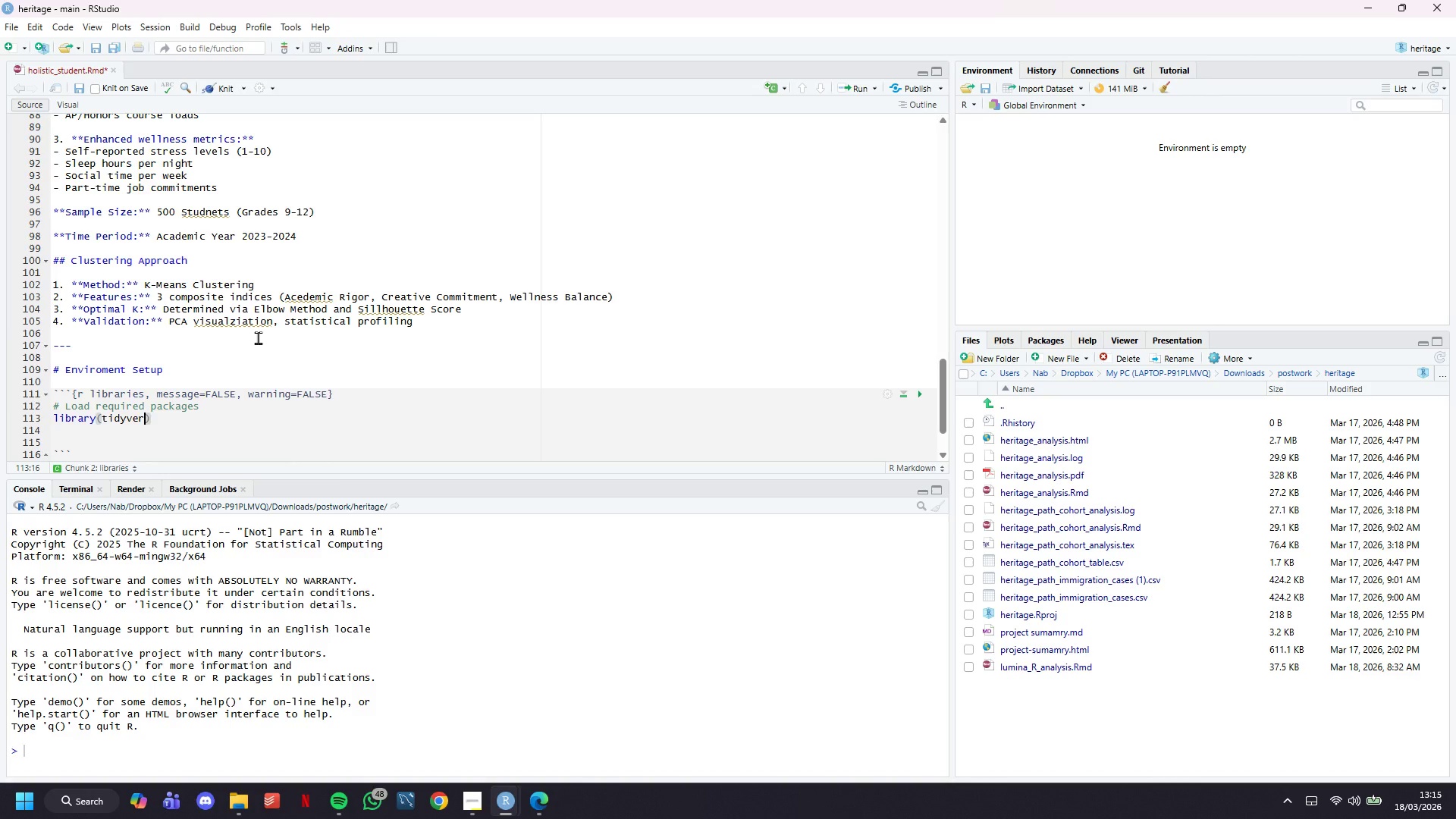 
key(ArrowRight)
 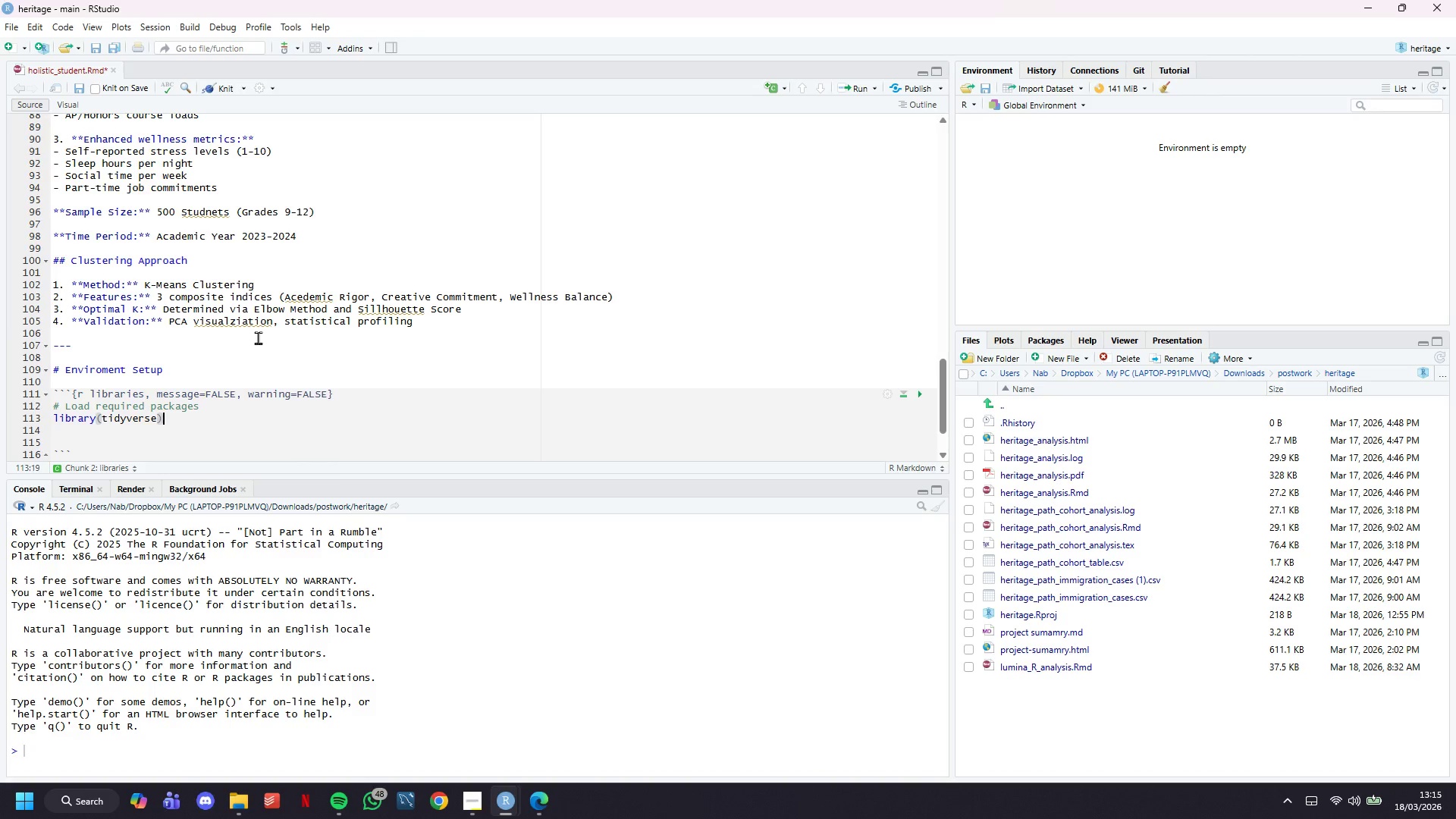 
key(Enter)
 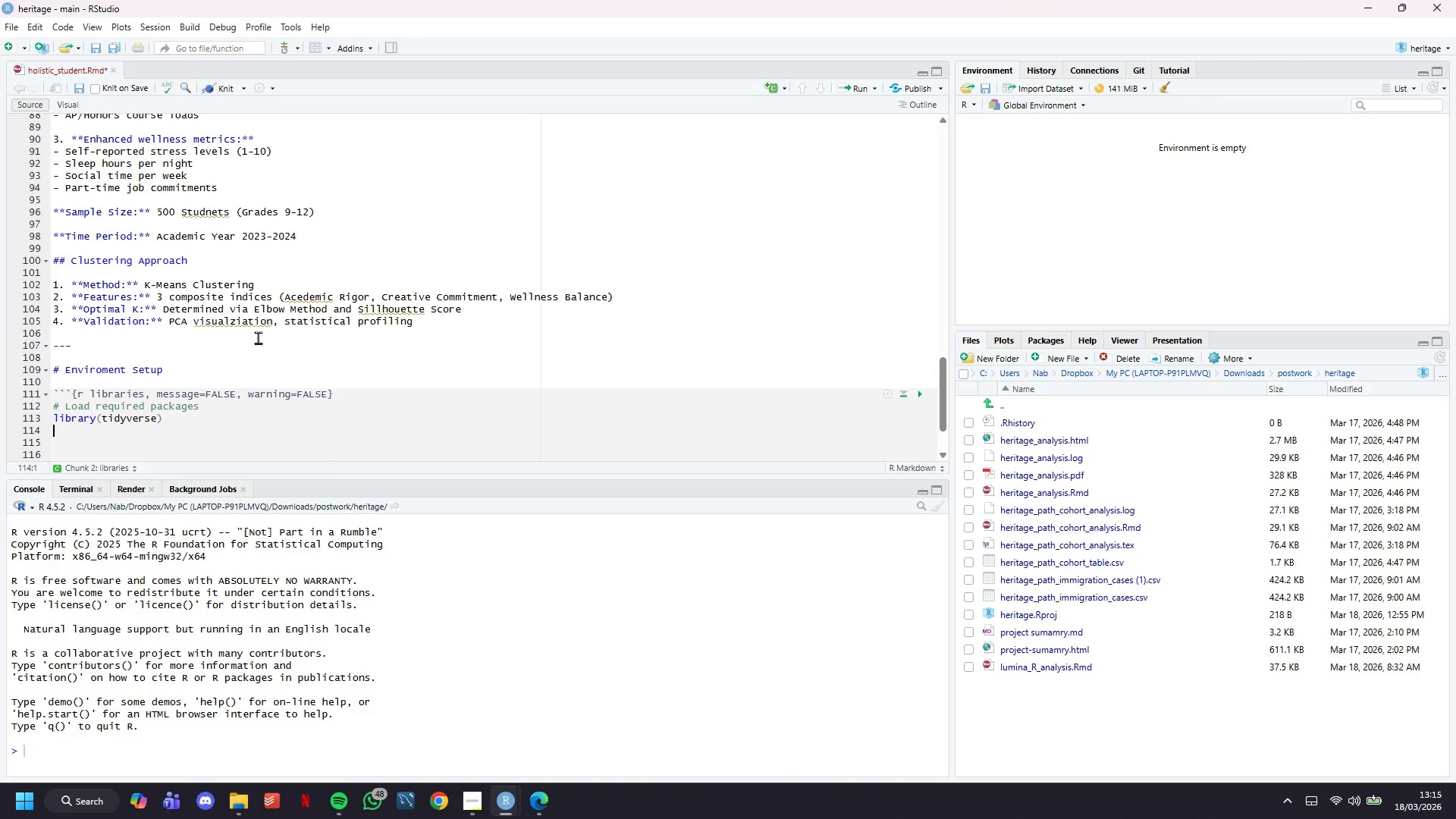 
type(library(cluster)
 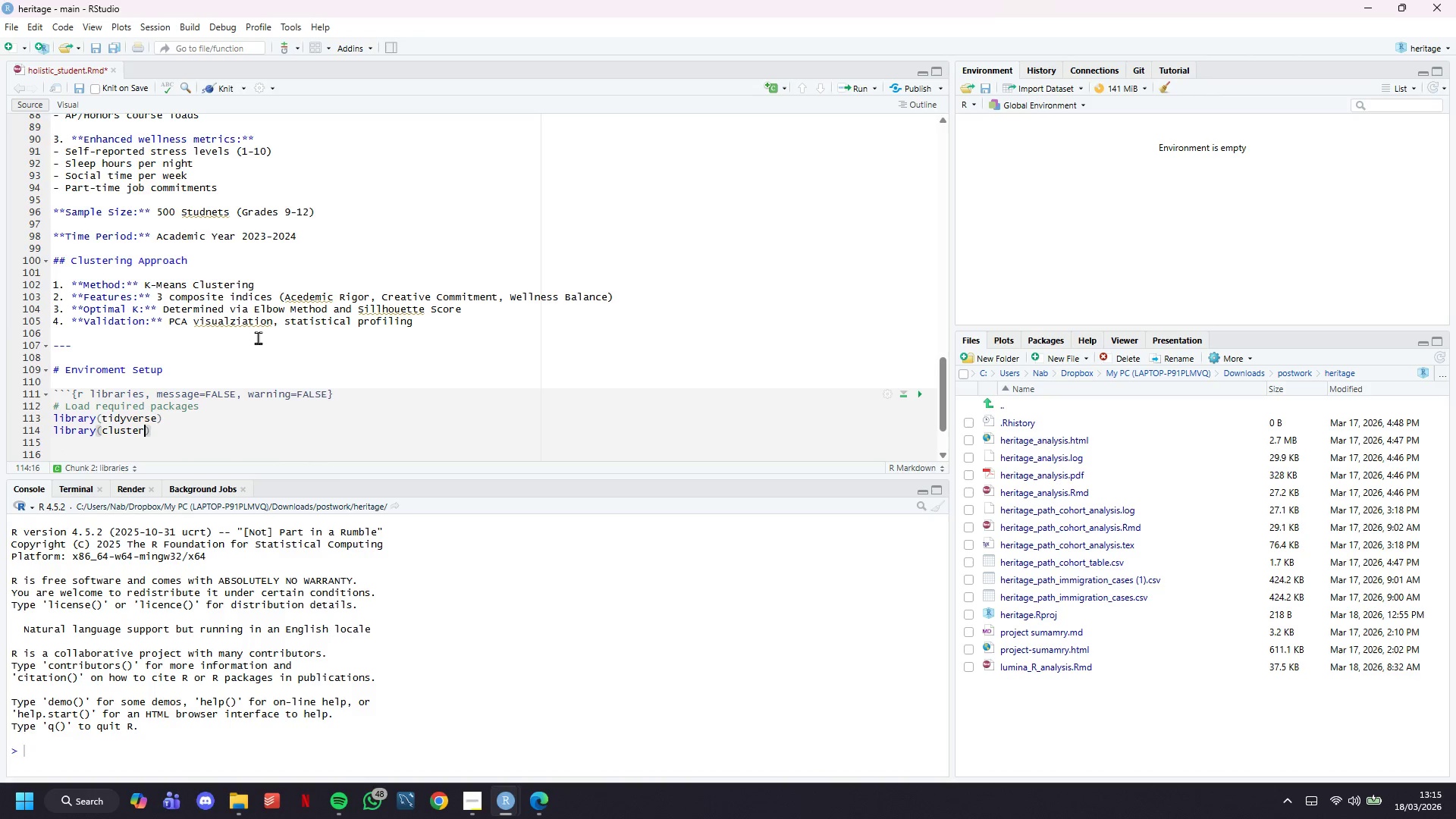 
key(ArrowRight)
 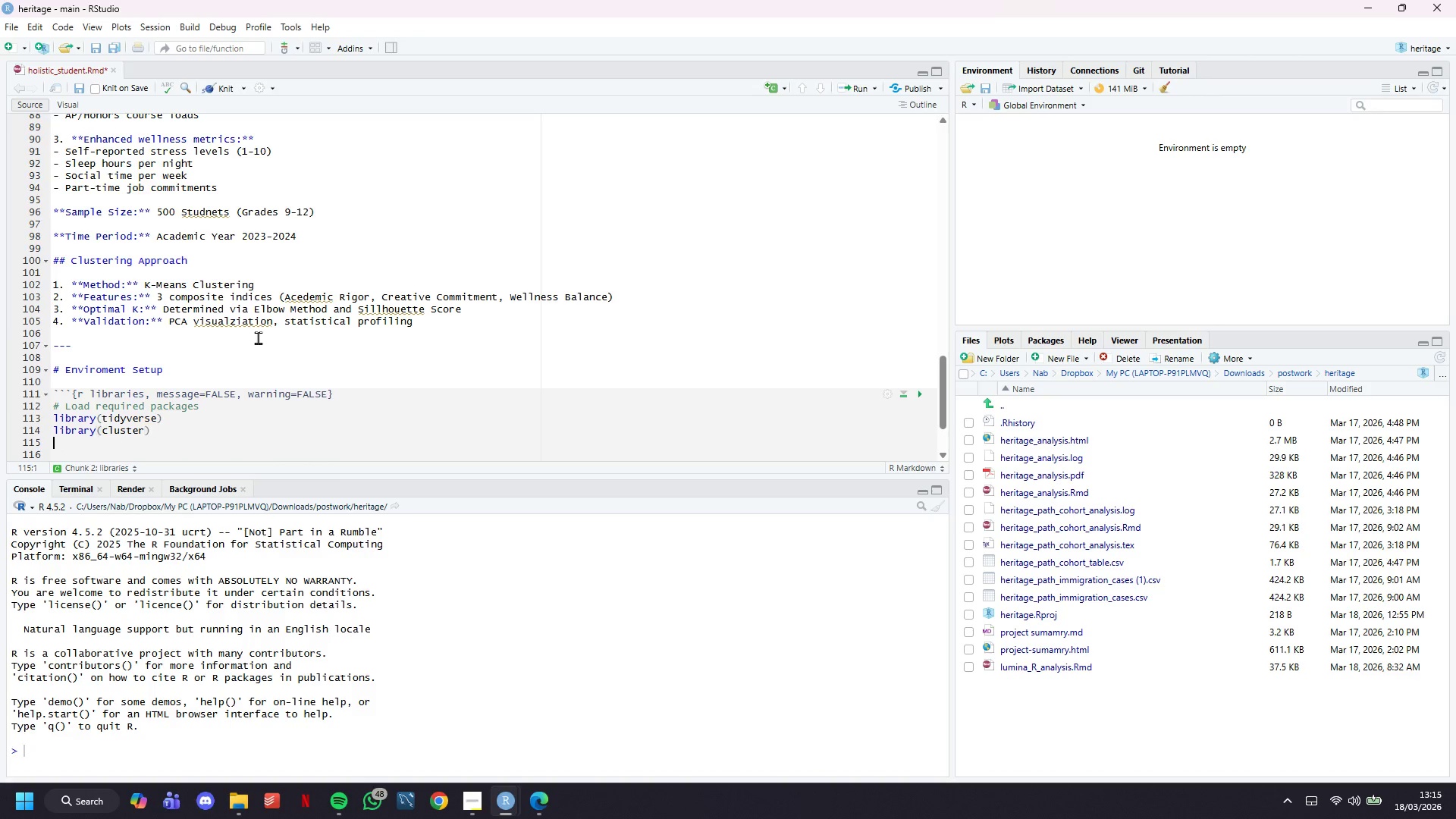 
key(Enter)
 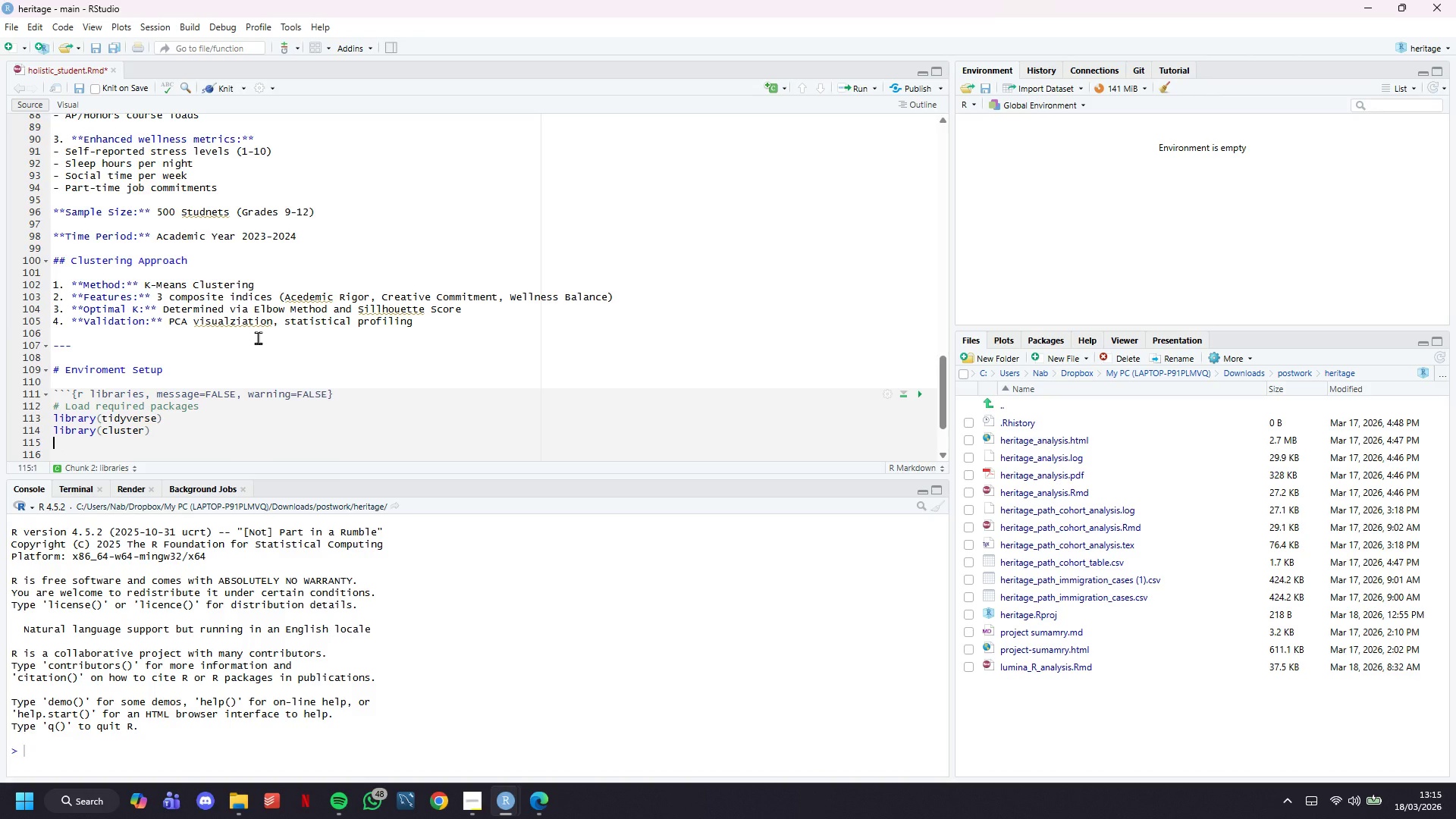 
type(library()
 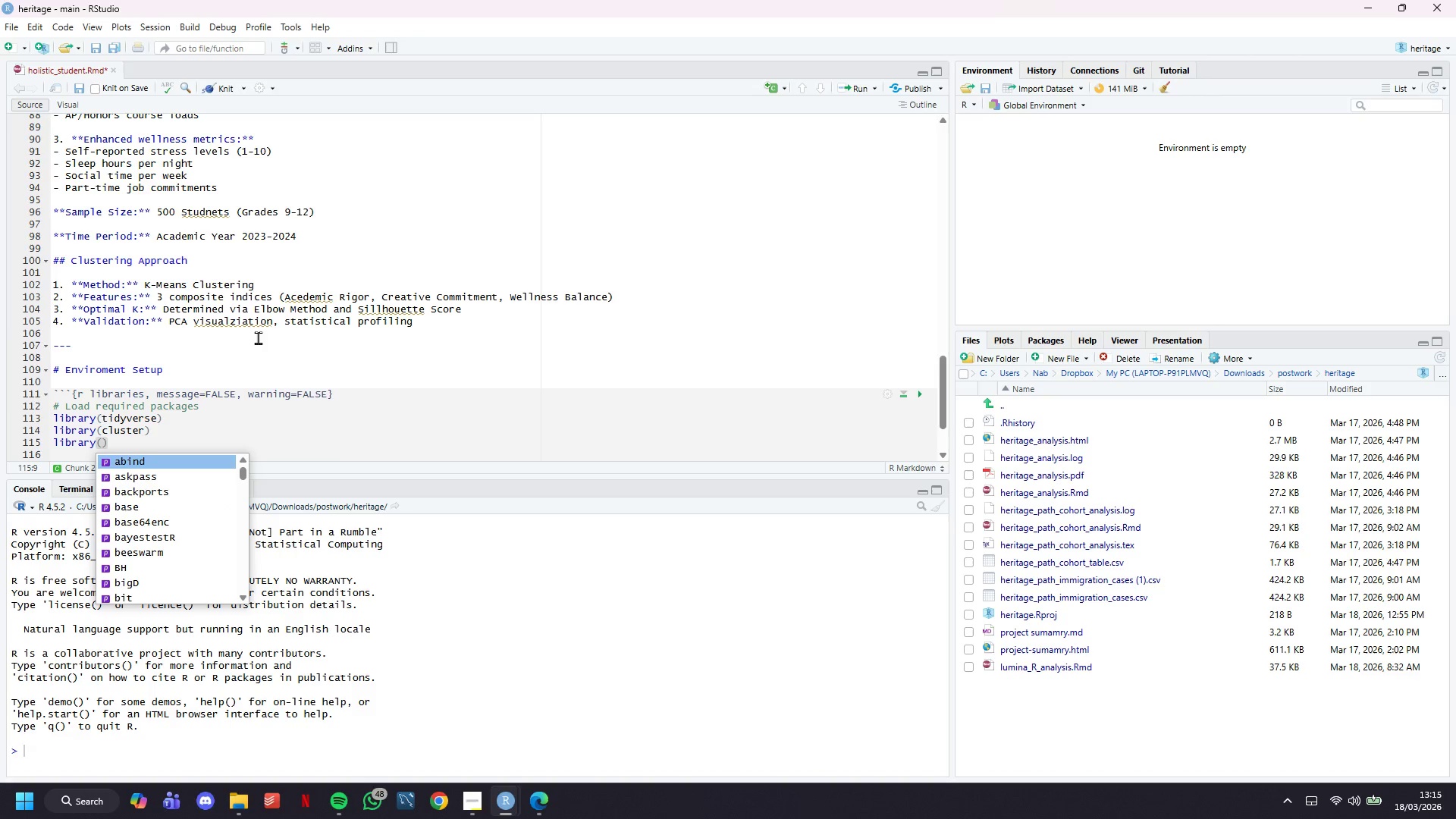 
scroll: coordinate [152, 275], scroll_direction: down, amount: 5.0
 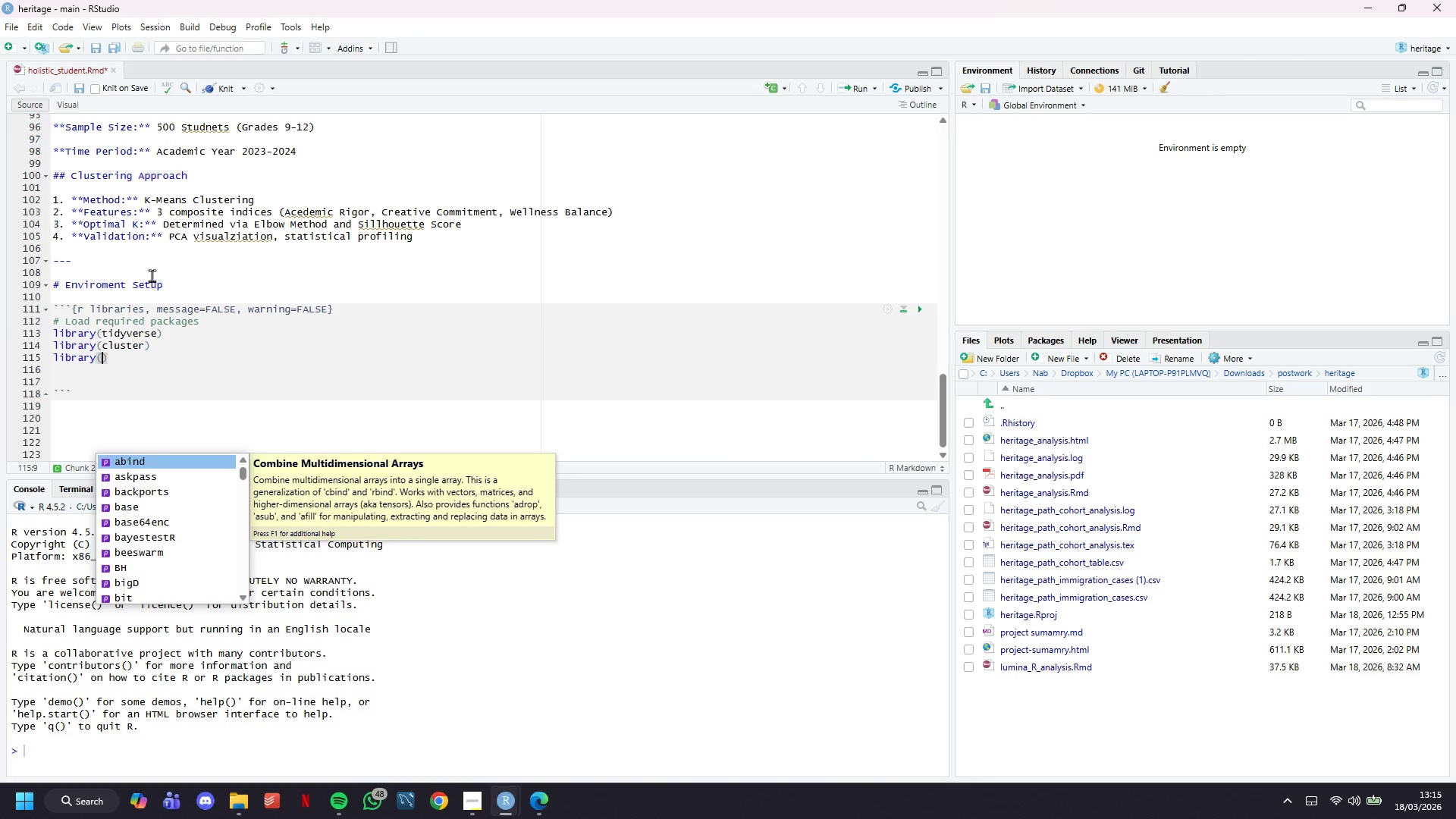 
type(factoextra)
 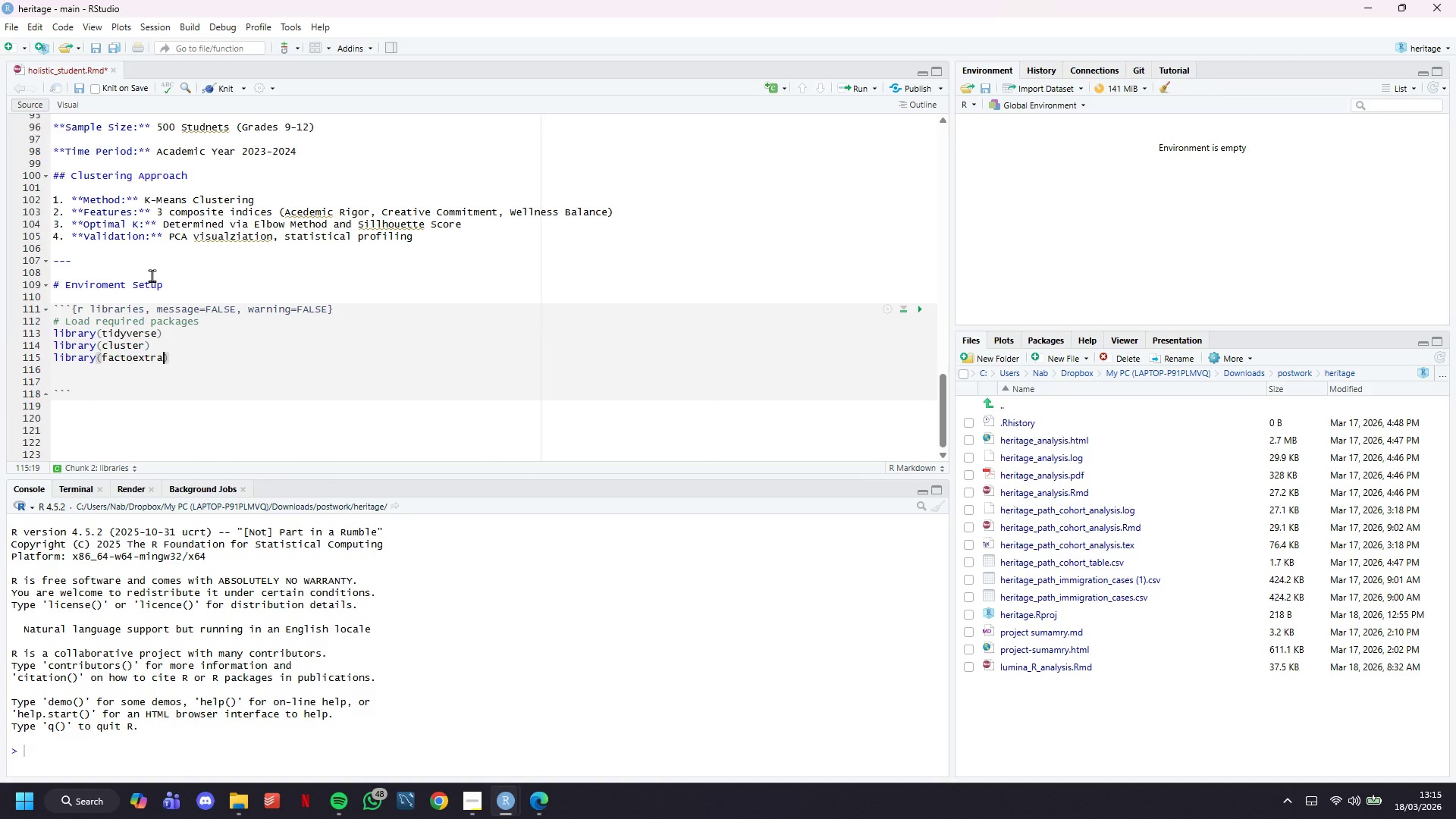 
key(ArrowRight)
 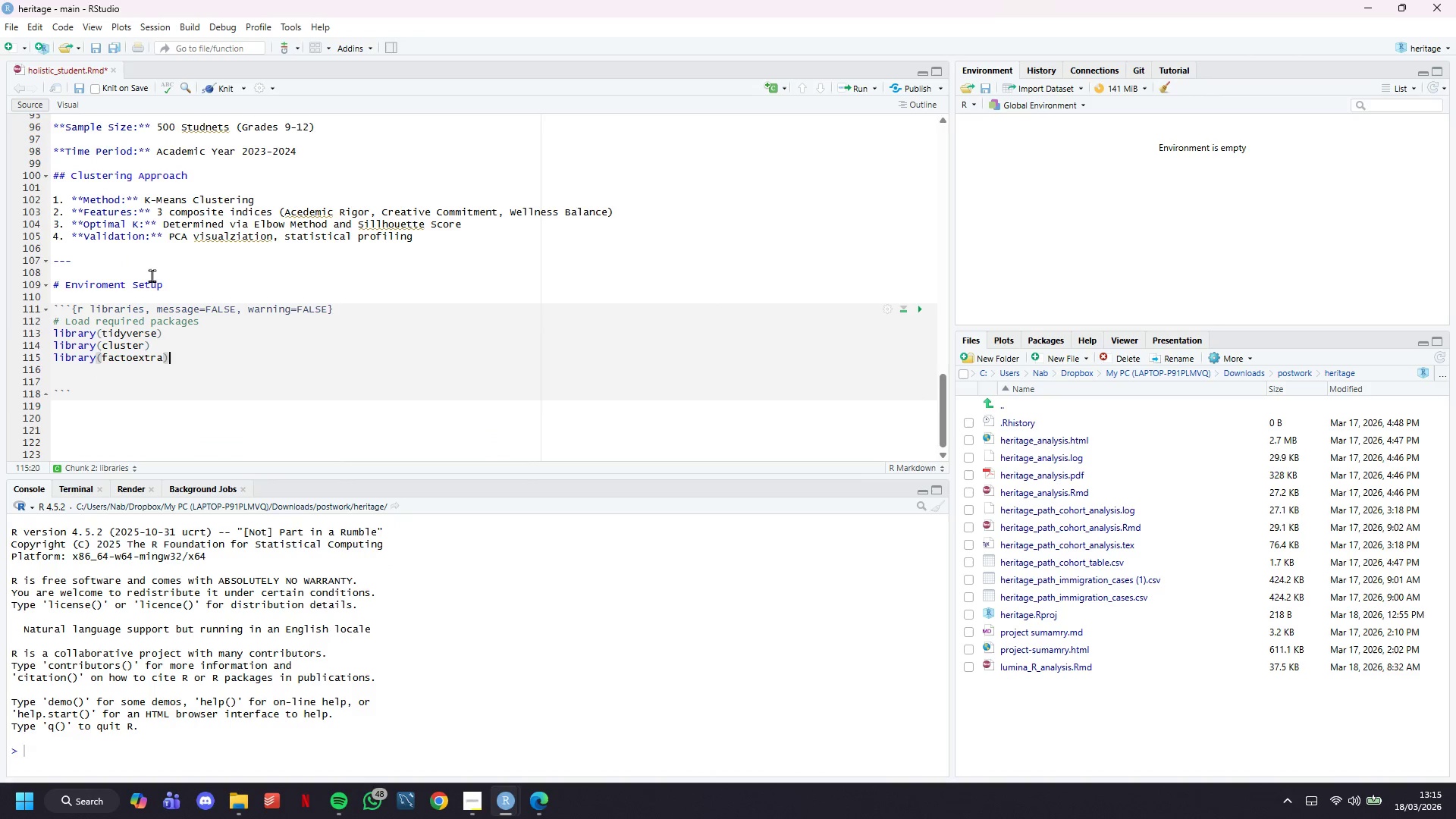 
key(Enter)
 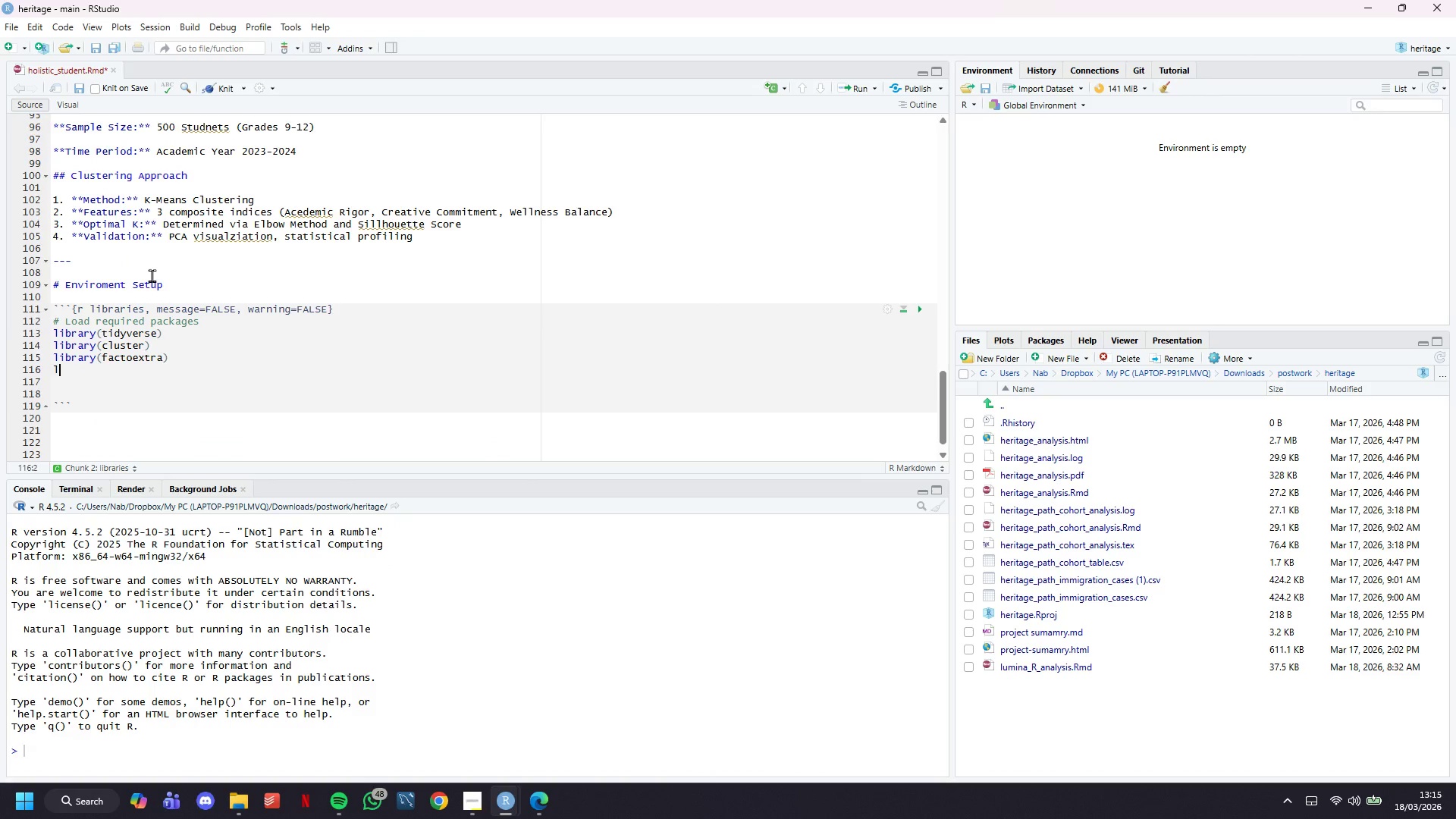 
type(library )
key(Backspace)
type((ggplot2)
 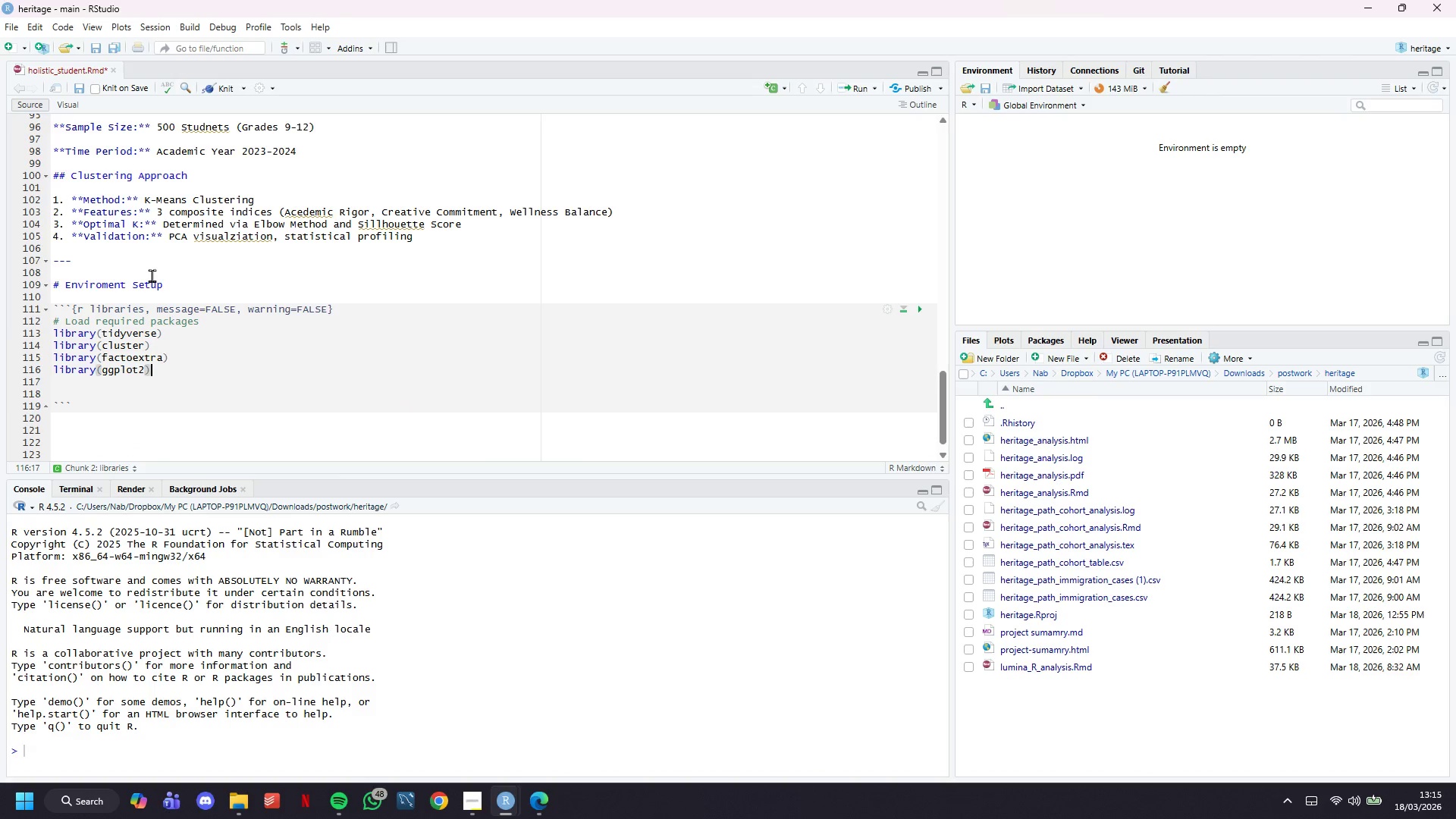 
key(ArrowRight)
 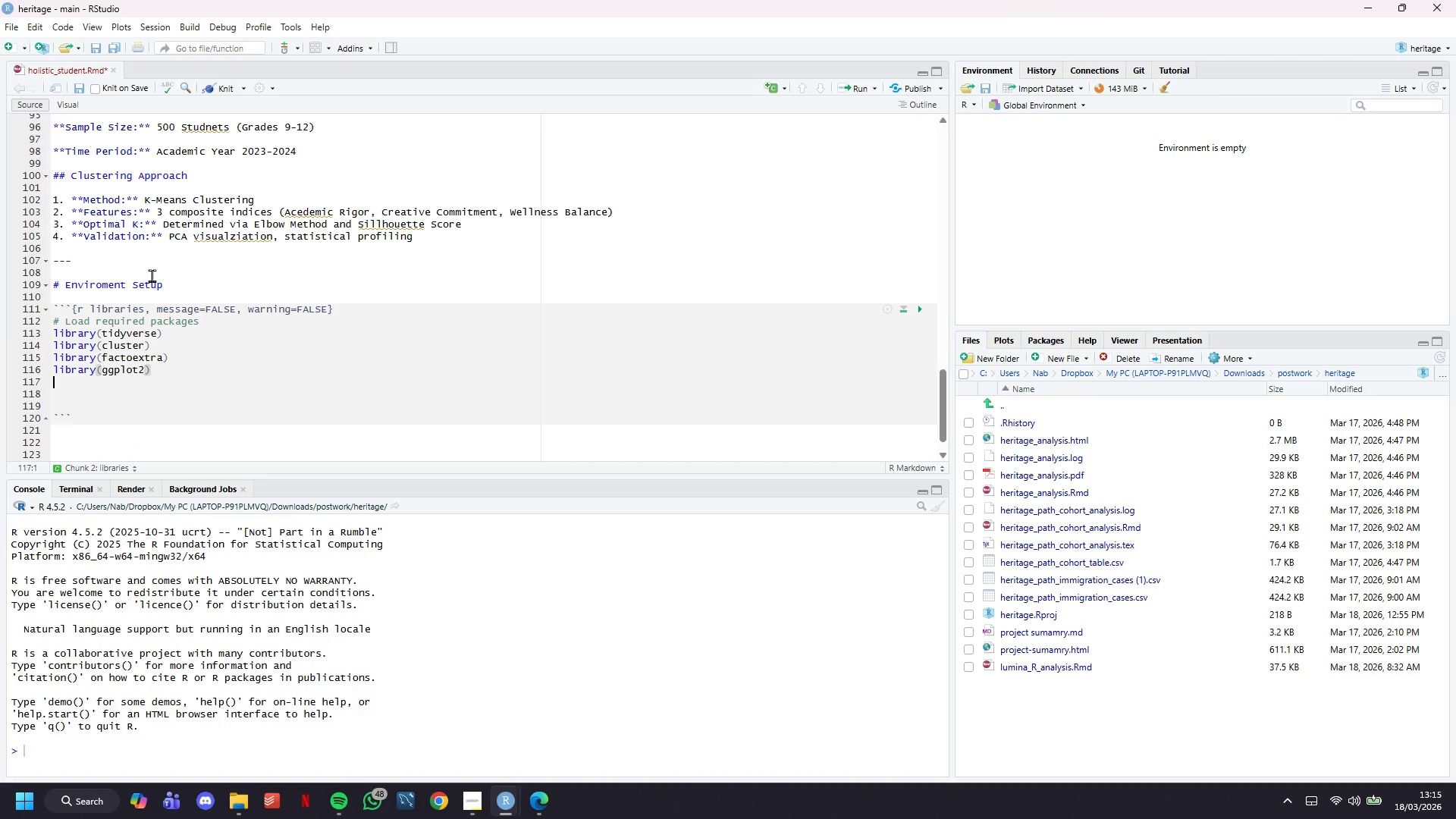 
key(Enter)
 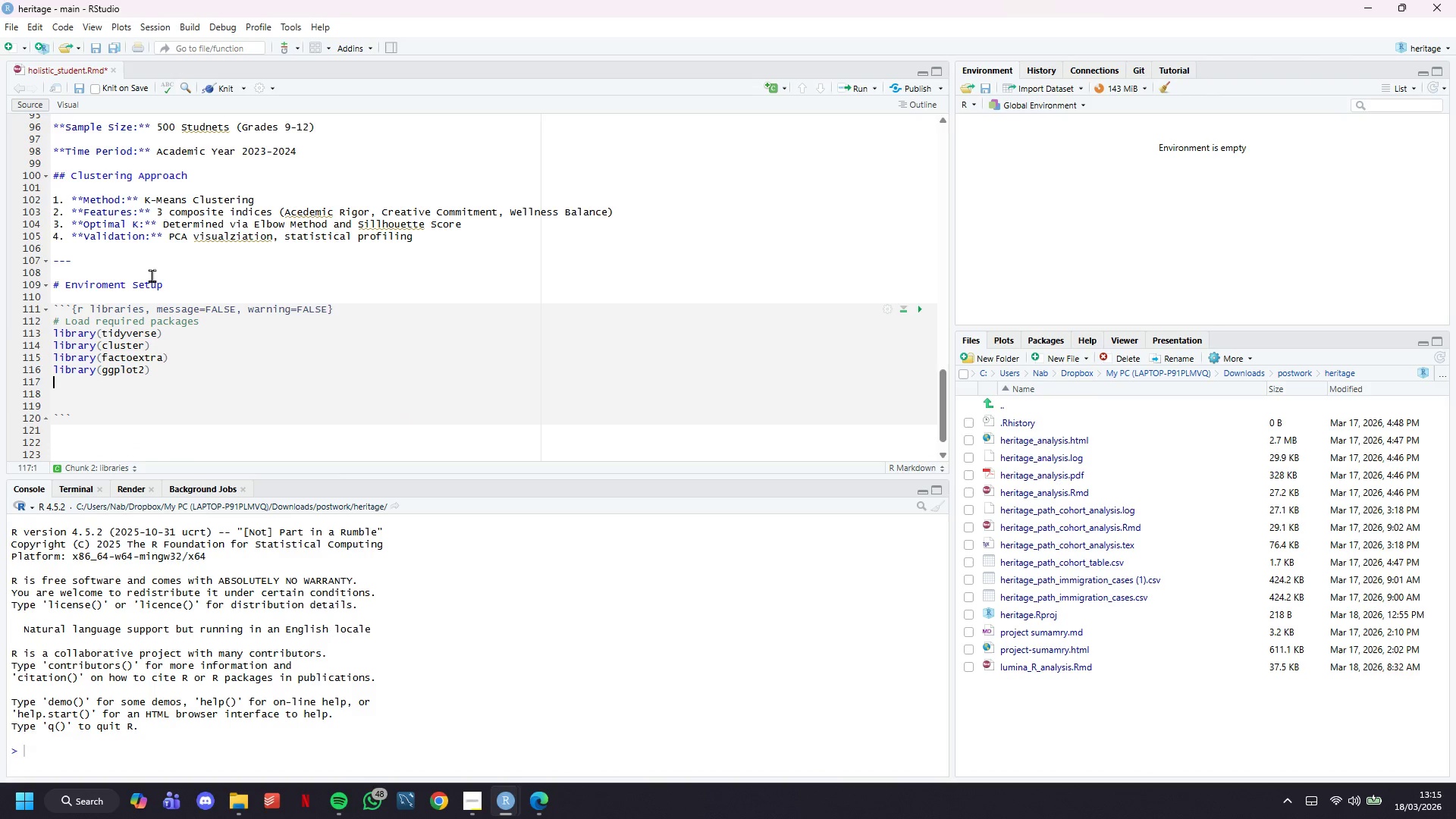 
type(library*)
key(Backspace)
type((reshape2)
 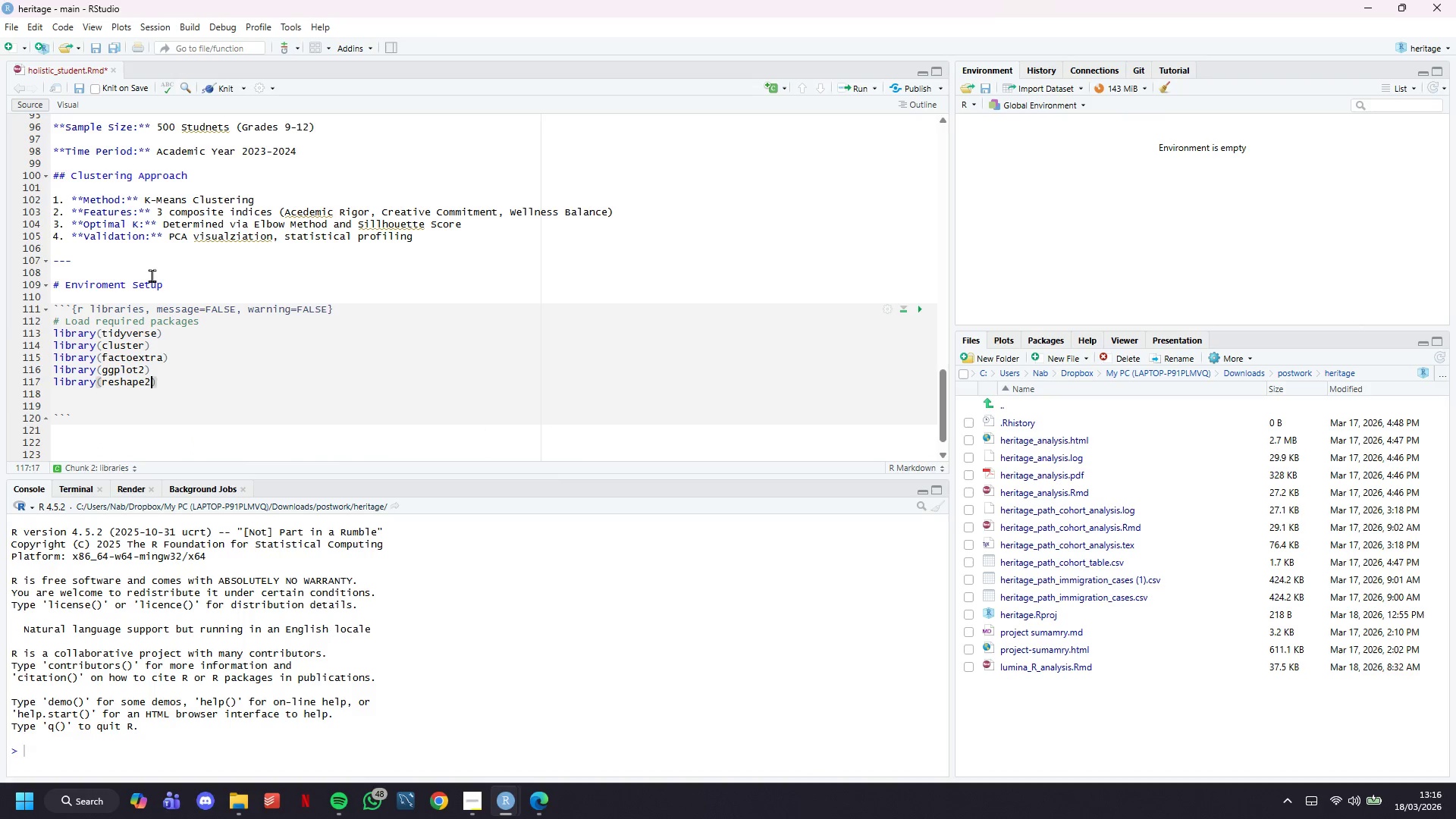 
key(ArrowRight)
 